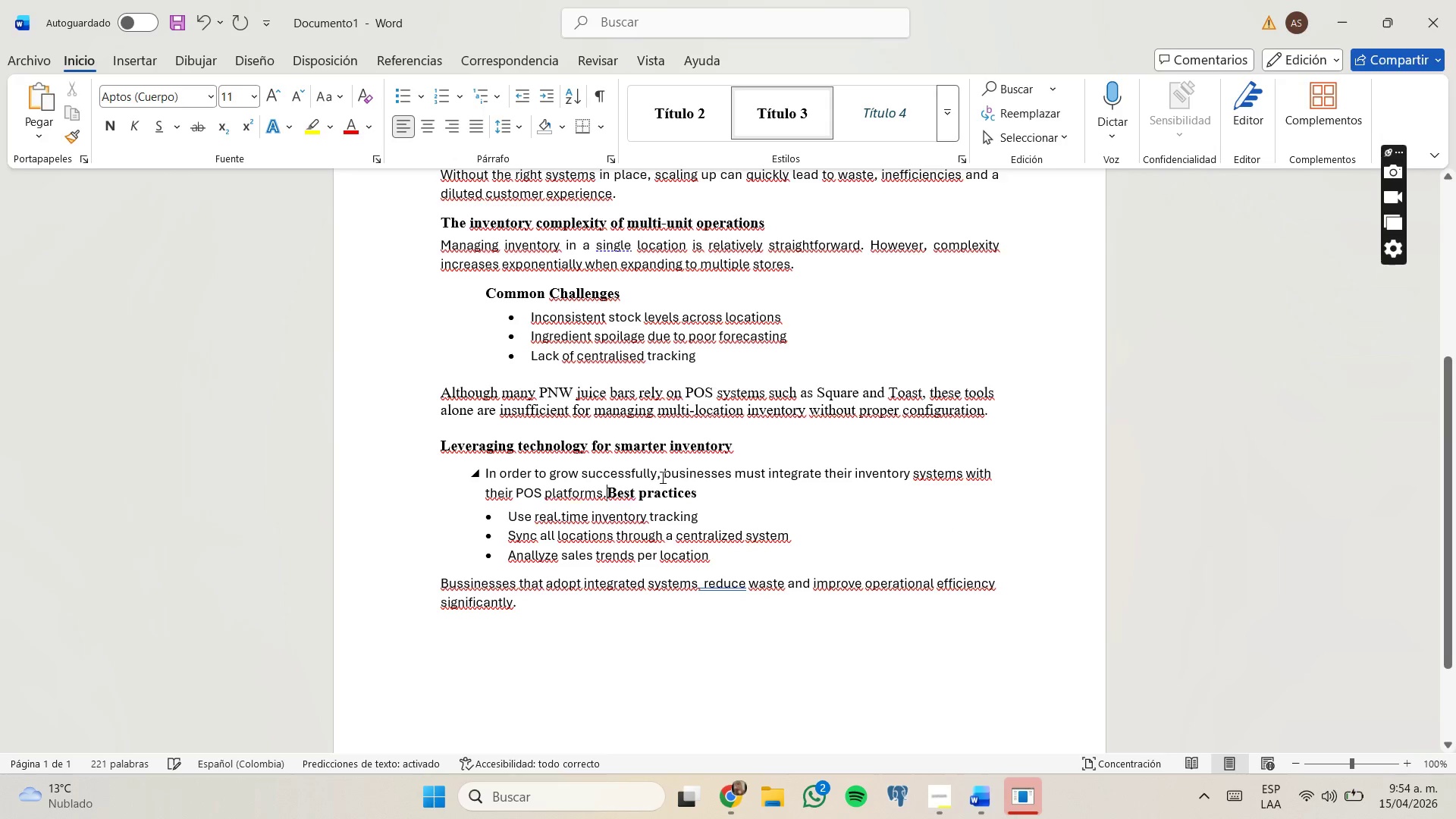 
key(Control+Shift+Enter)
 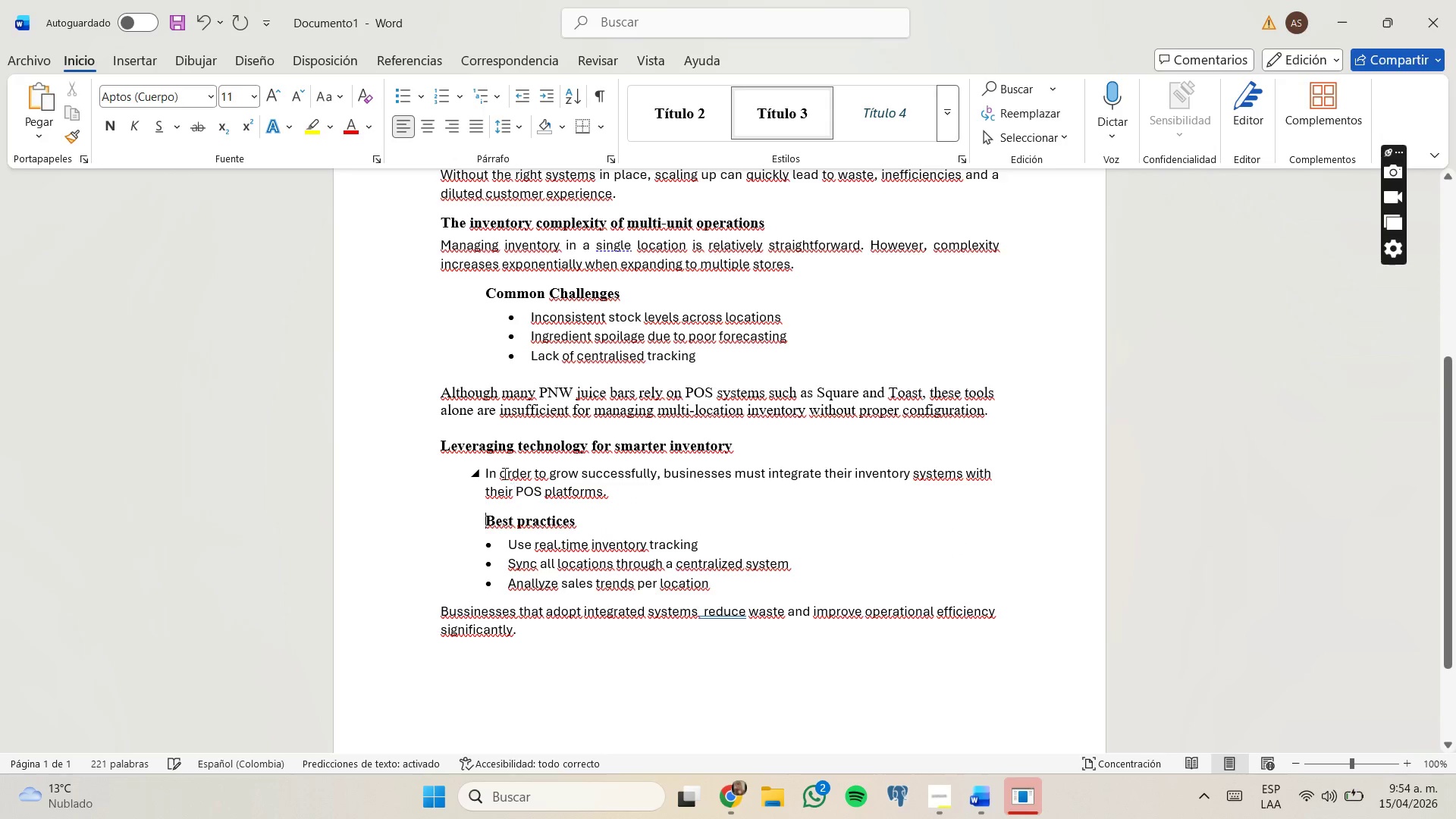 
left_click([487, 471])
 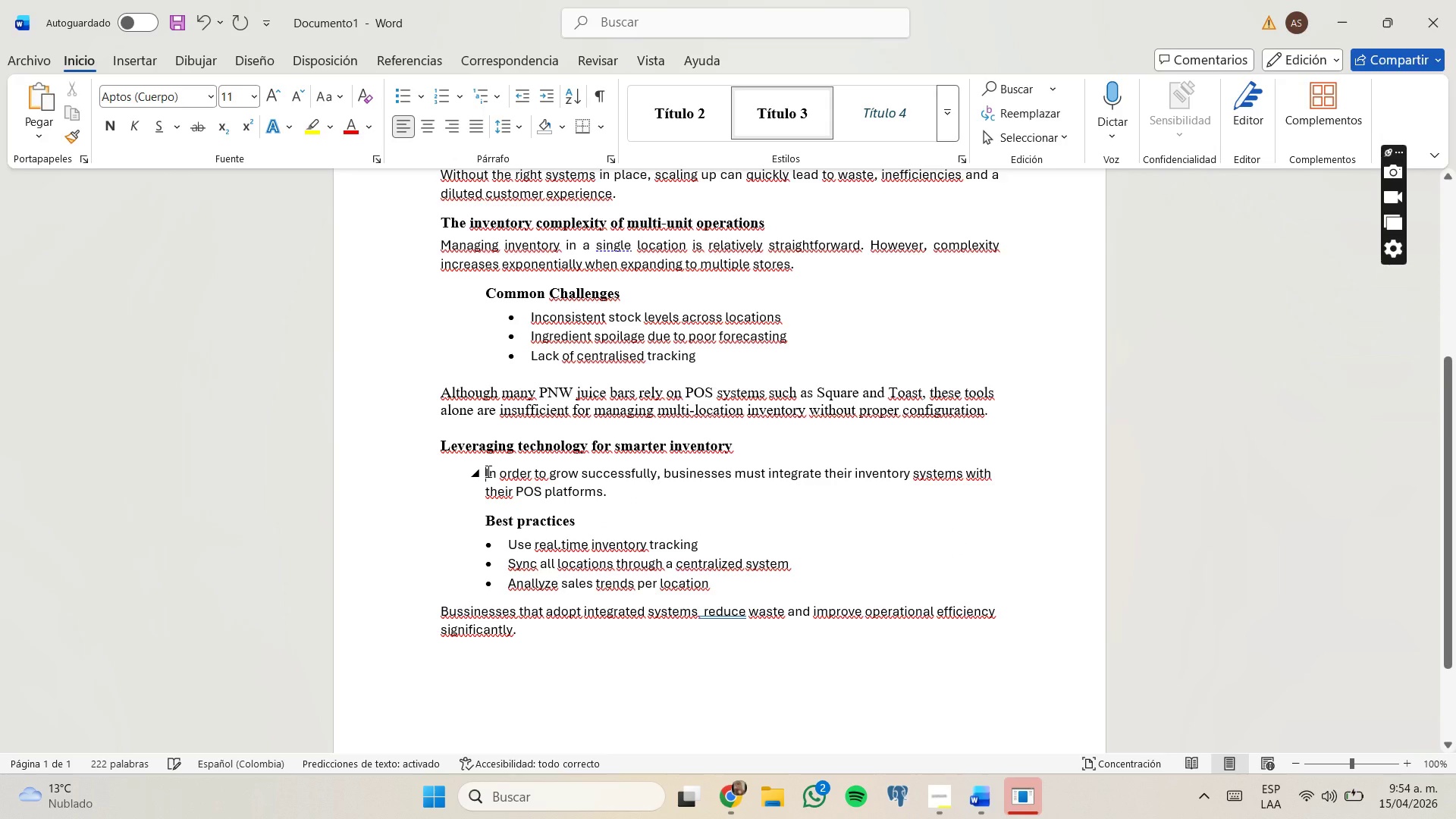 
key(Control+Shift+Backspace)
 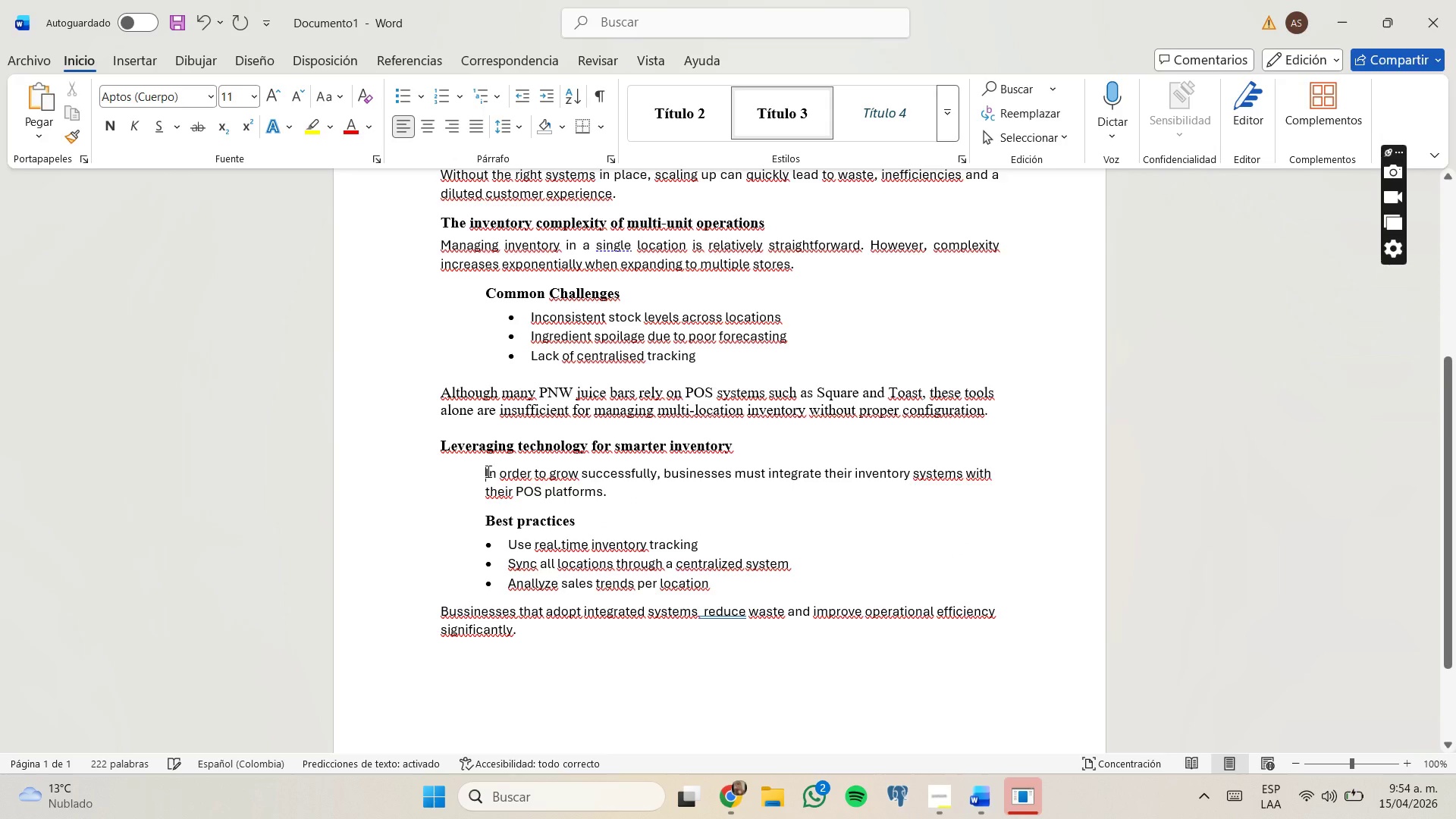 
key(Control+Shift+Backspace)
 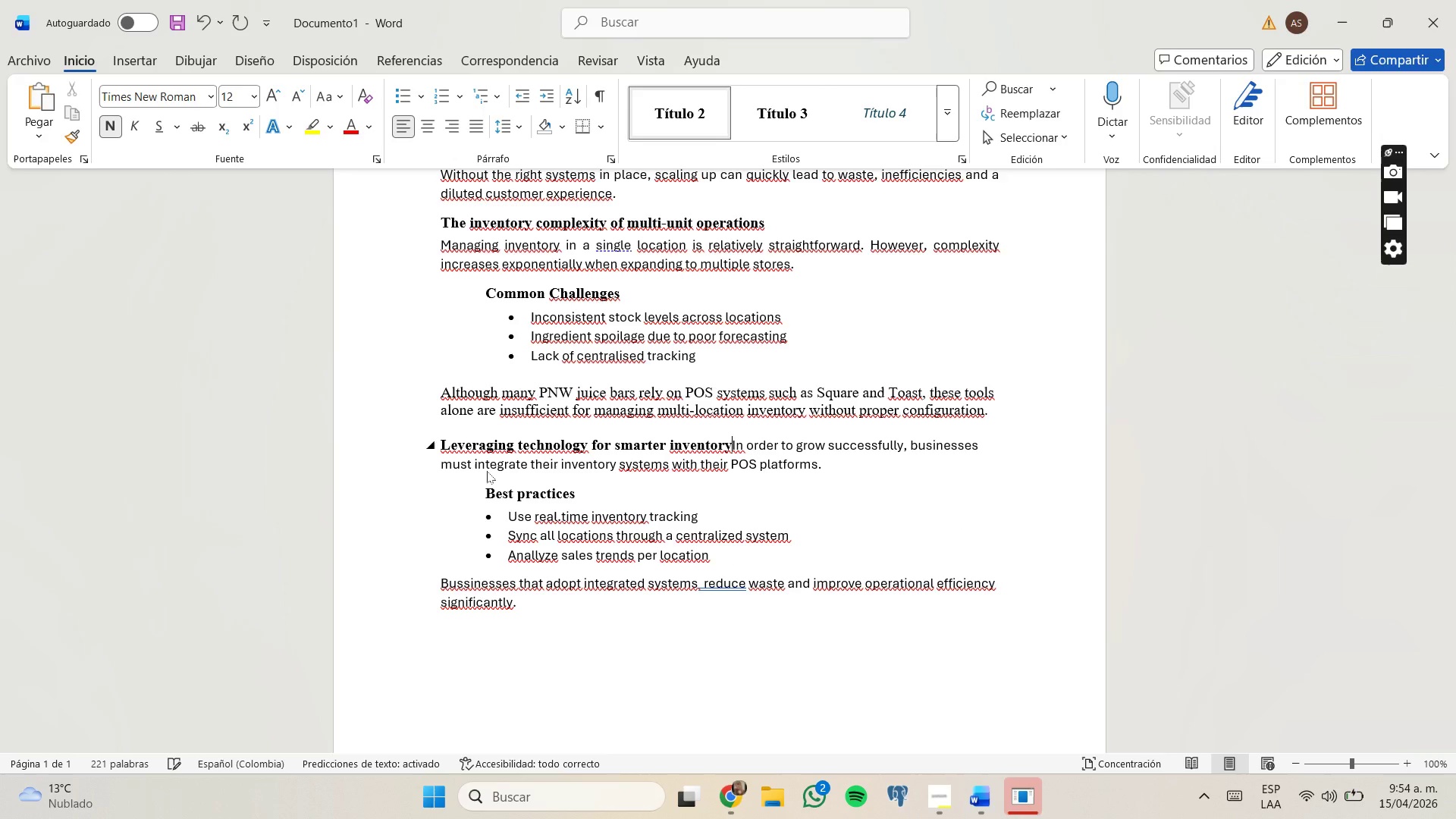 
key(Enter)
 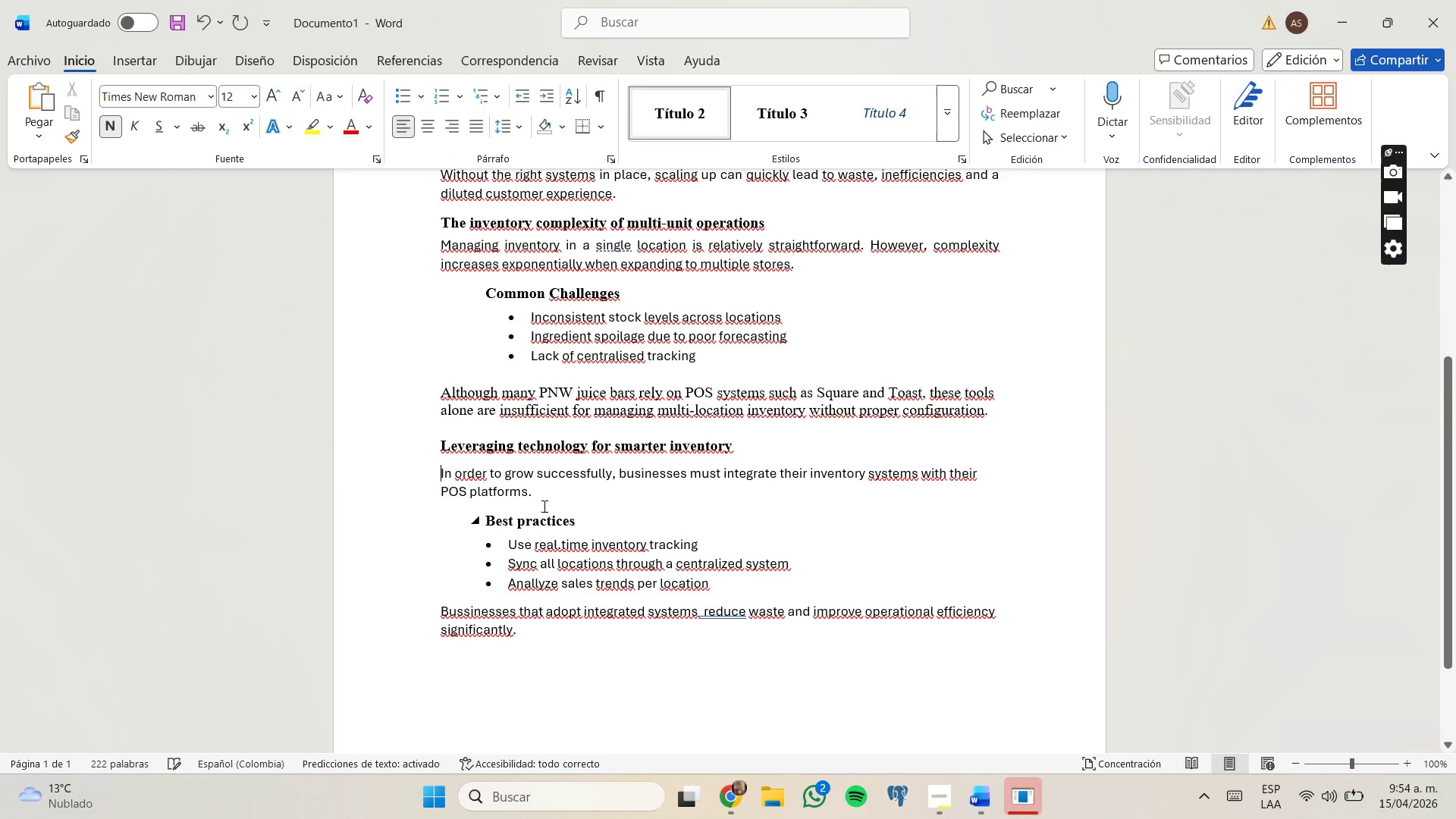 
left_click_drag(start_coordinate=[546, 498], to_coordinate=[444, 476])
 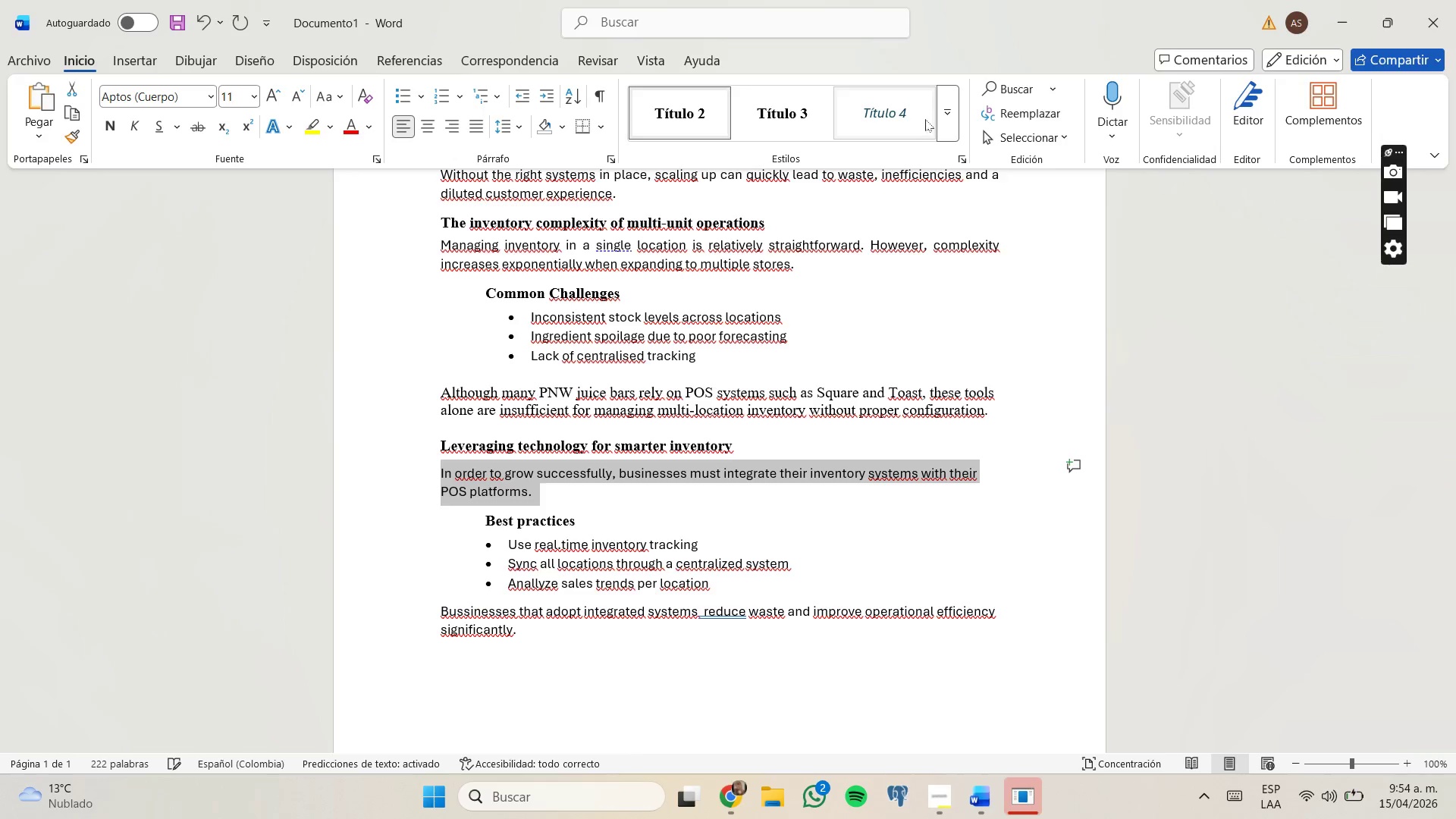 
left_click([947, 119])
 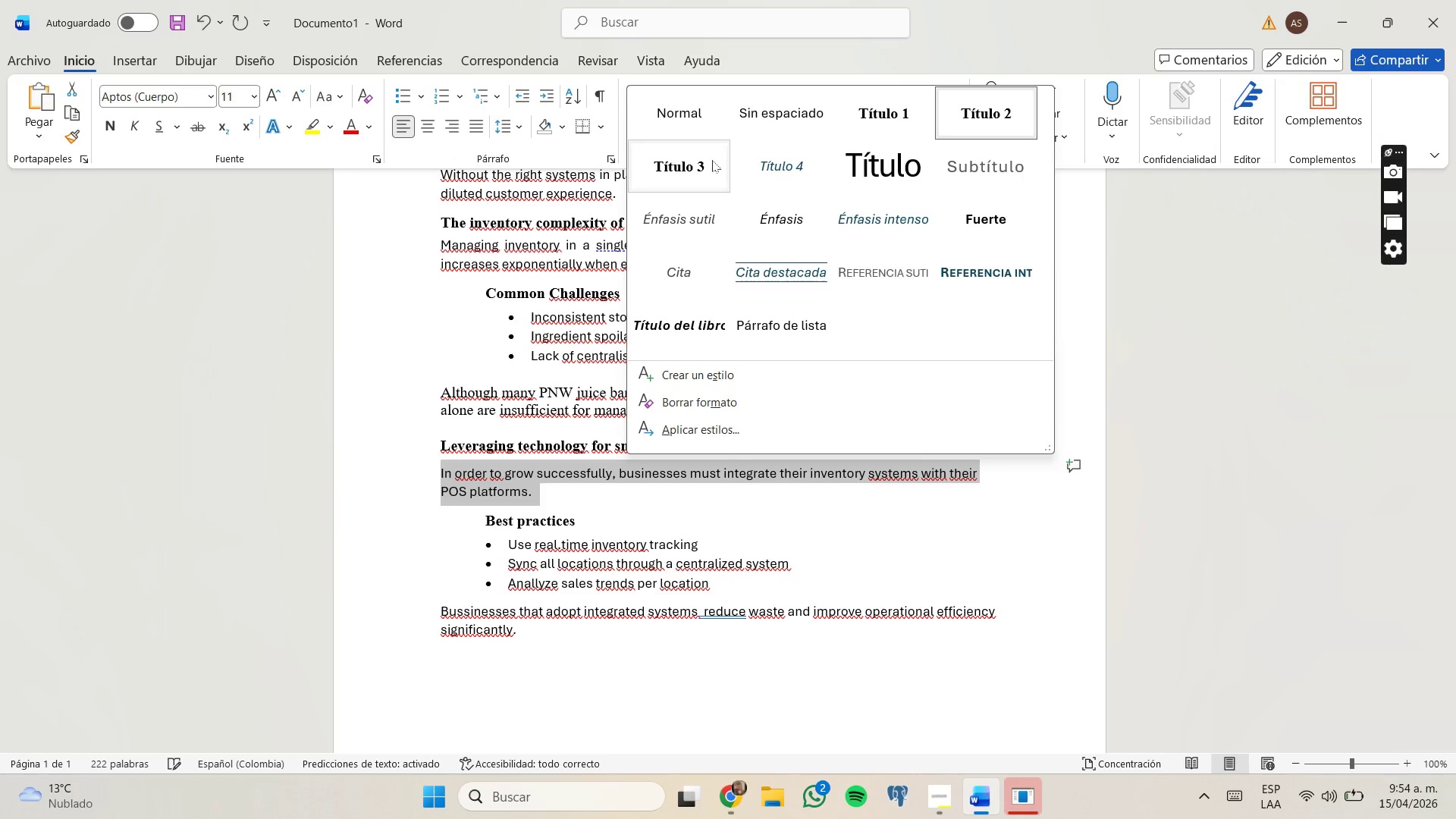 
left_click([682, 126])
 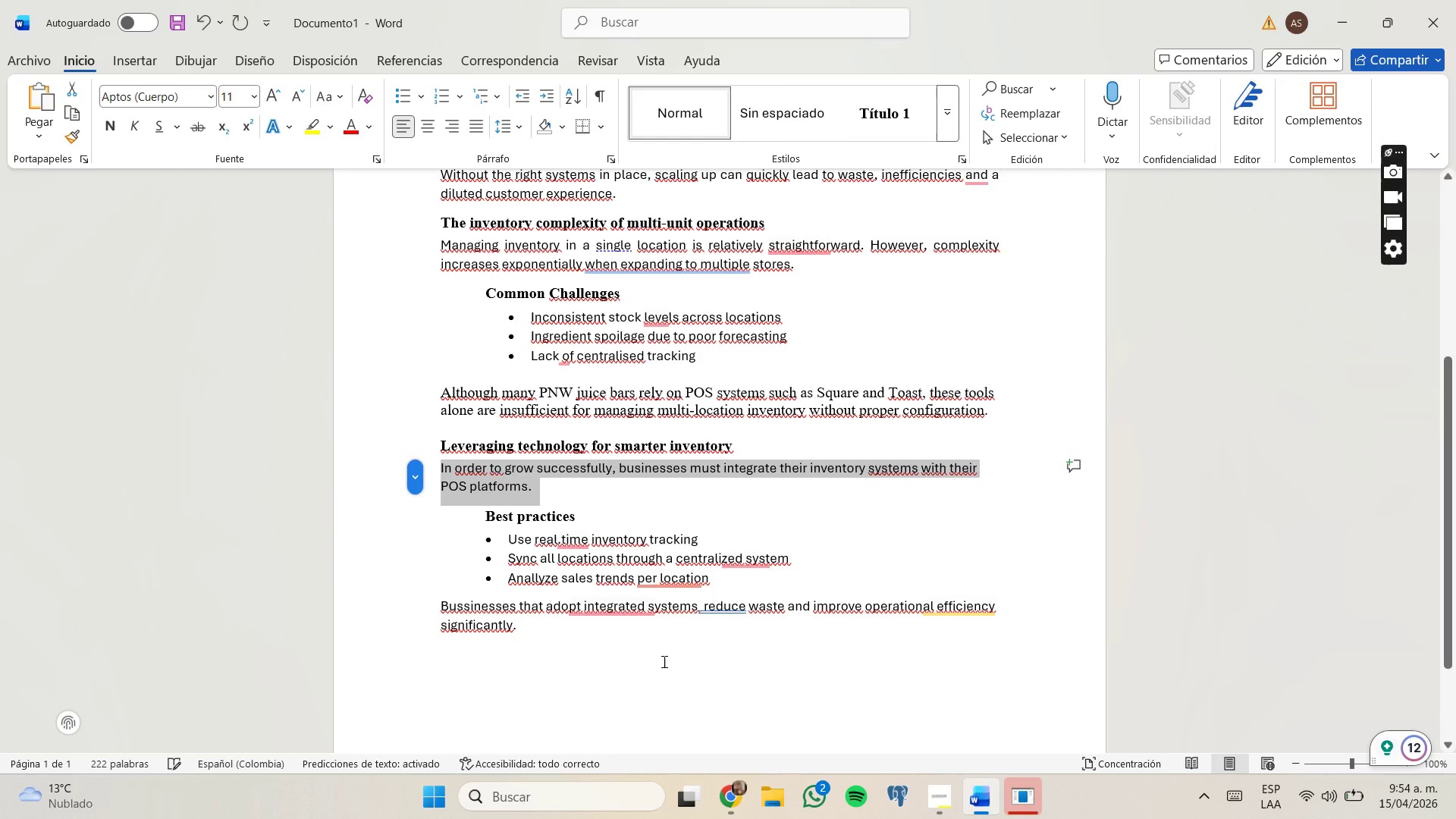 
left_click([726, 785])
 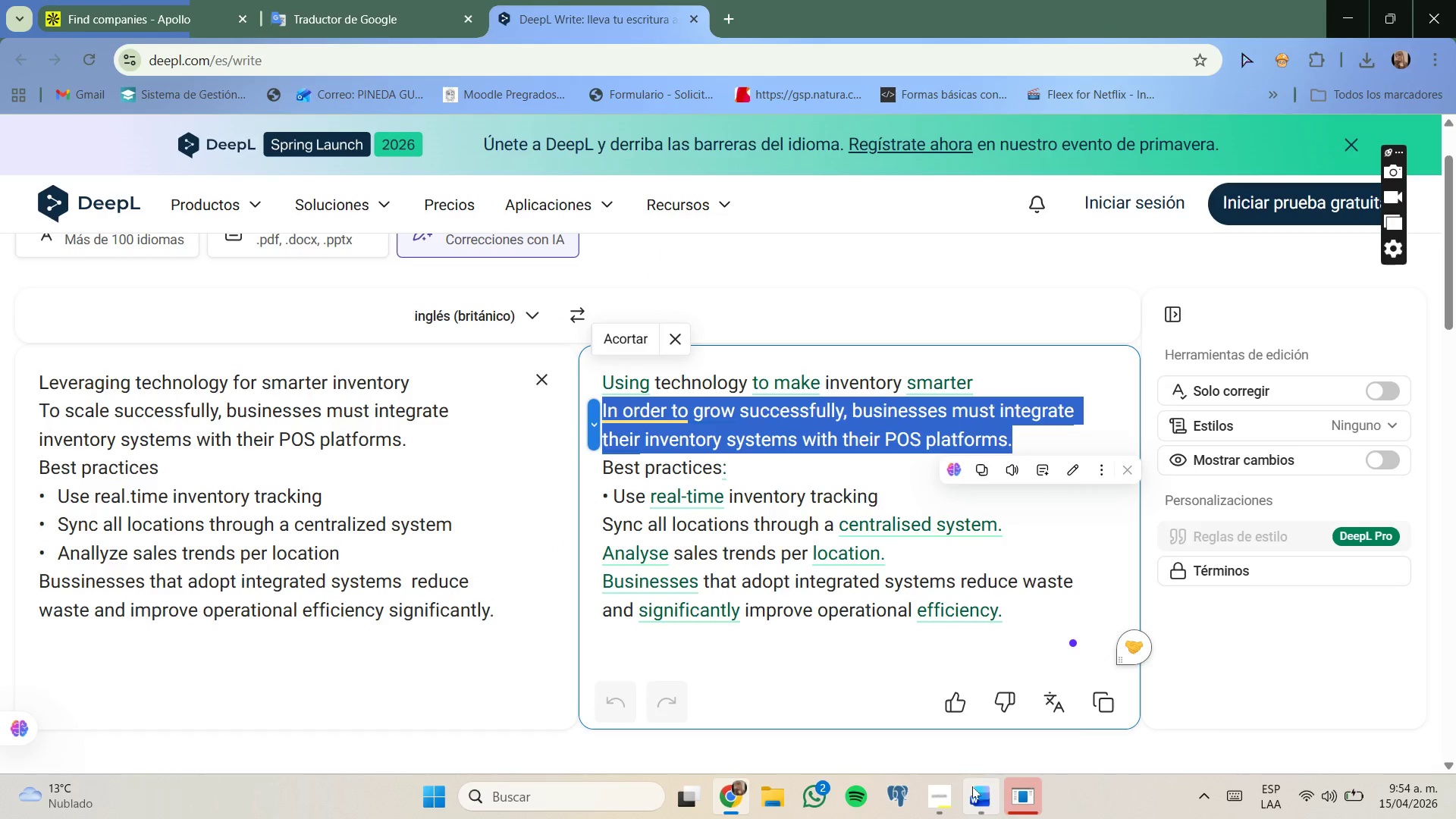 
left_click([962, 712])
 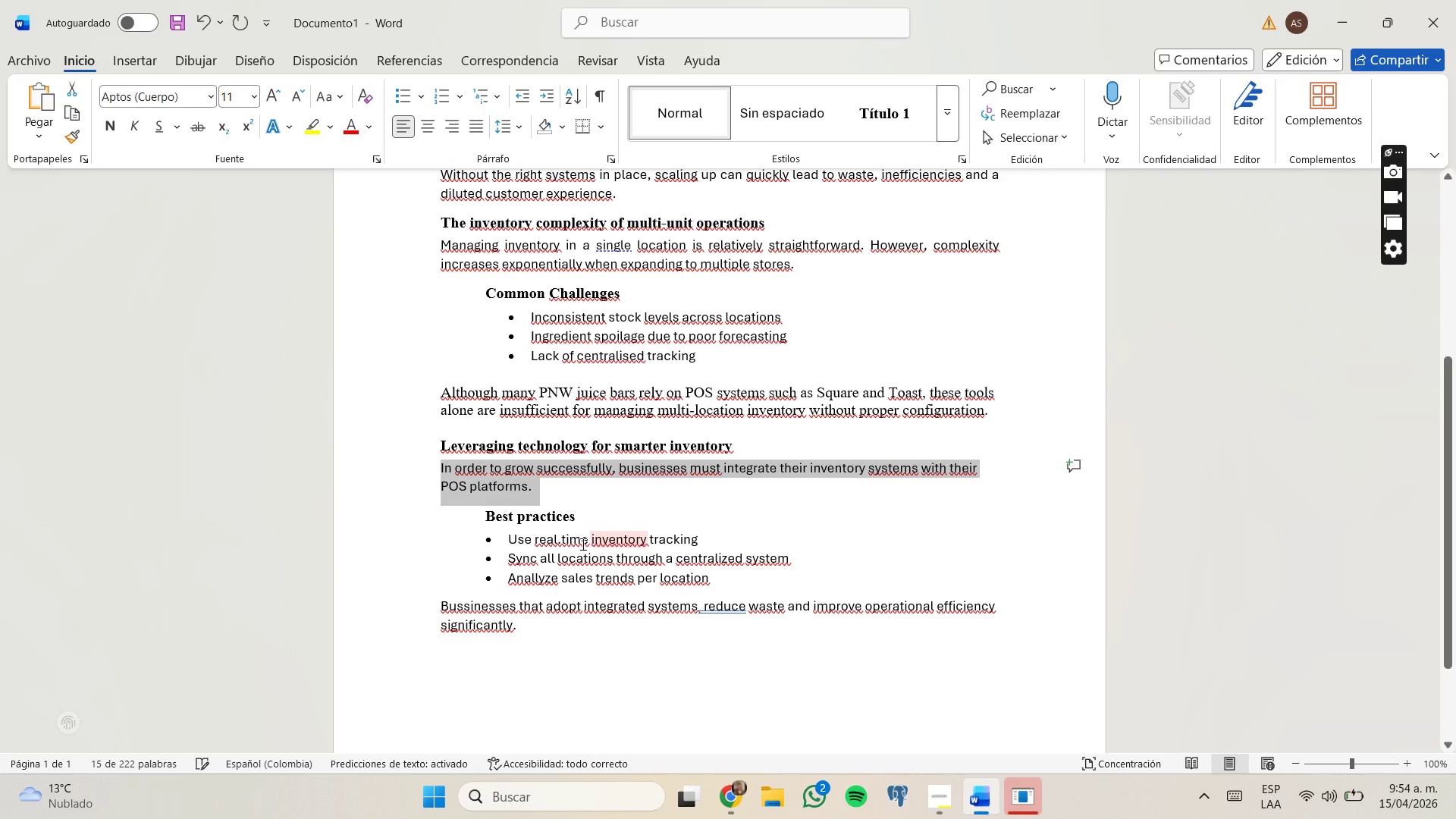 
left_click([562, 540])
 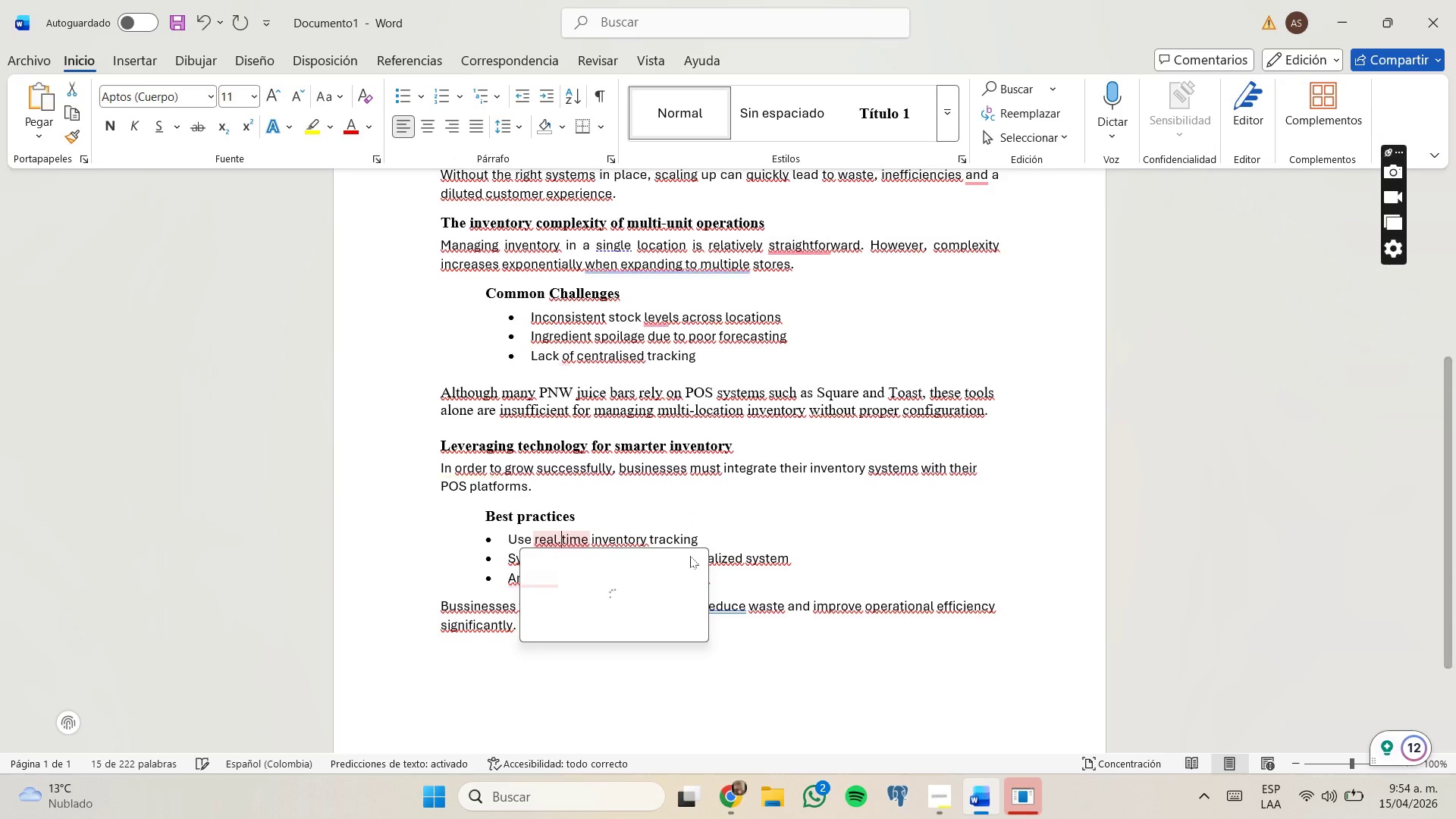 
key(Backspace)
 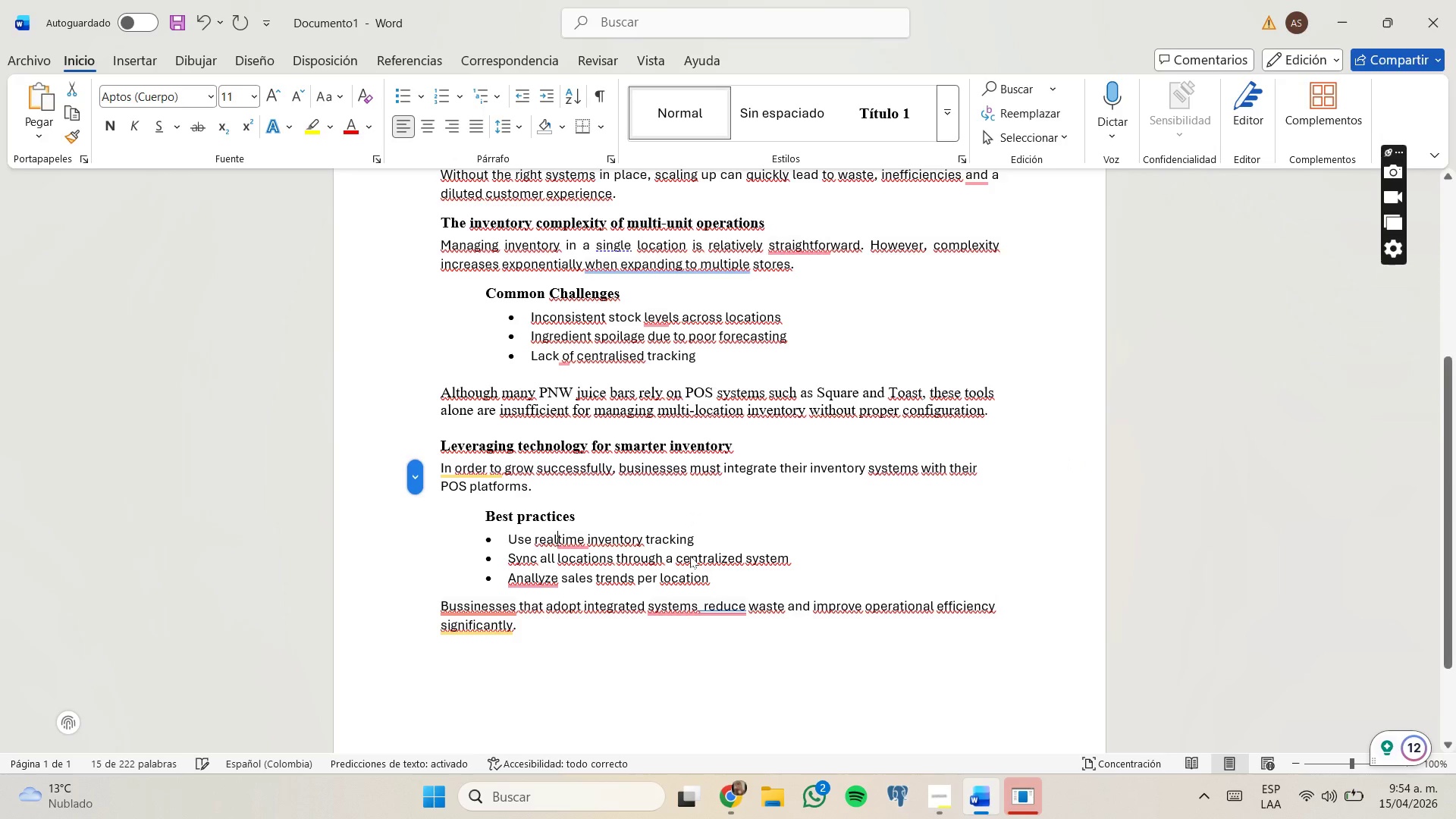 
key(Minus)
 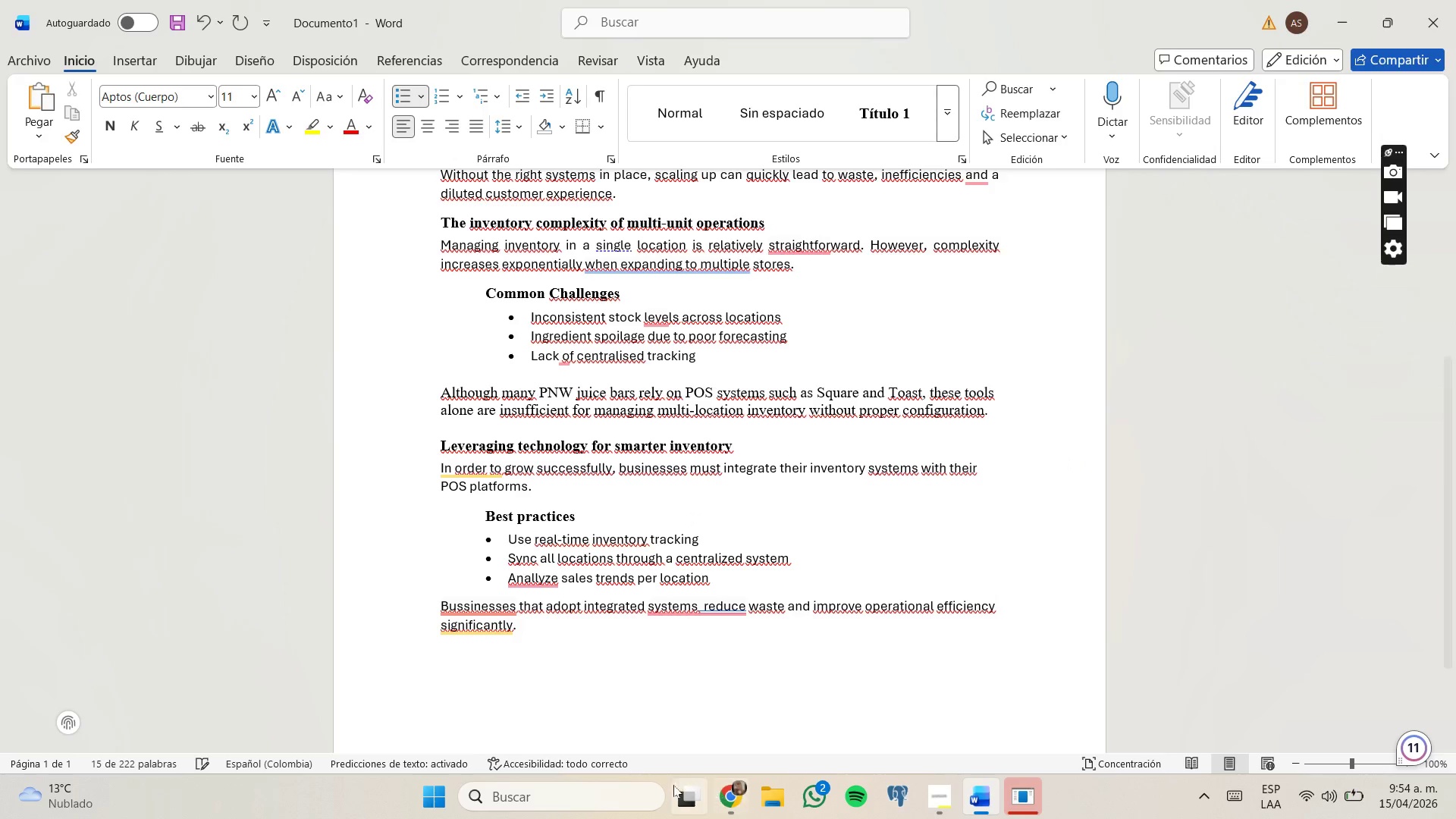 
left_click([745, 780])
 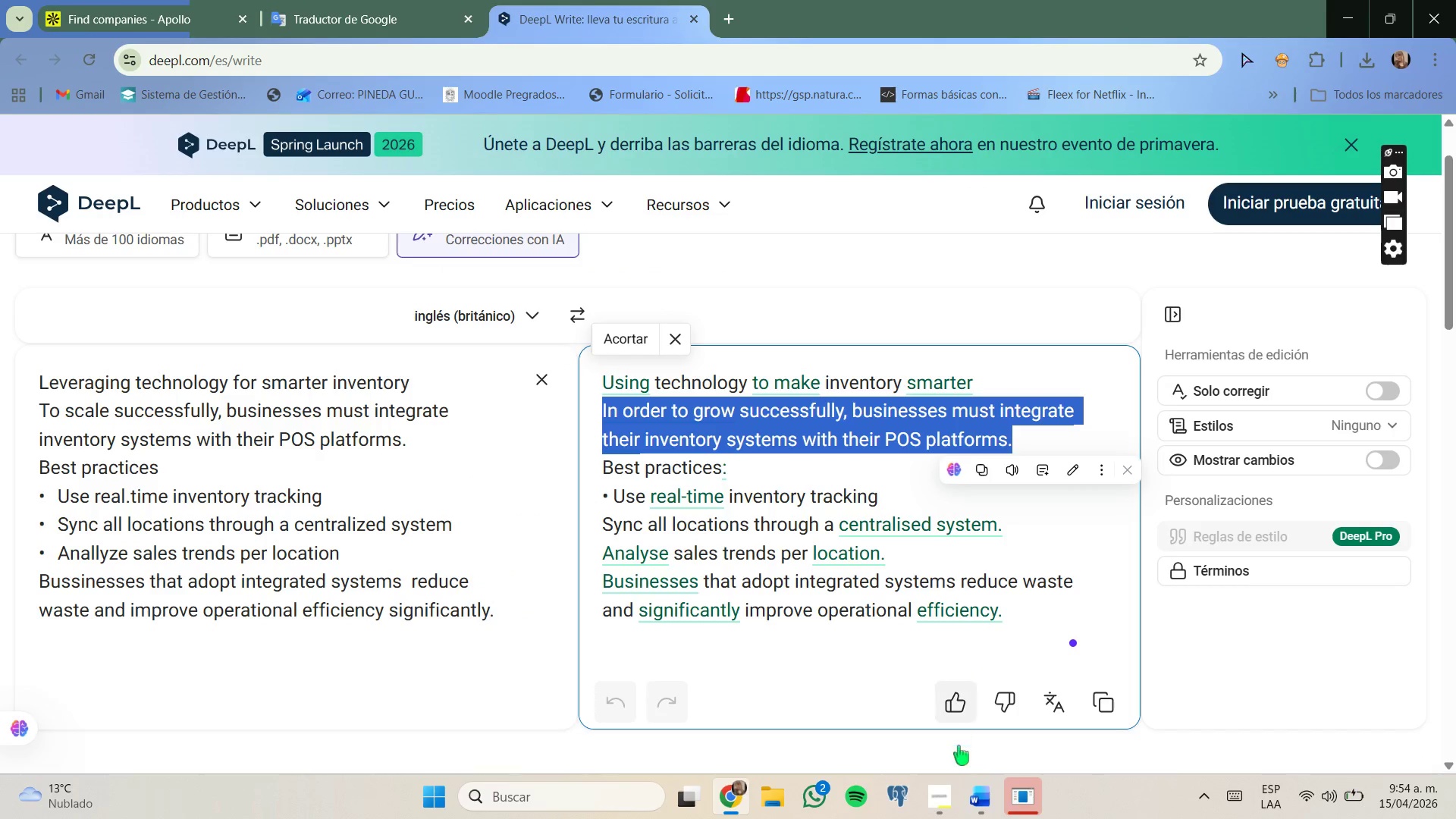 
left_click([972, 792])
 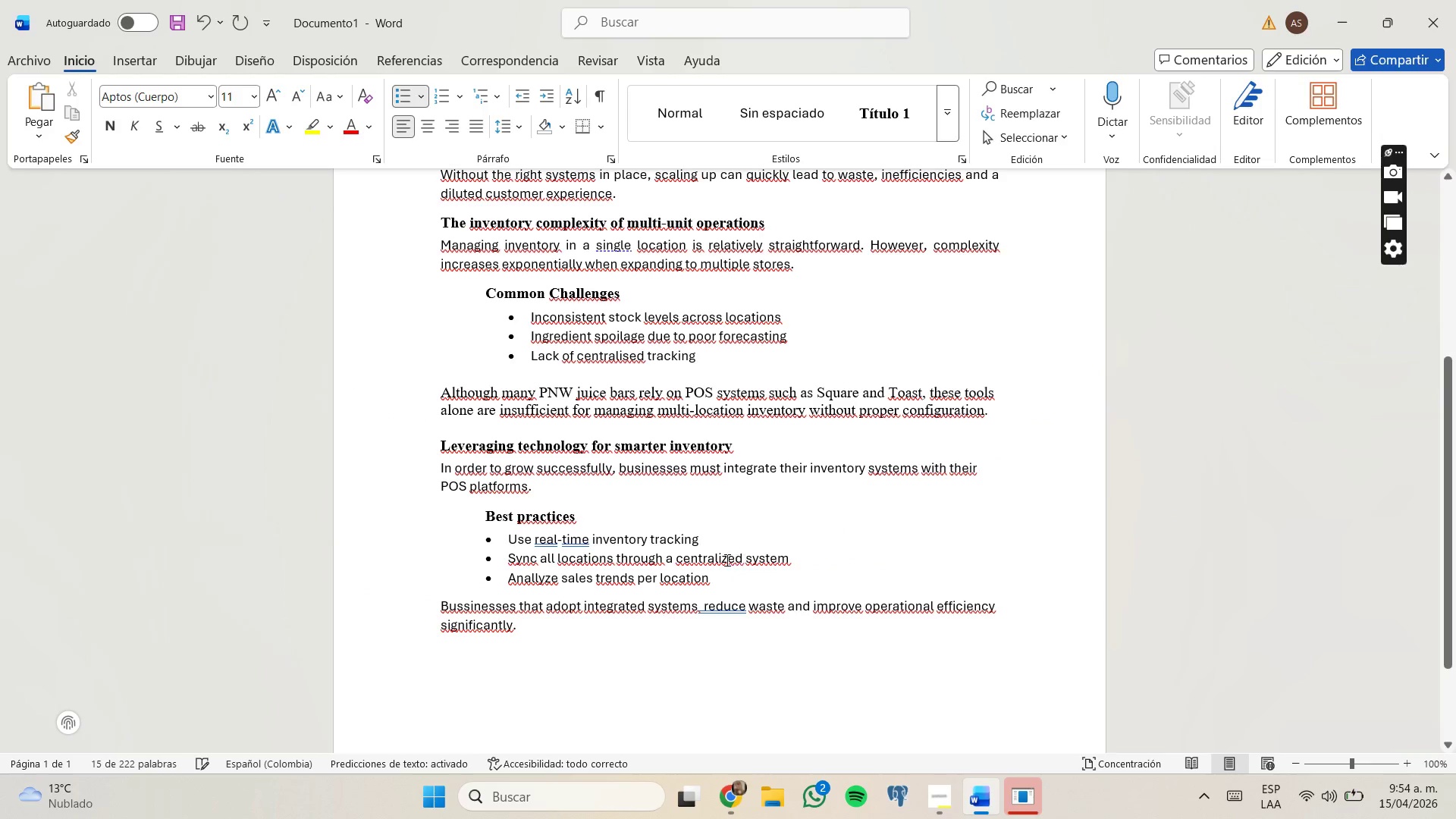 
left_click([726, 558])
 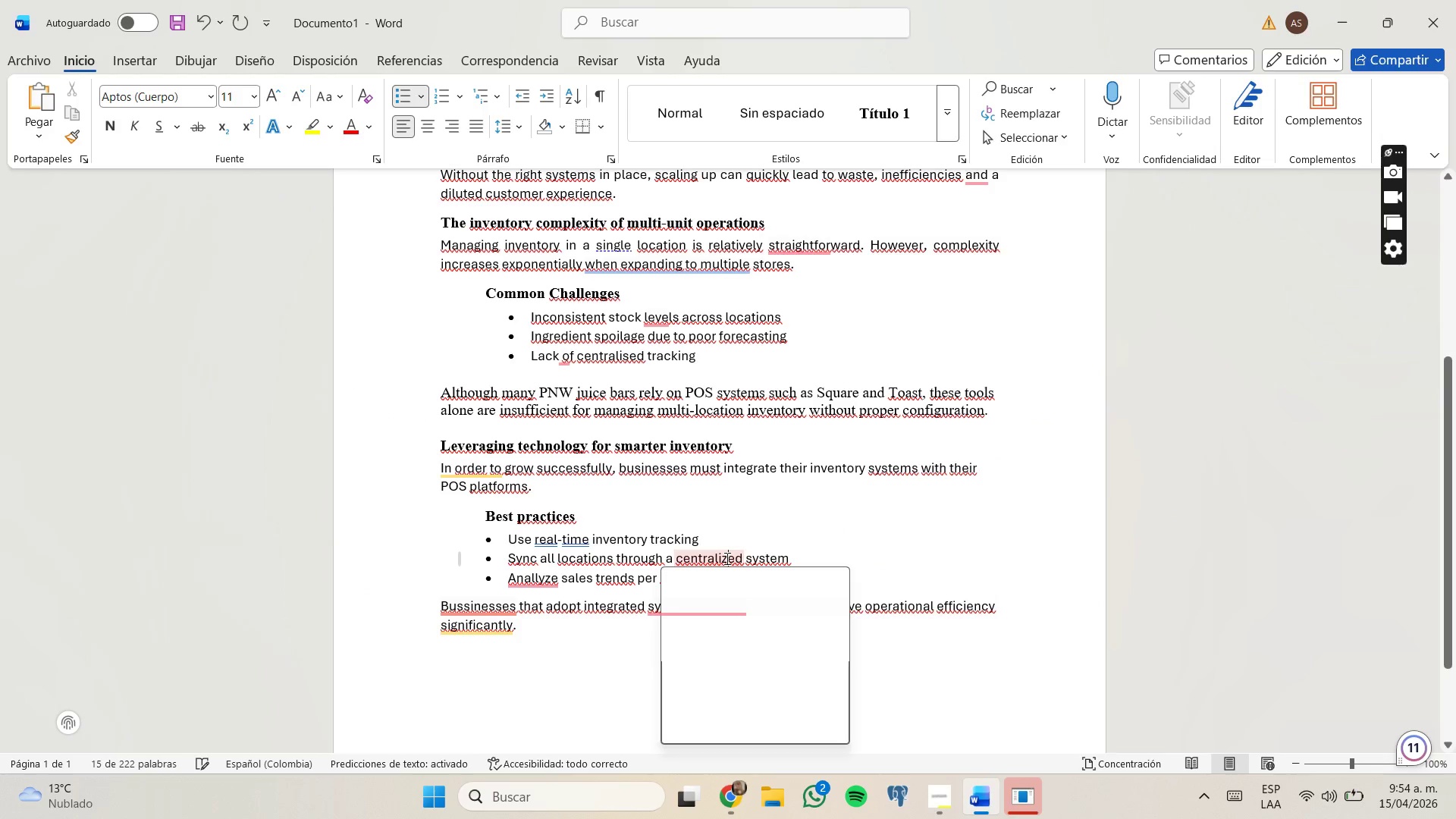 
key(Backspace)
 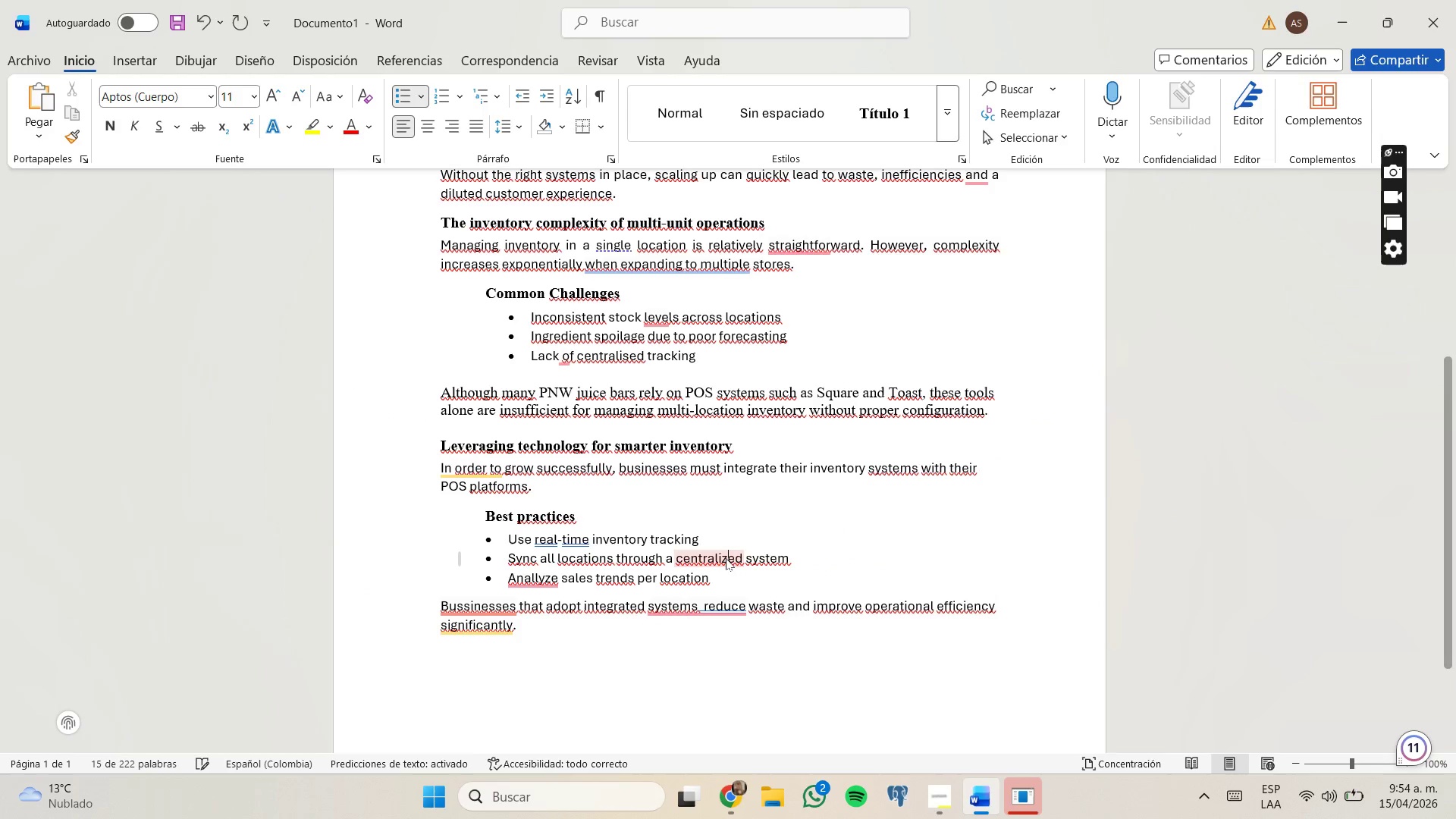 
key(S)
 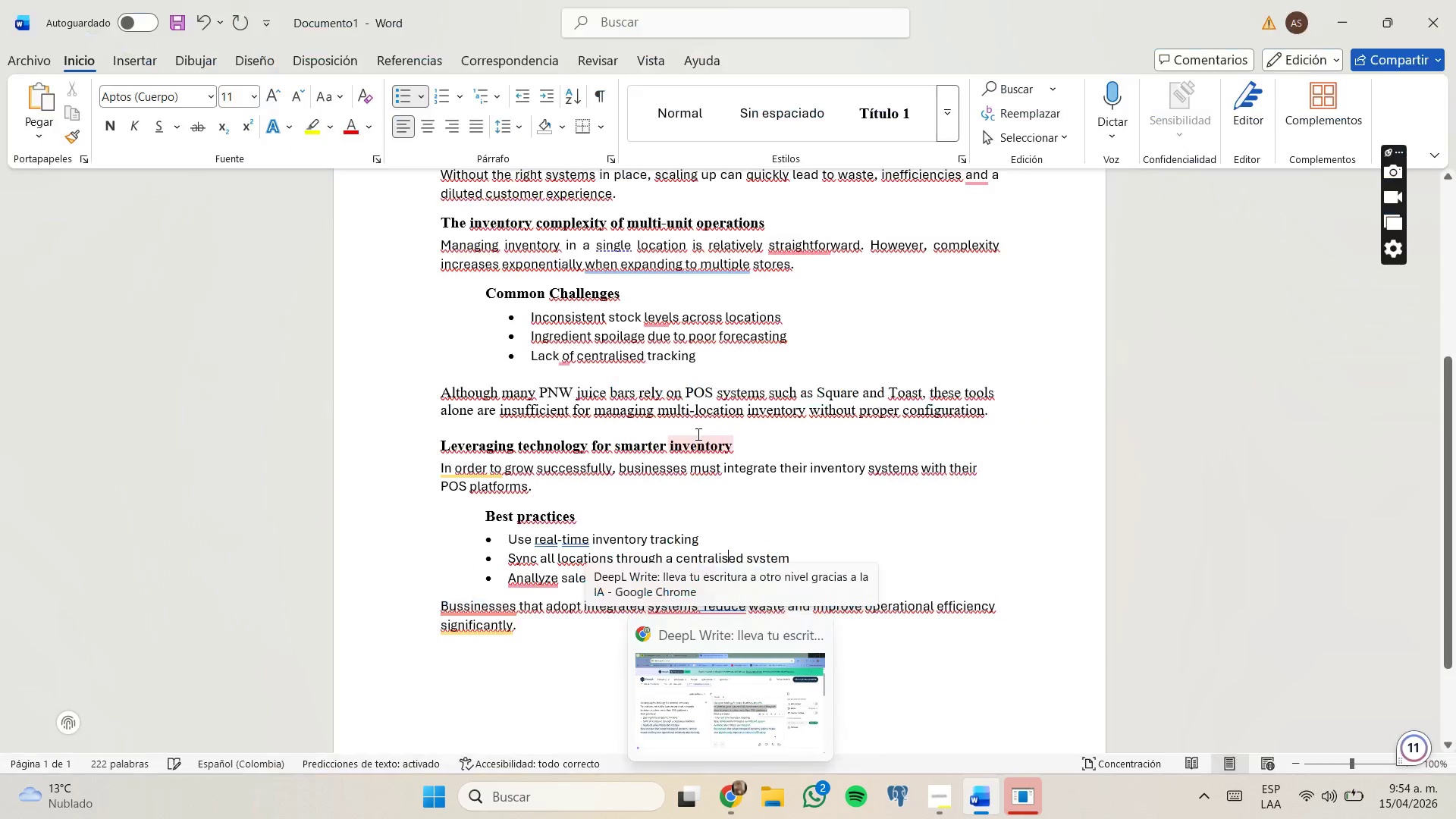 
left_click([808, 557])
 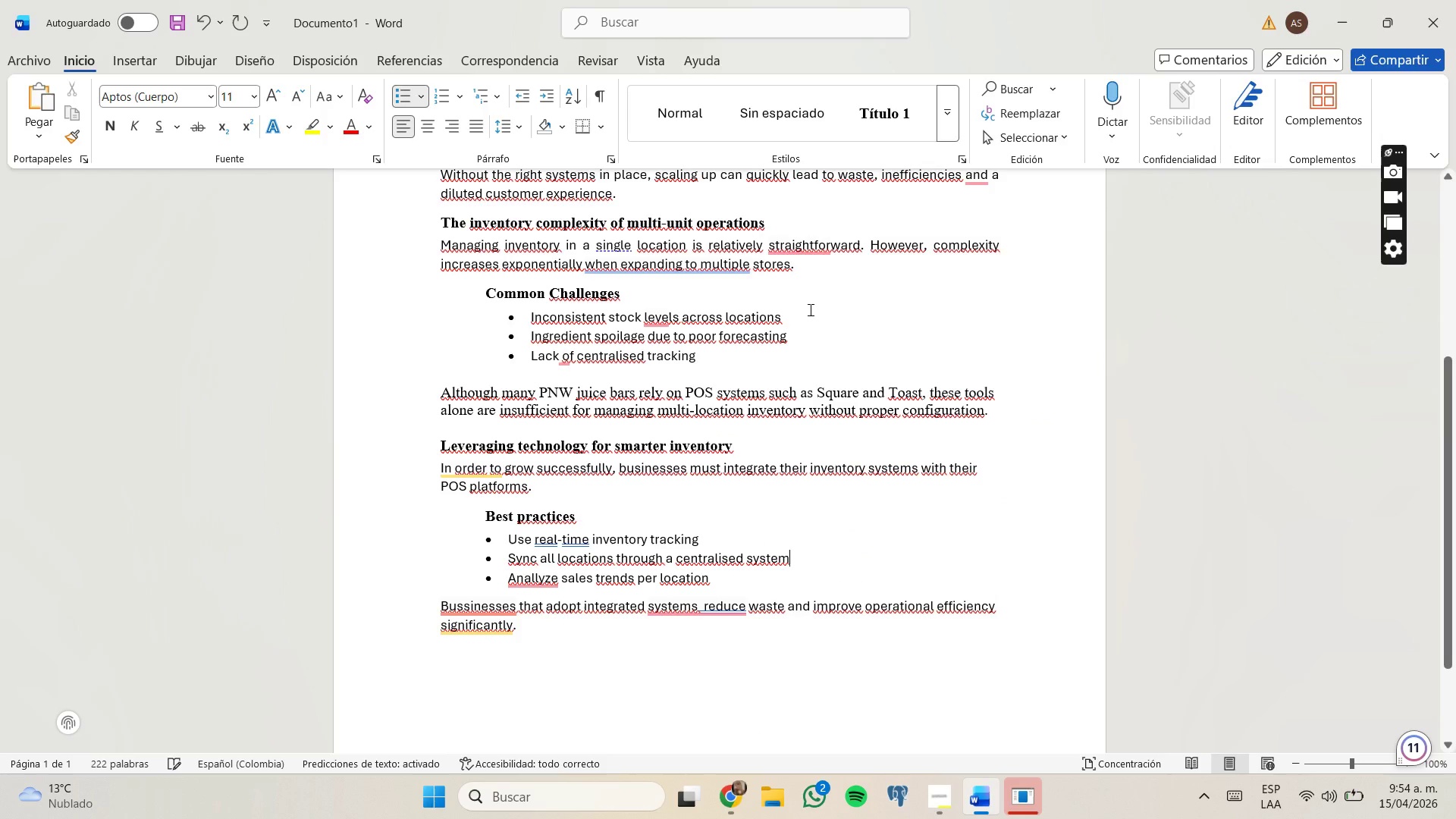 
left_click([798, 316])
 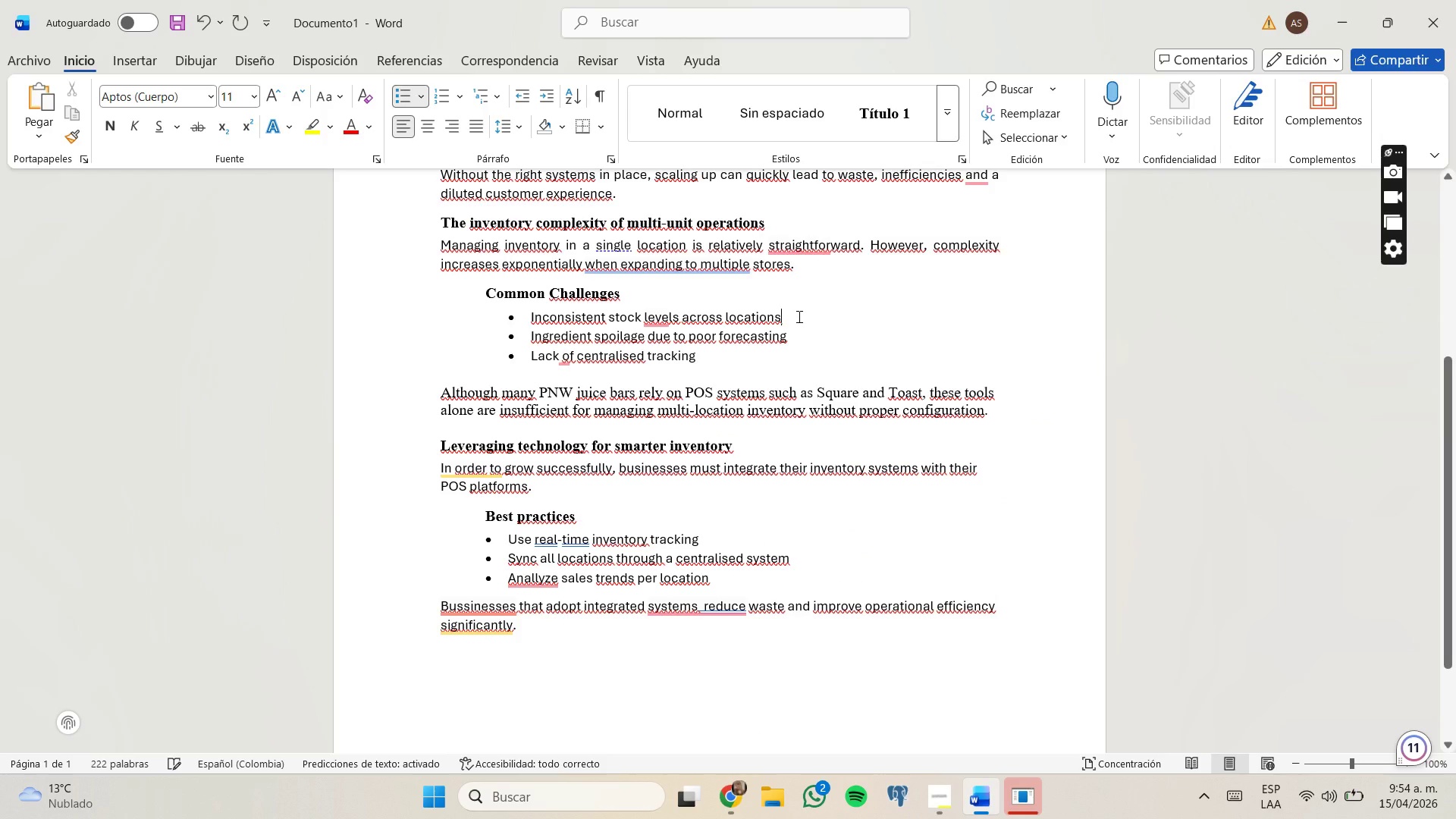 
key(Period)
 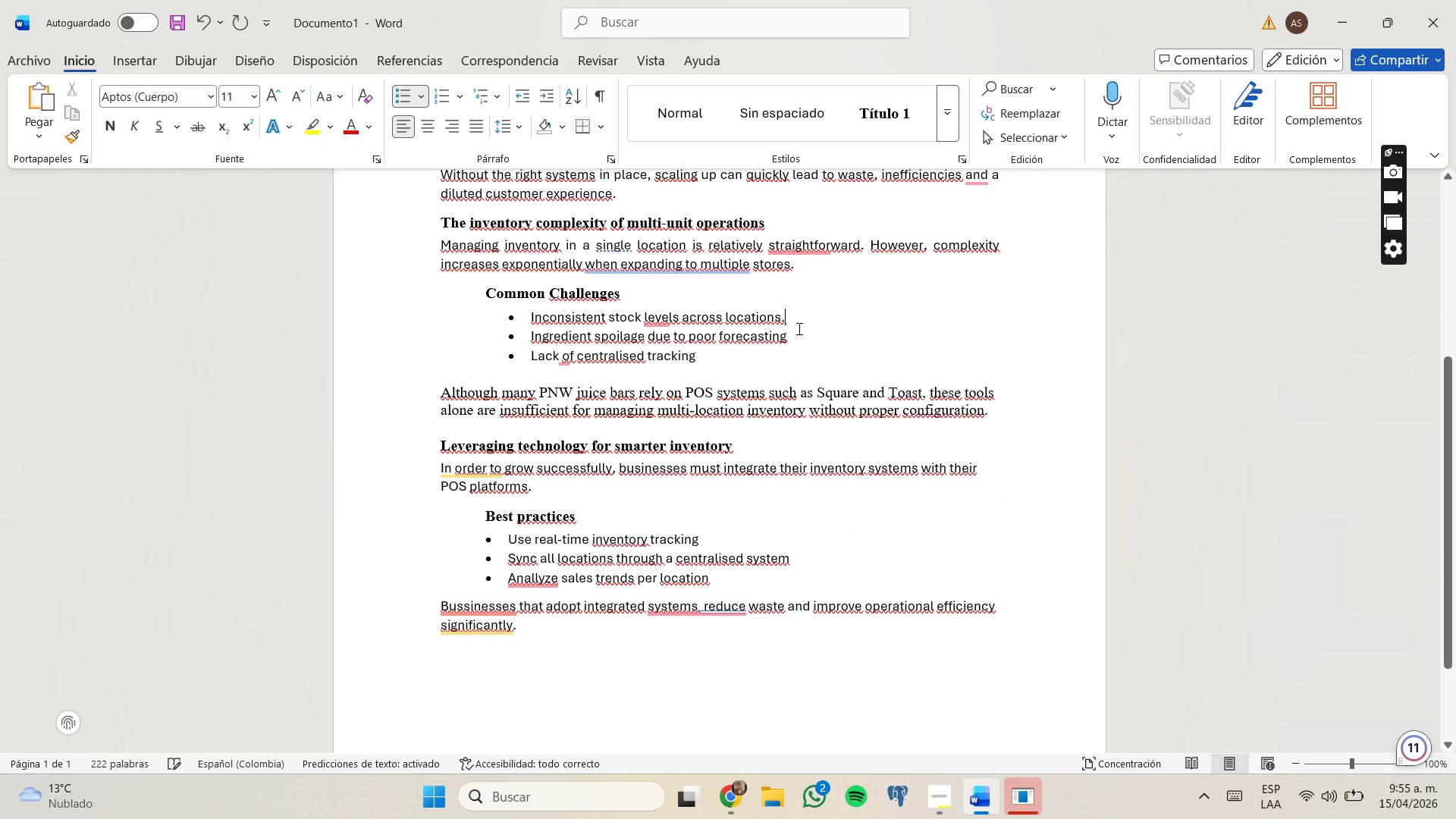 
left_click([798, 337])
 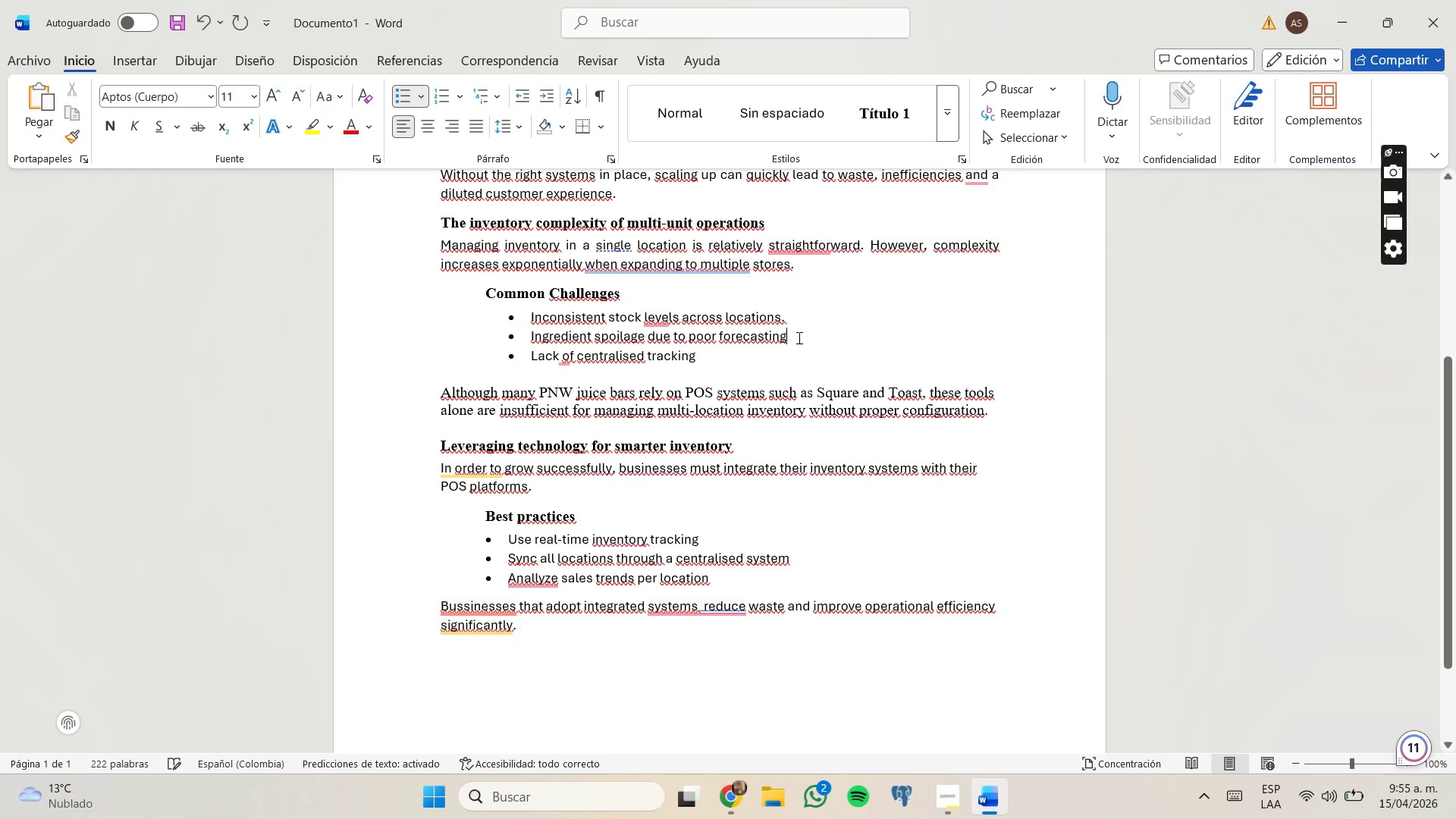 
key(Period)
 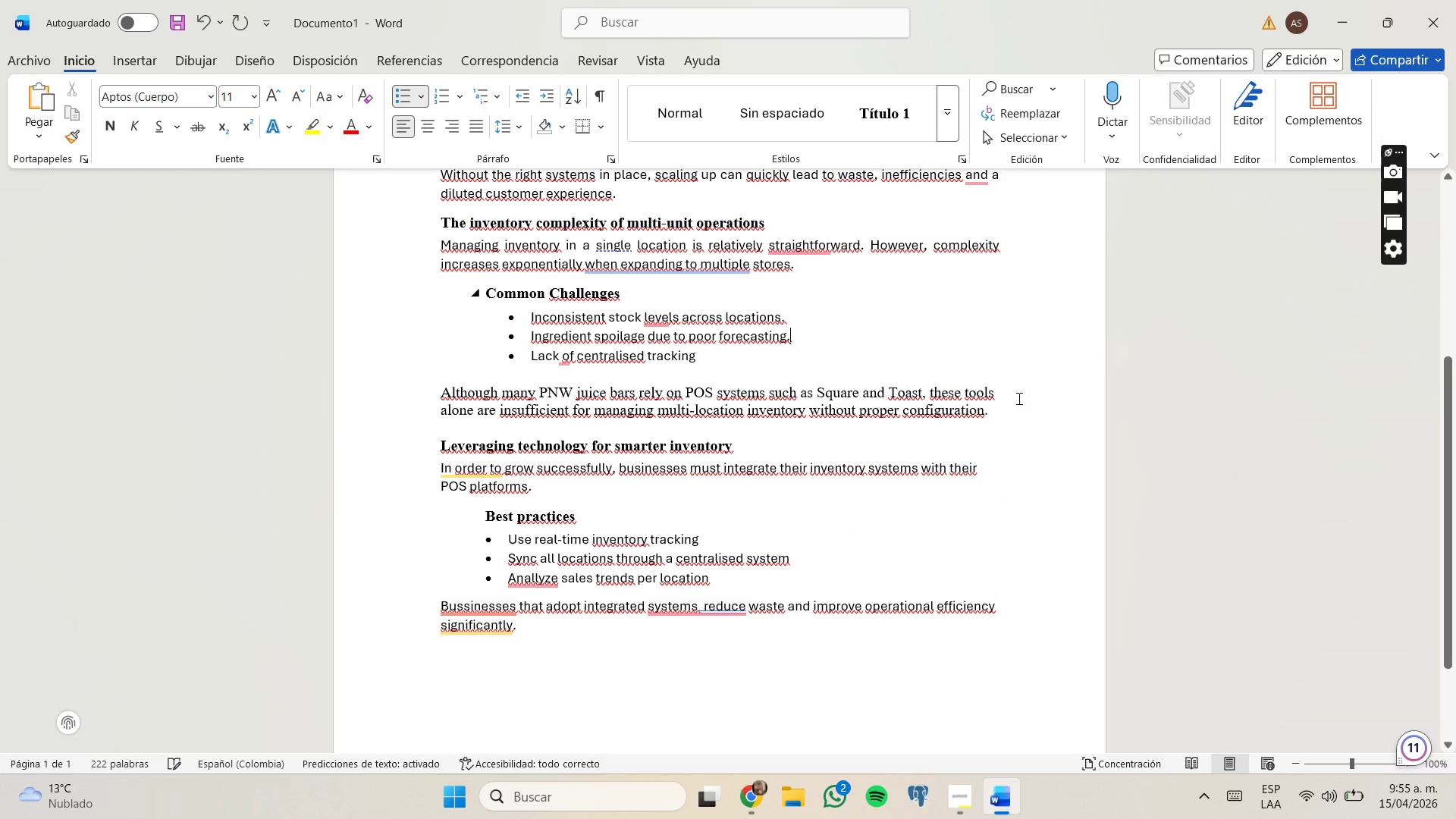 
left_click([756, 346])
 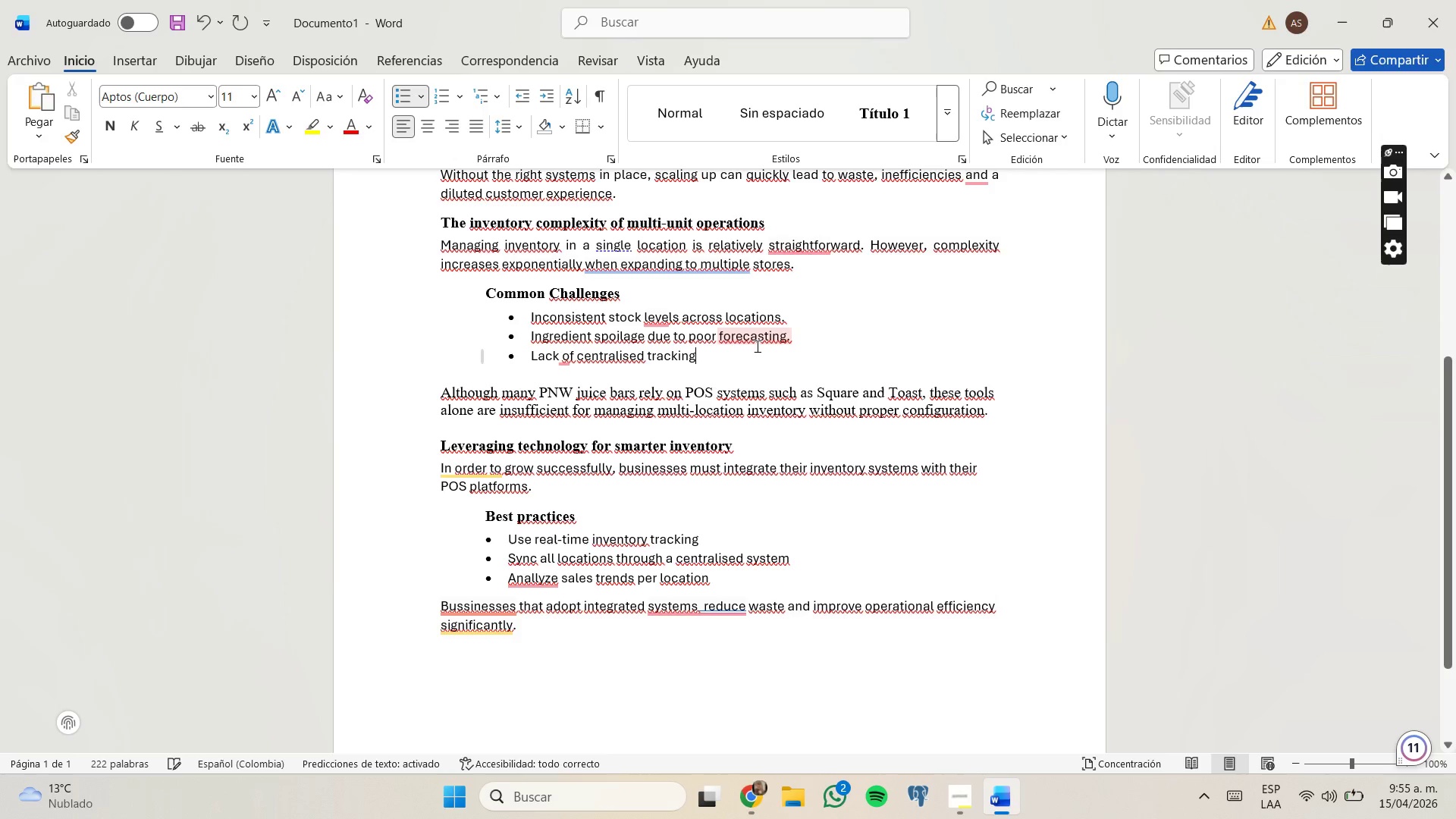 
key(Period)
 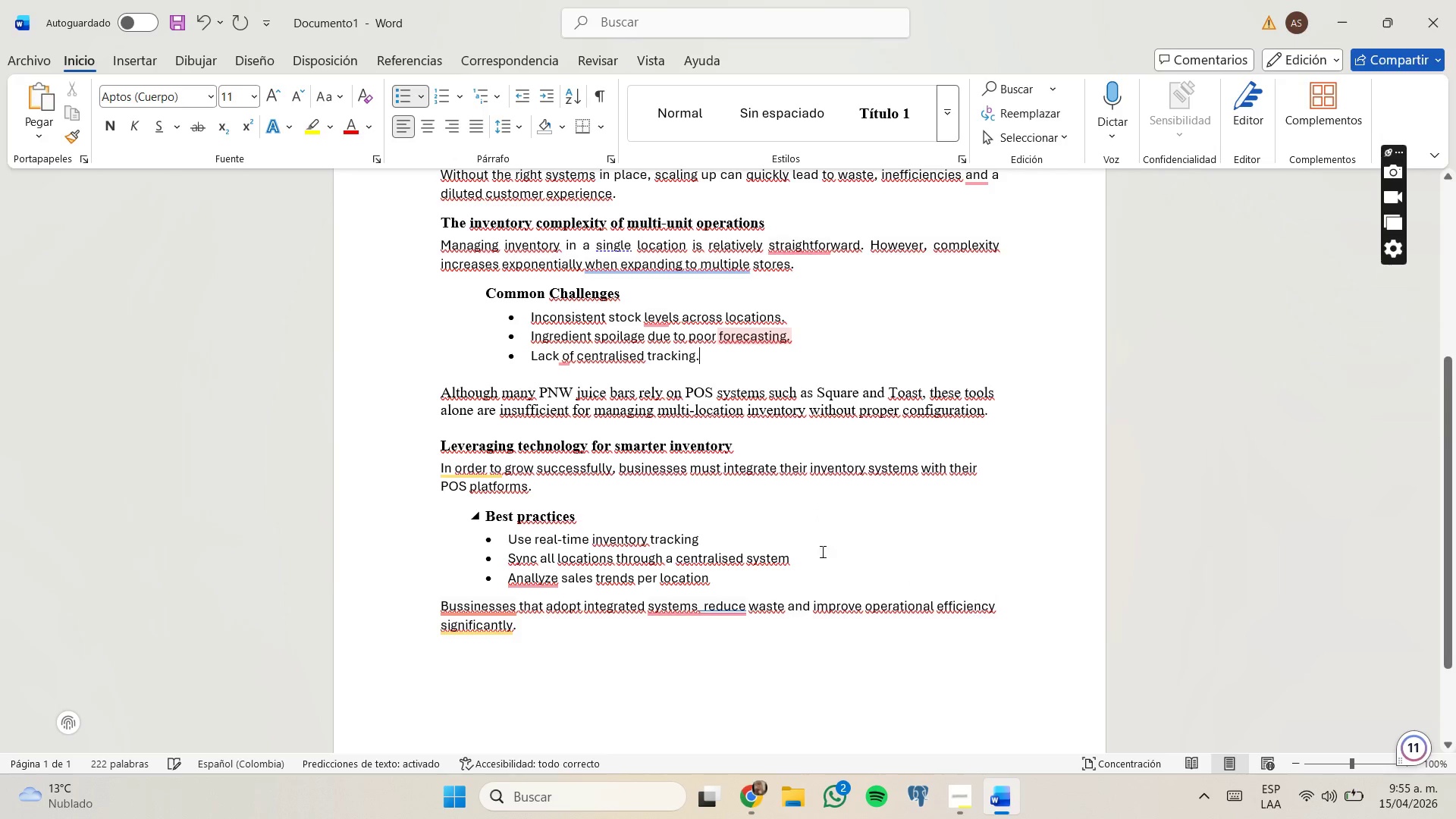 
left_click([802, 539])
 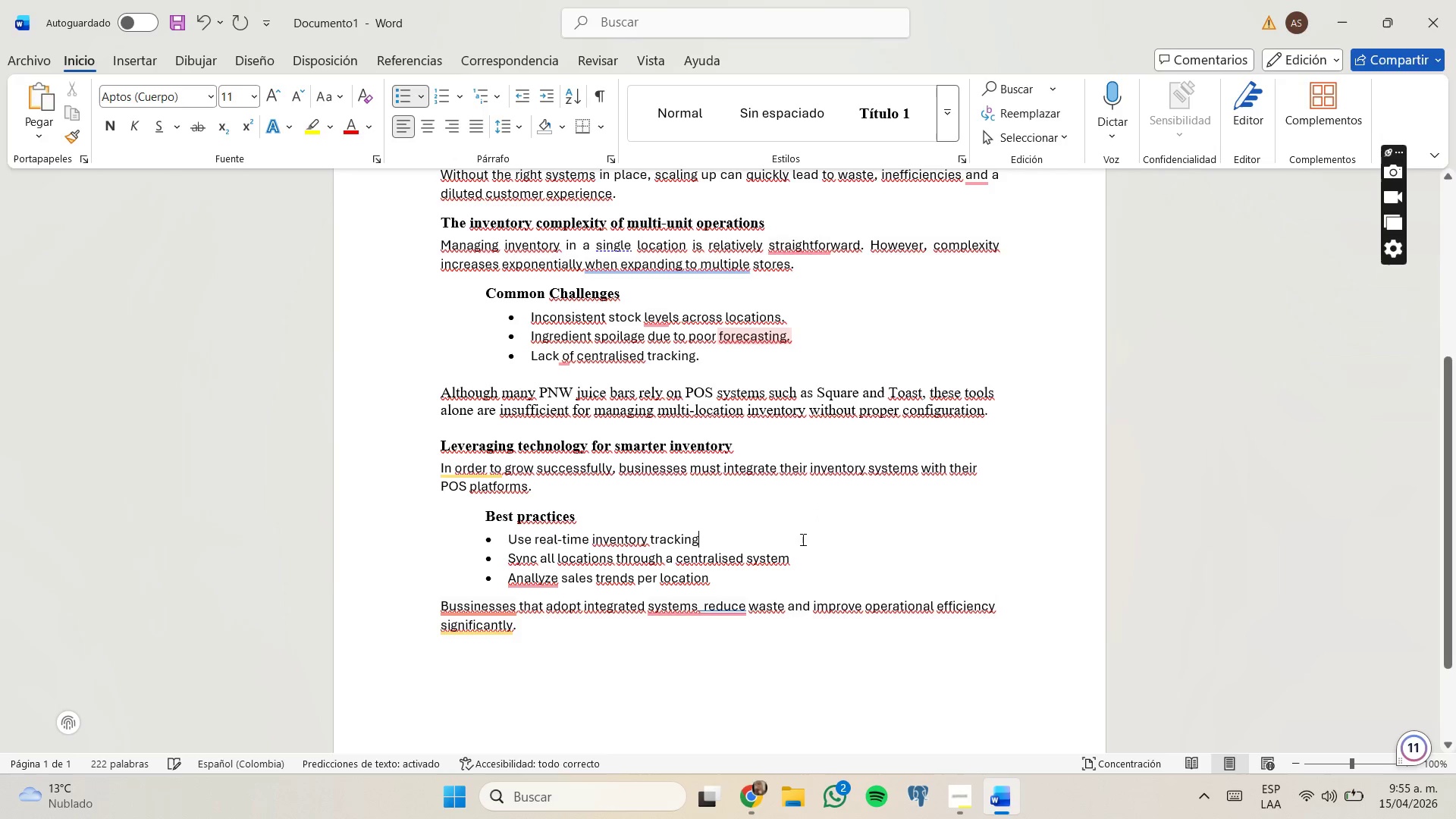 
key(Period)
 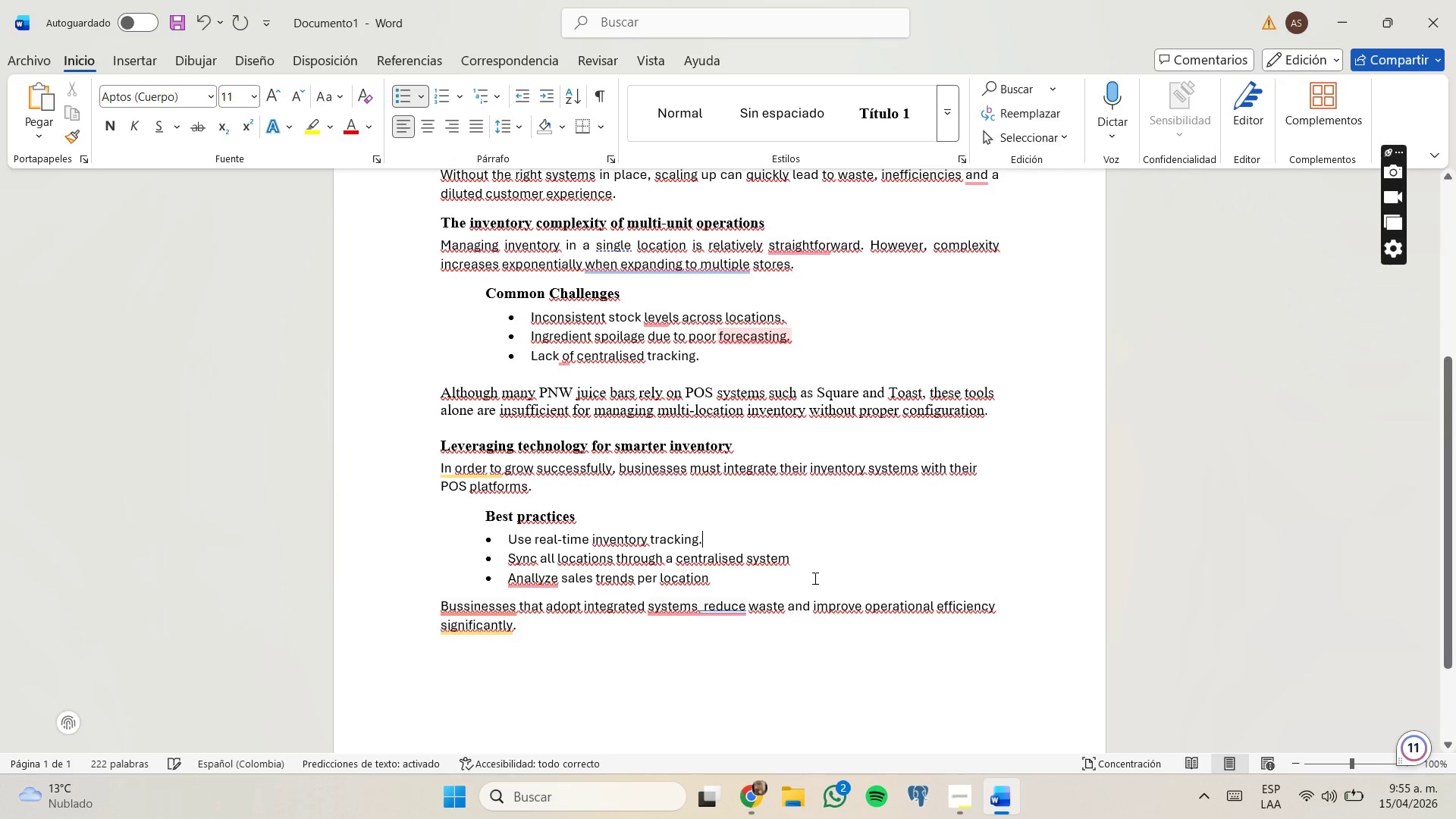 
left_click([816, 562])
 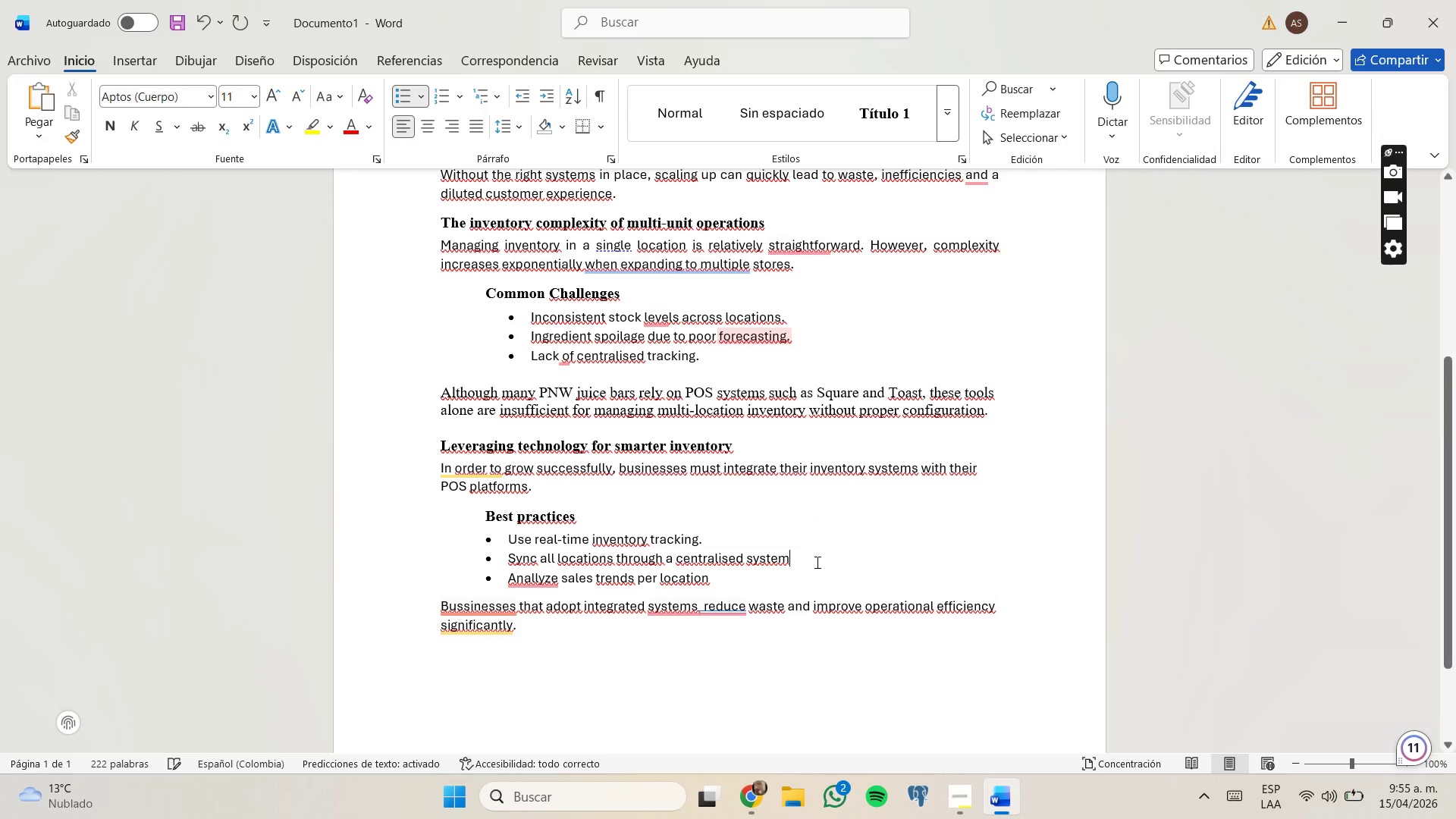 
key(Period)
 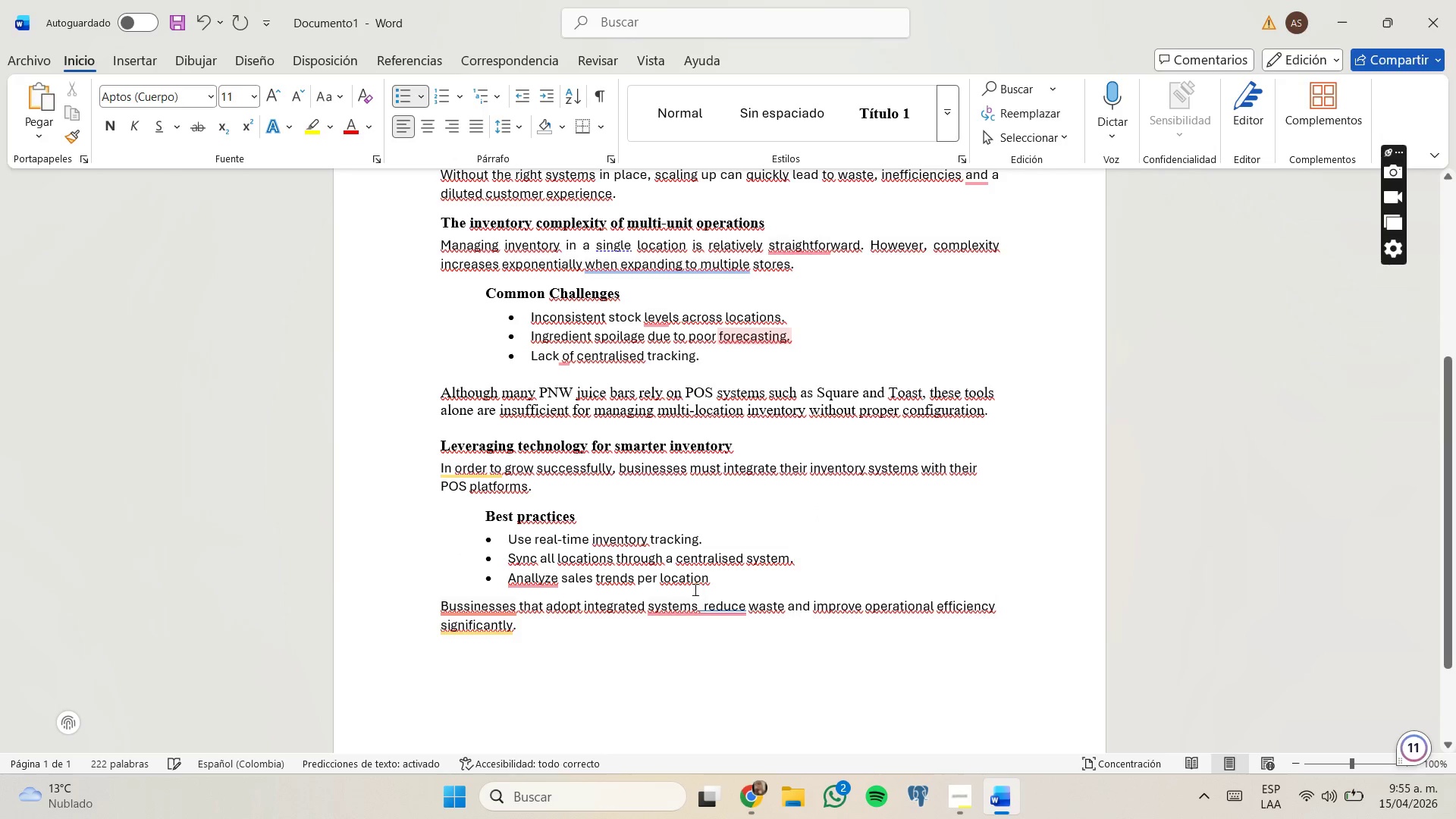 
left_click([718, 585])
 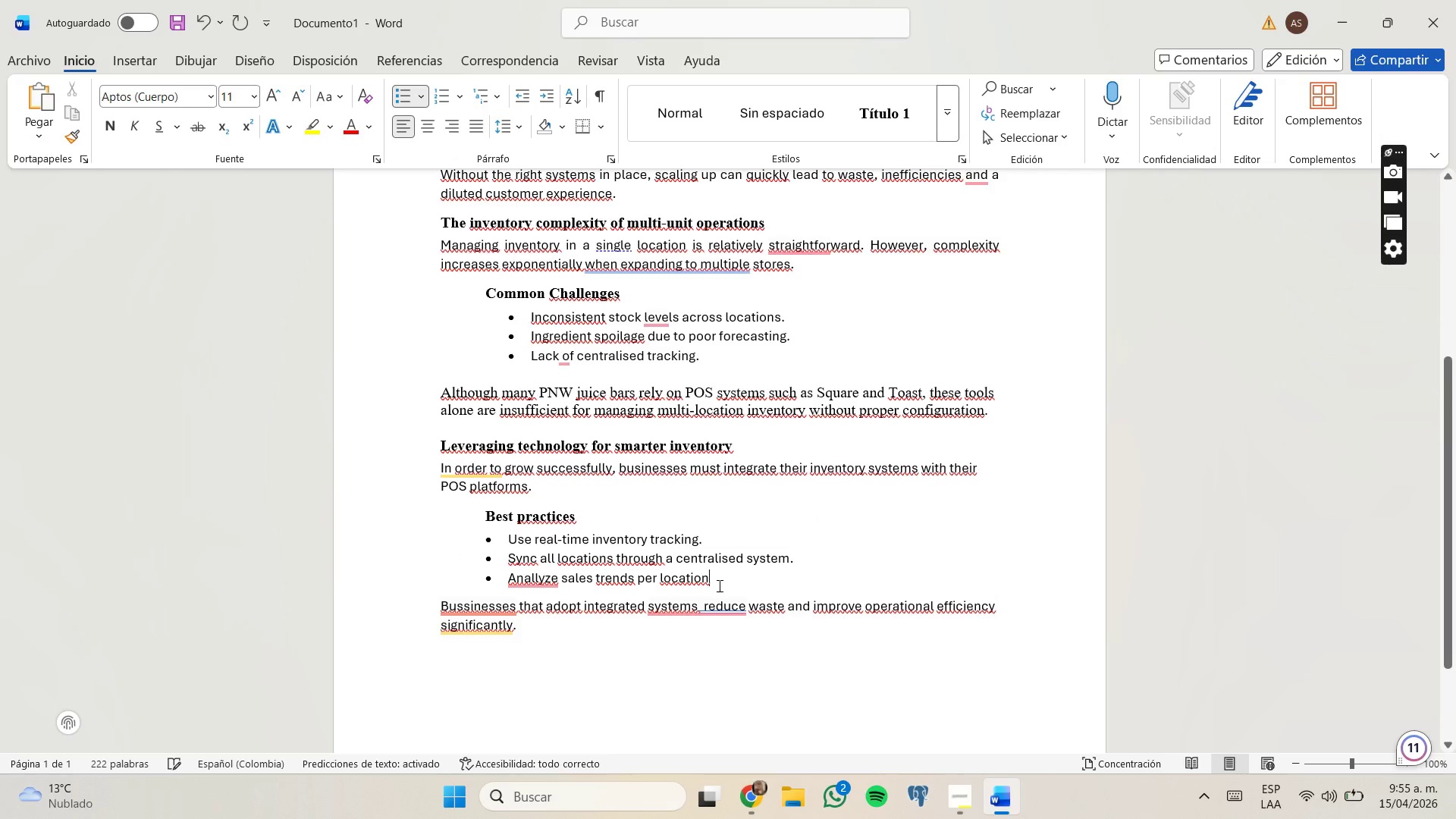 
key(Period)
 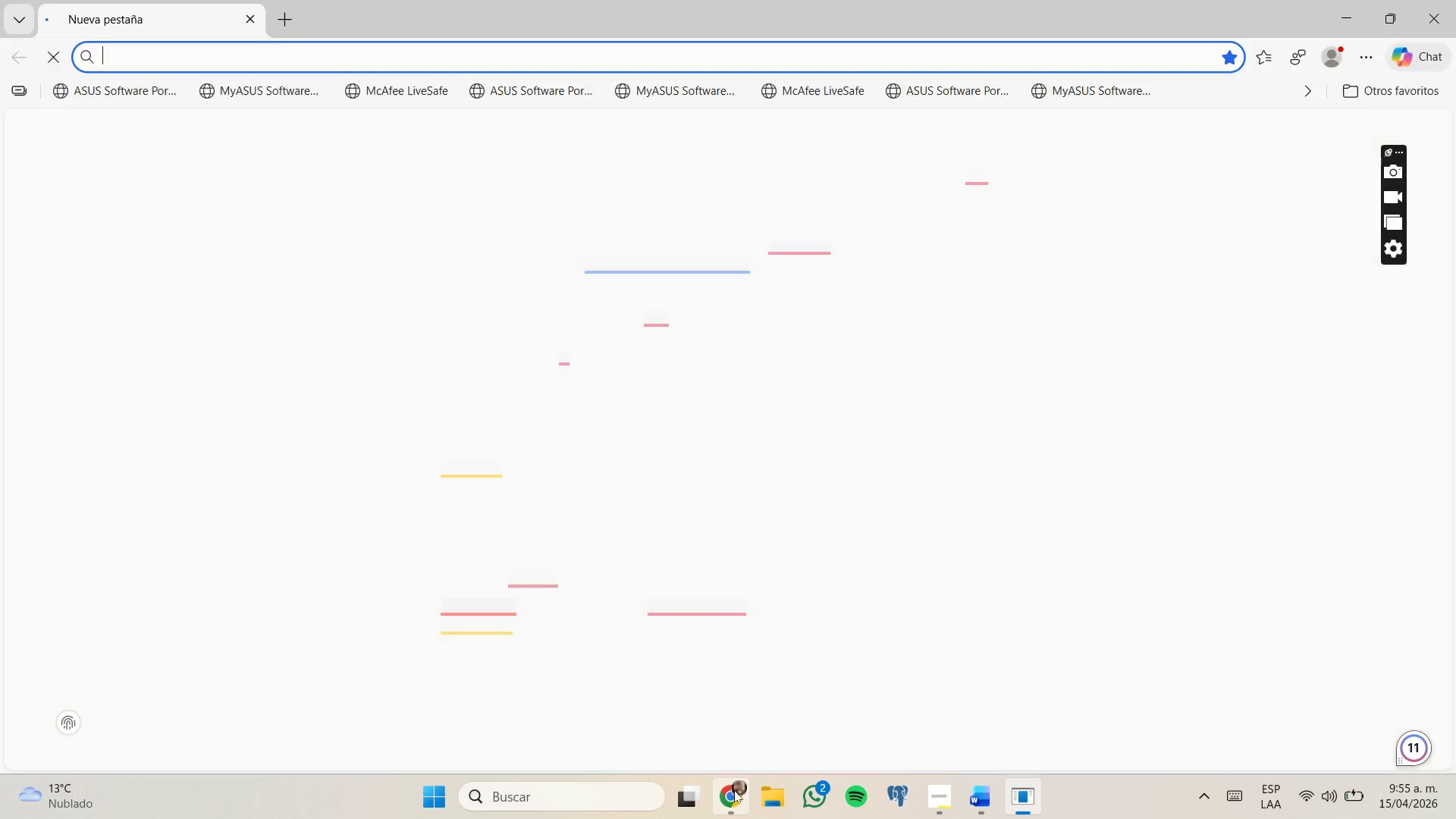 
left_click([738, 690])
 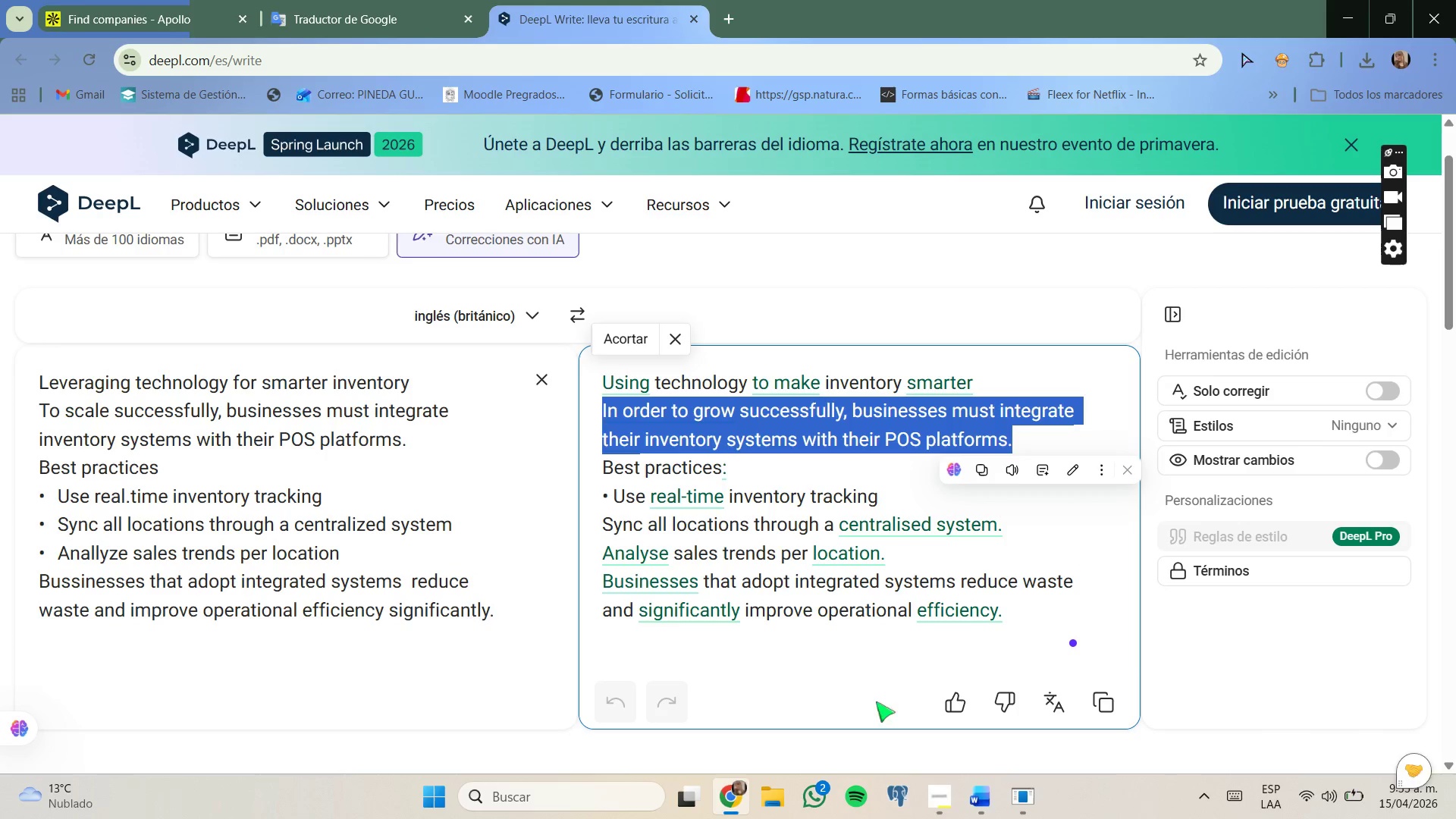 
left_click([987, 802])
 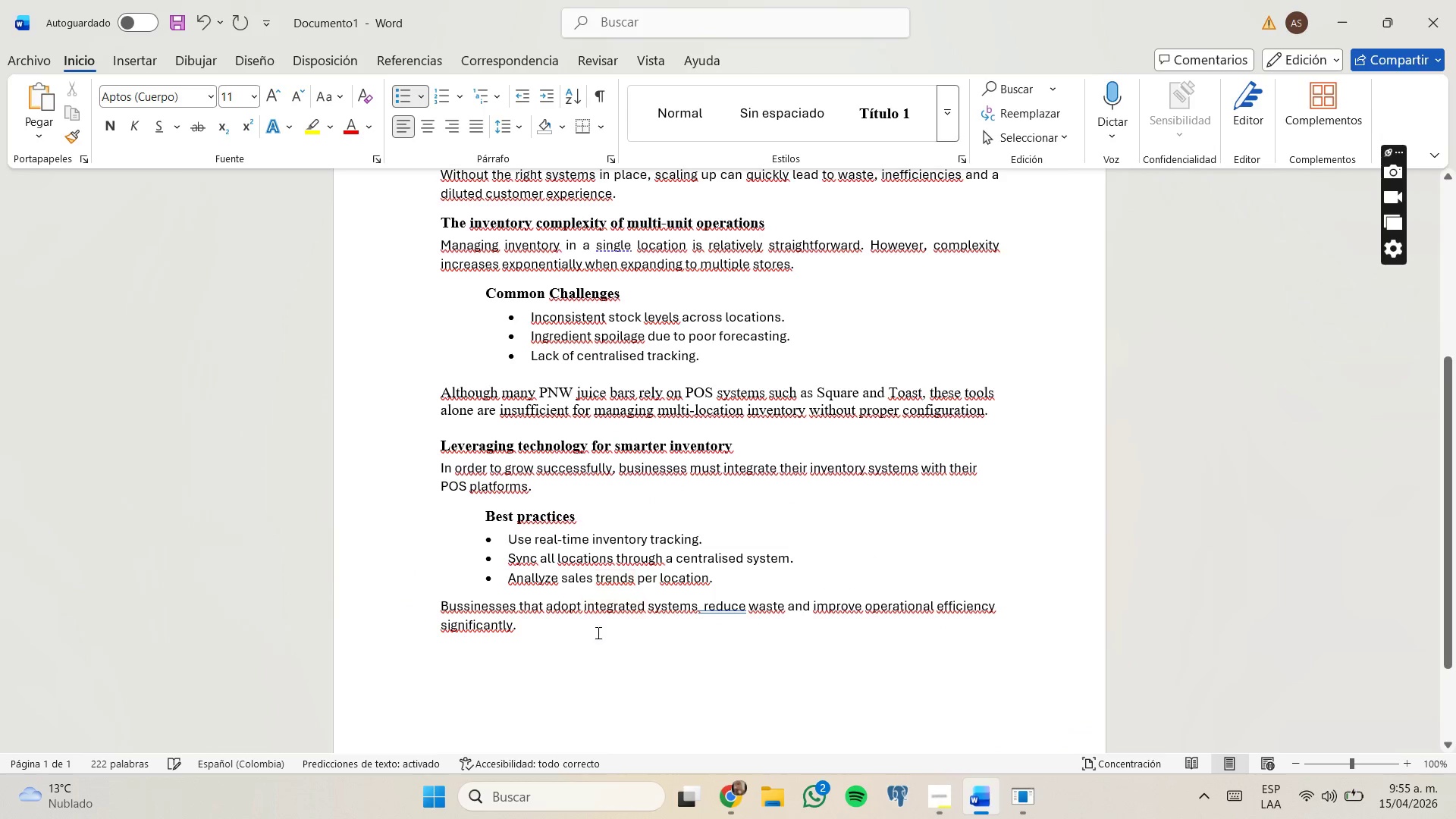 
left_click([541, 573])
 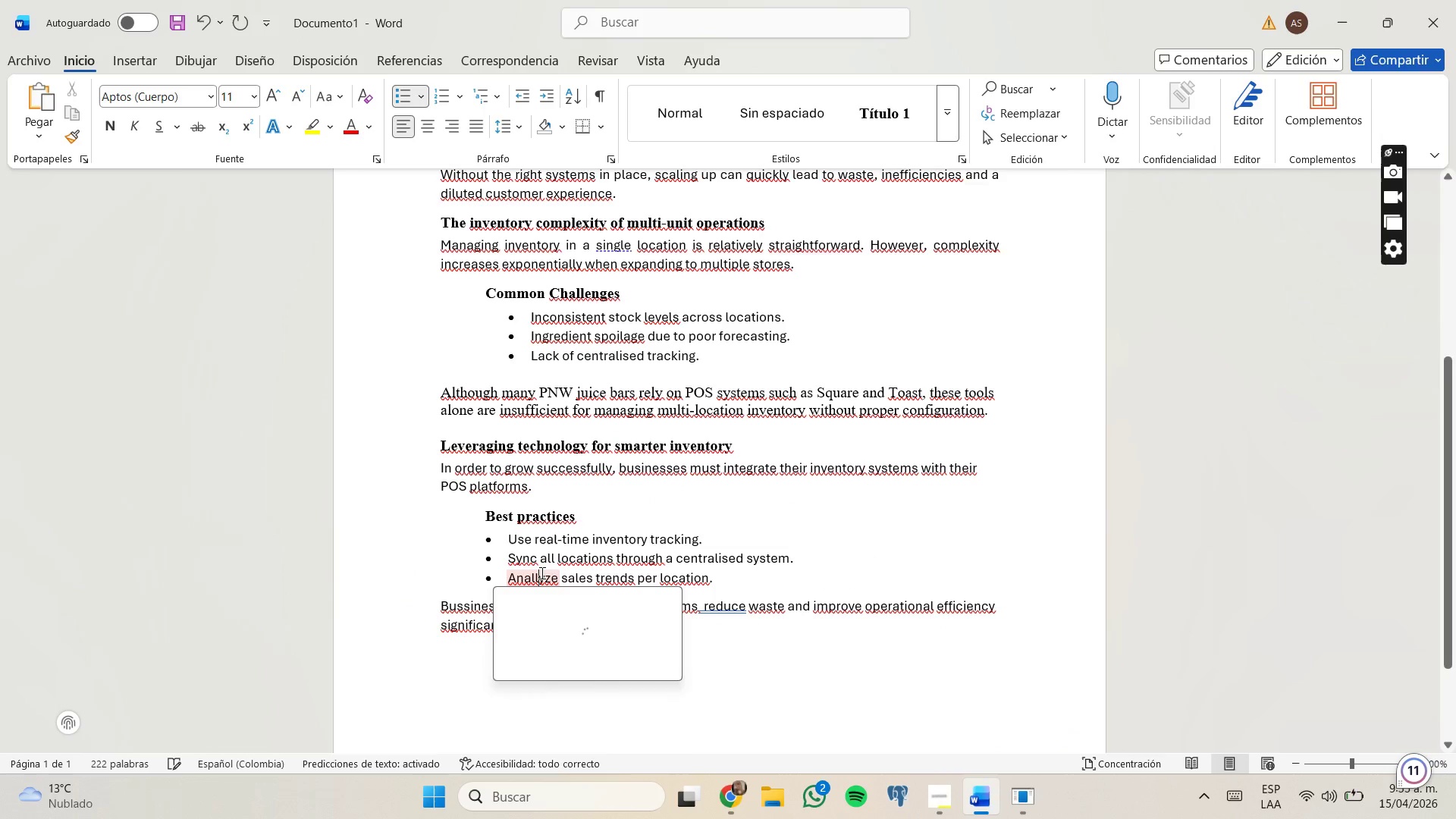 
key(Backspace)
 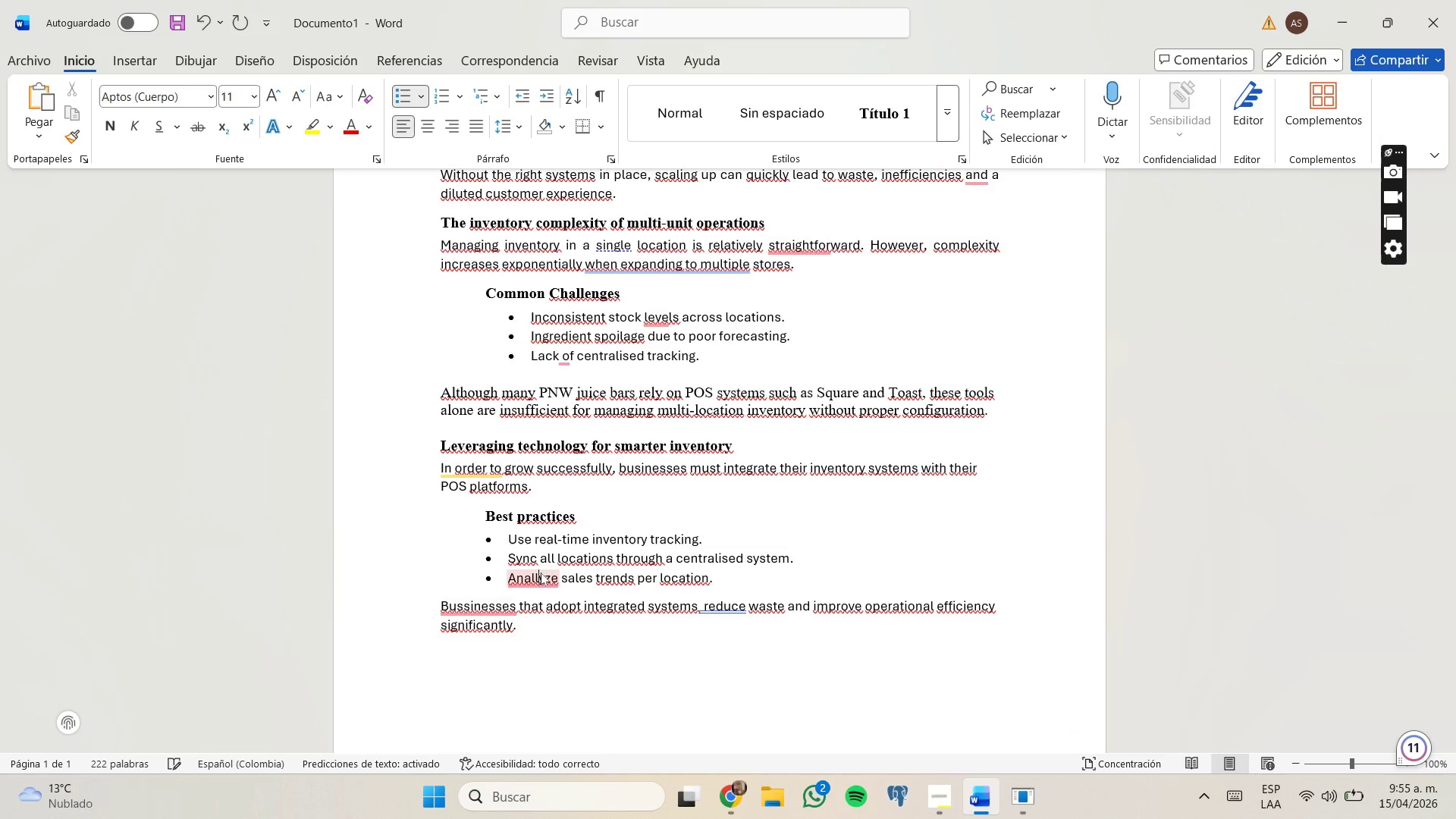 
key(ArrowRight)
 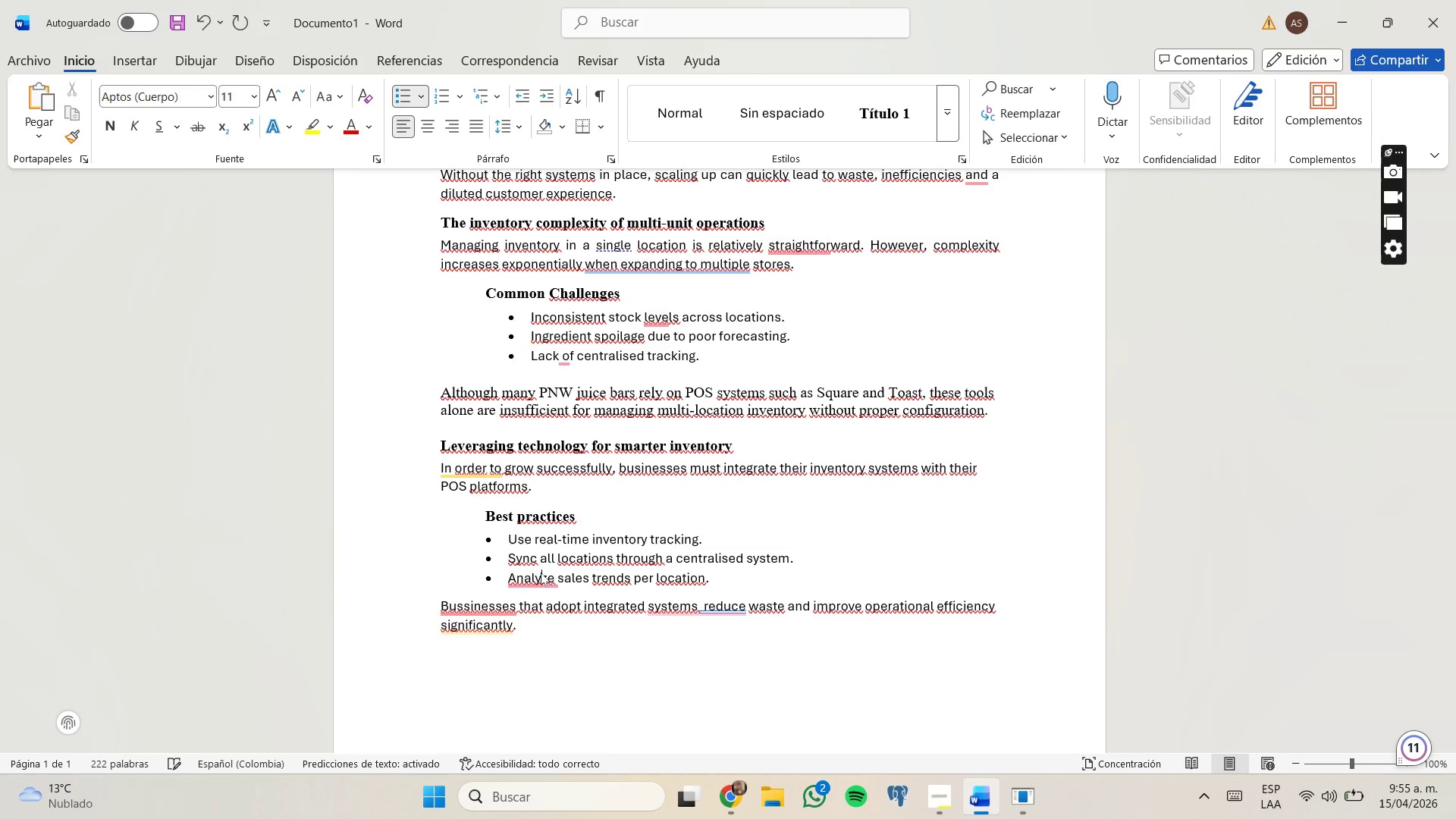 
key(ArrowRight)
 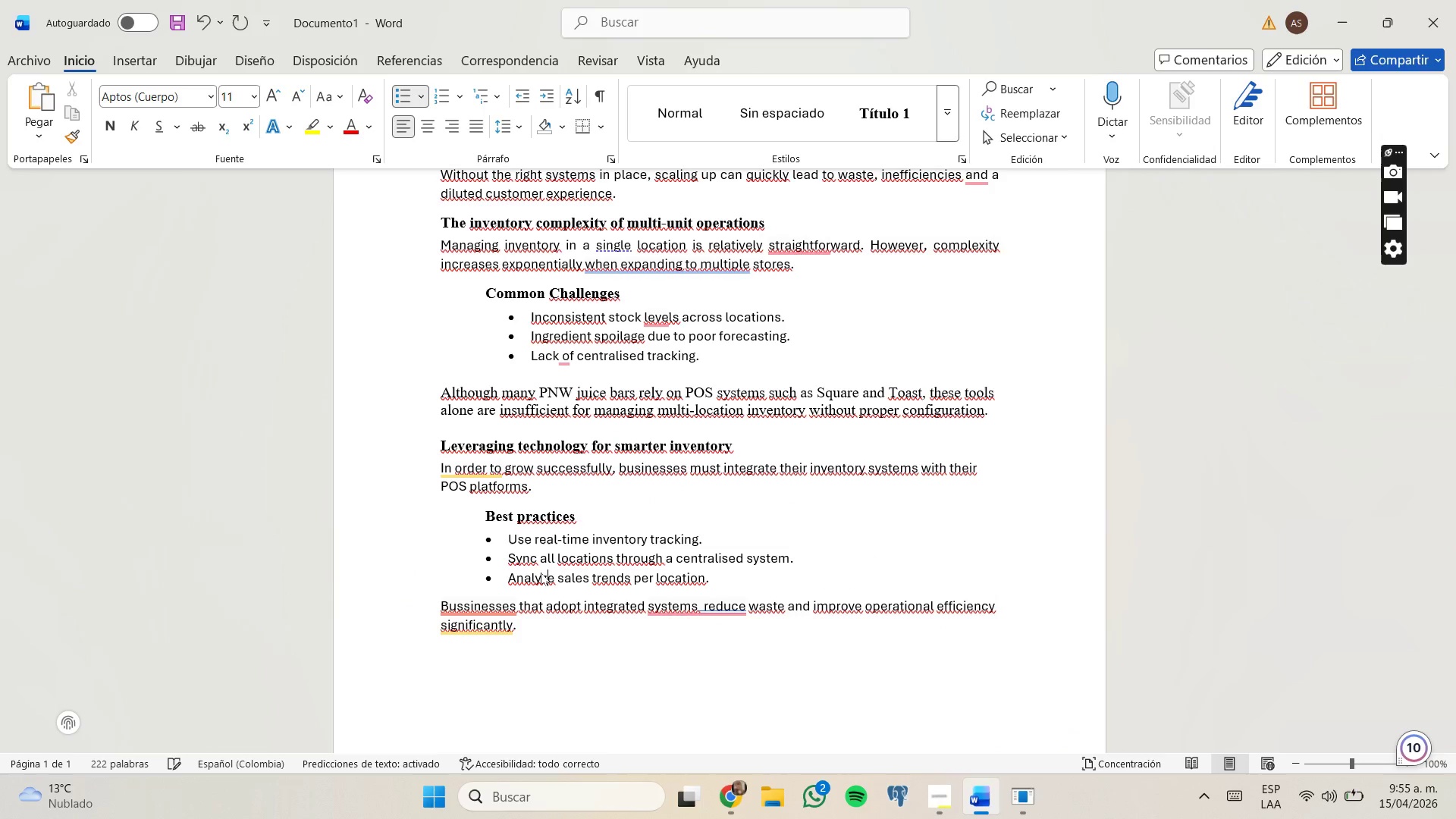 
key(Backspace)
 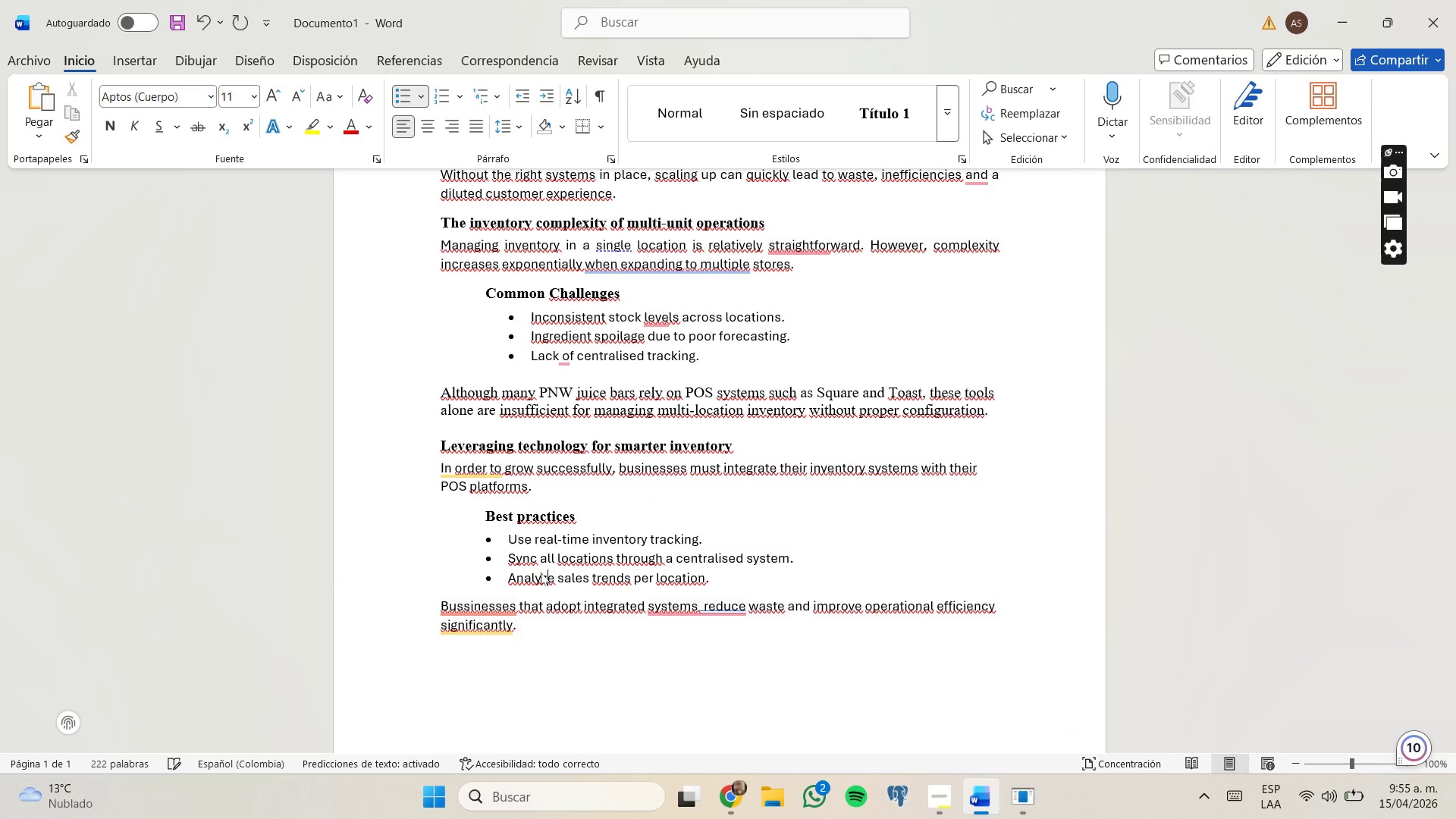 
key(S)
 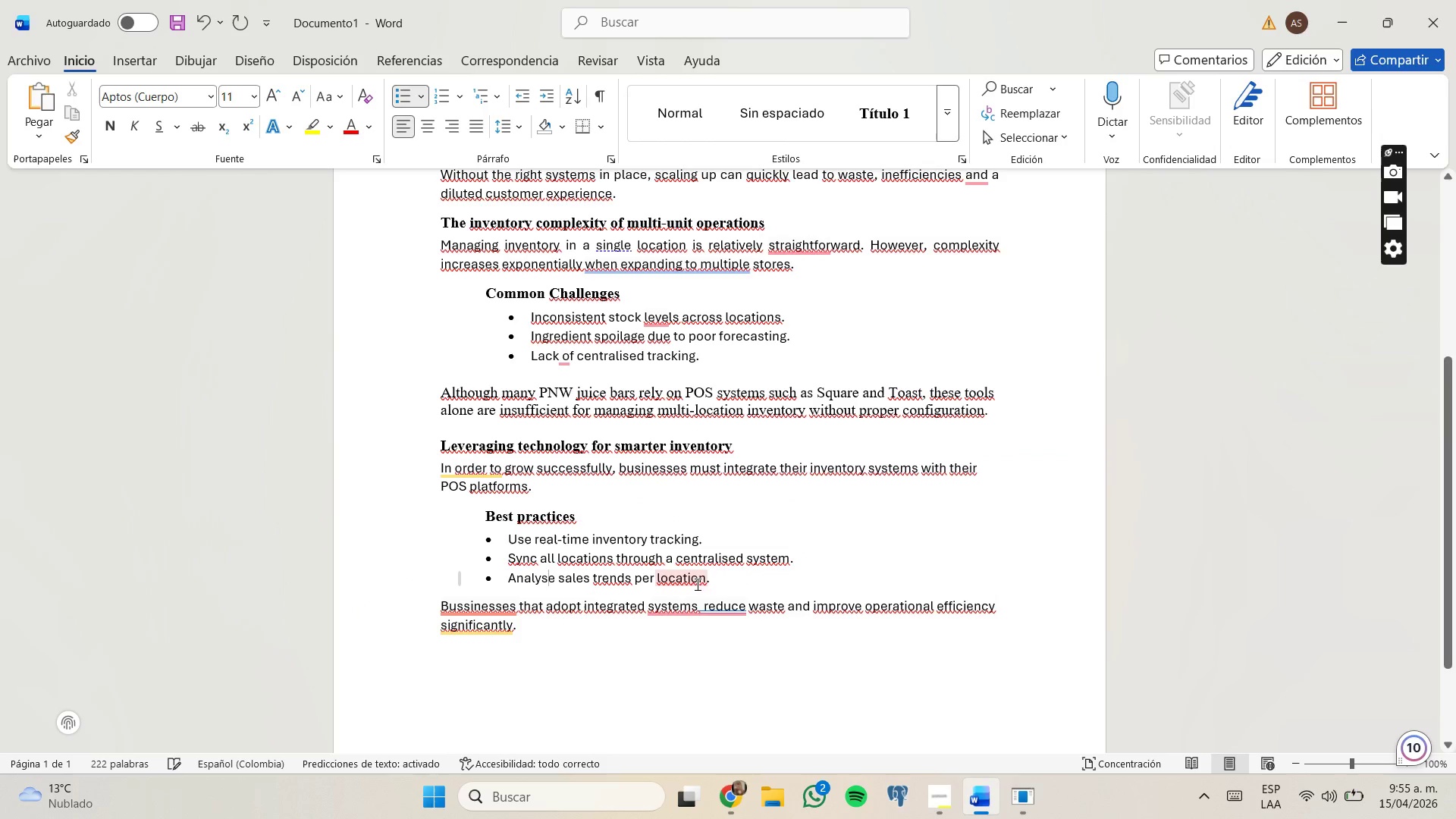 
wait(7.37)
 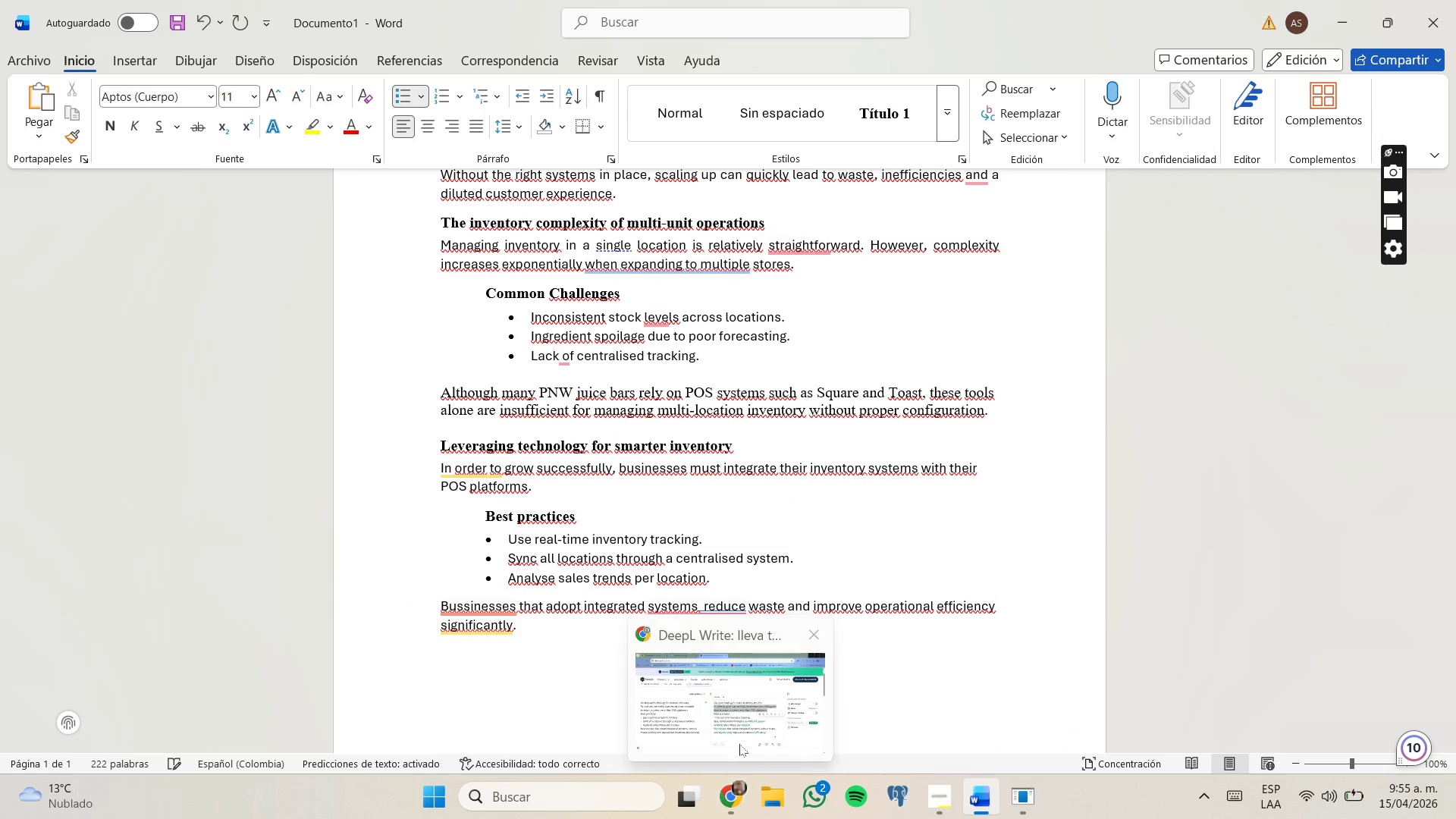 
mouse_move([726, 715])
 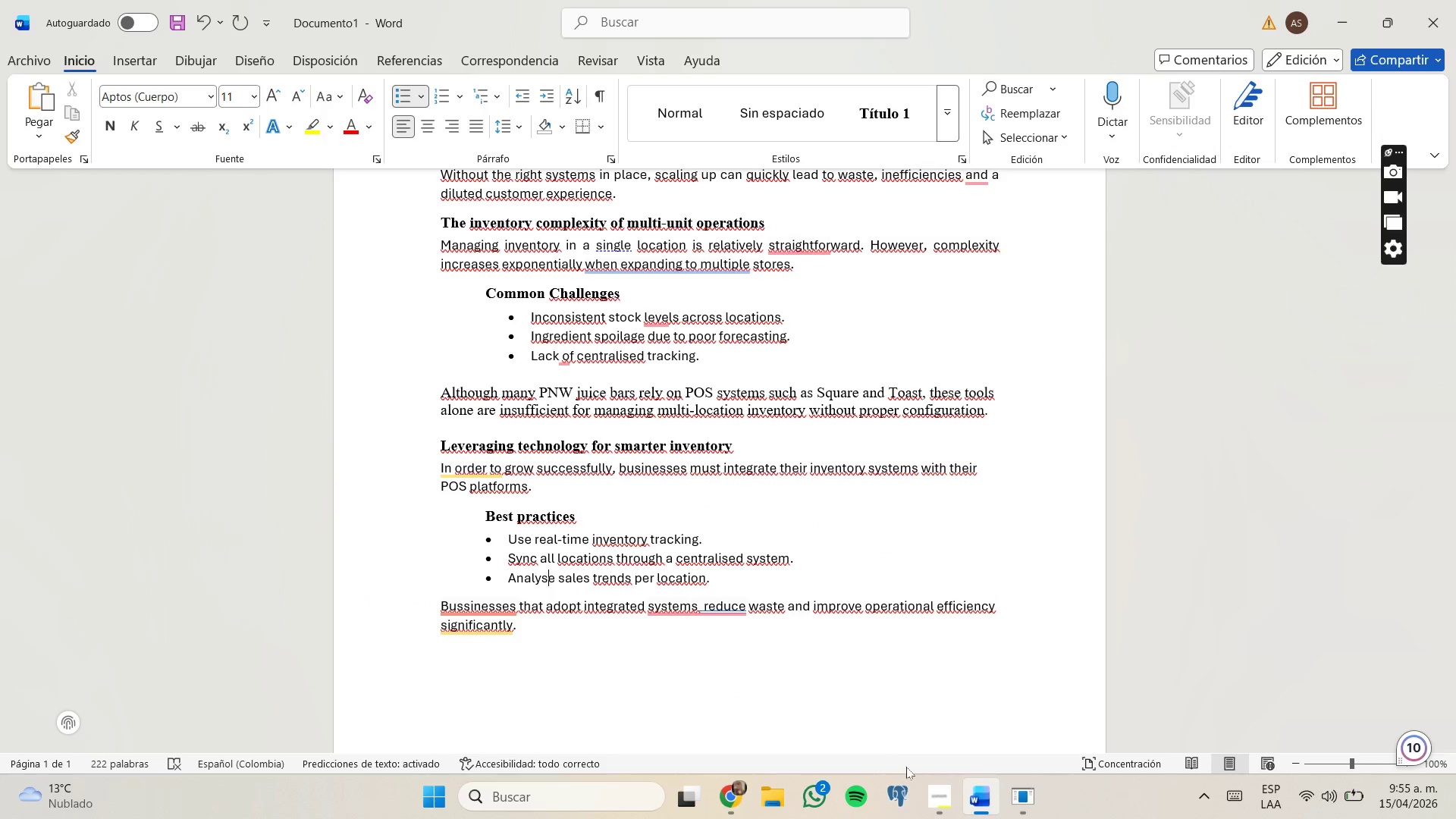 
left_click([734, 782])
 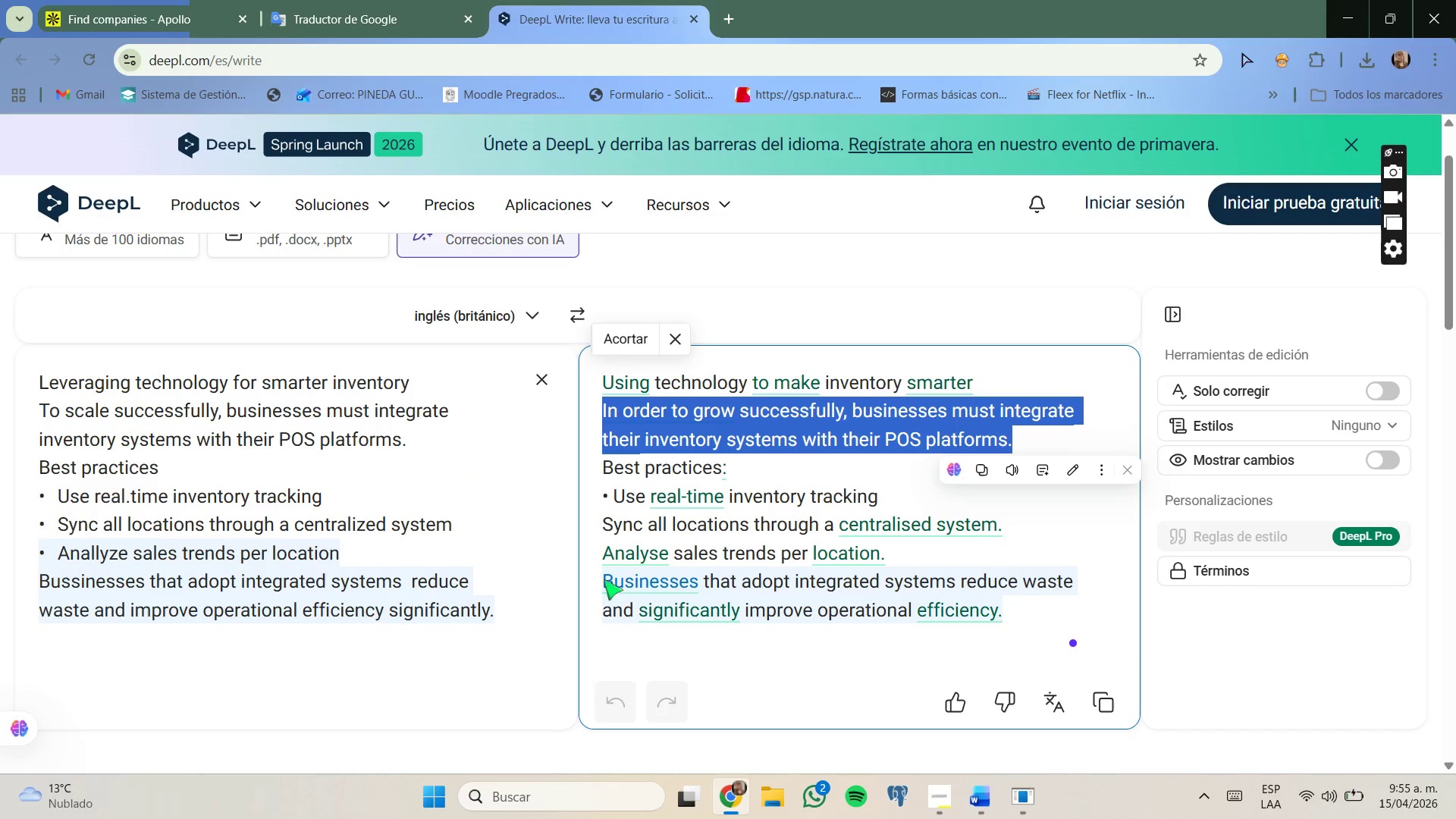 
left_click_drag(start_coordinate=[599, 575], to_coordinate=[1091, 604])
 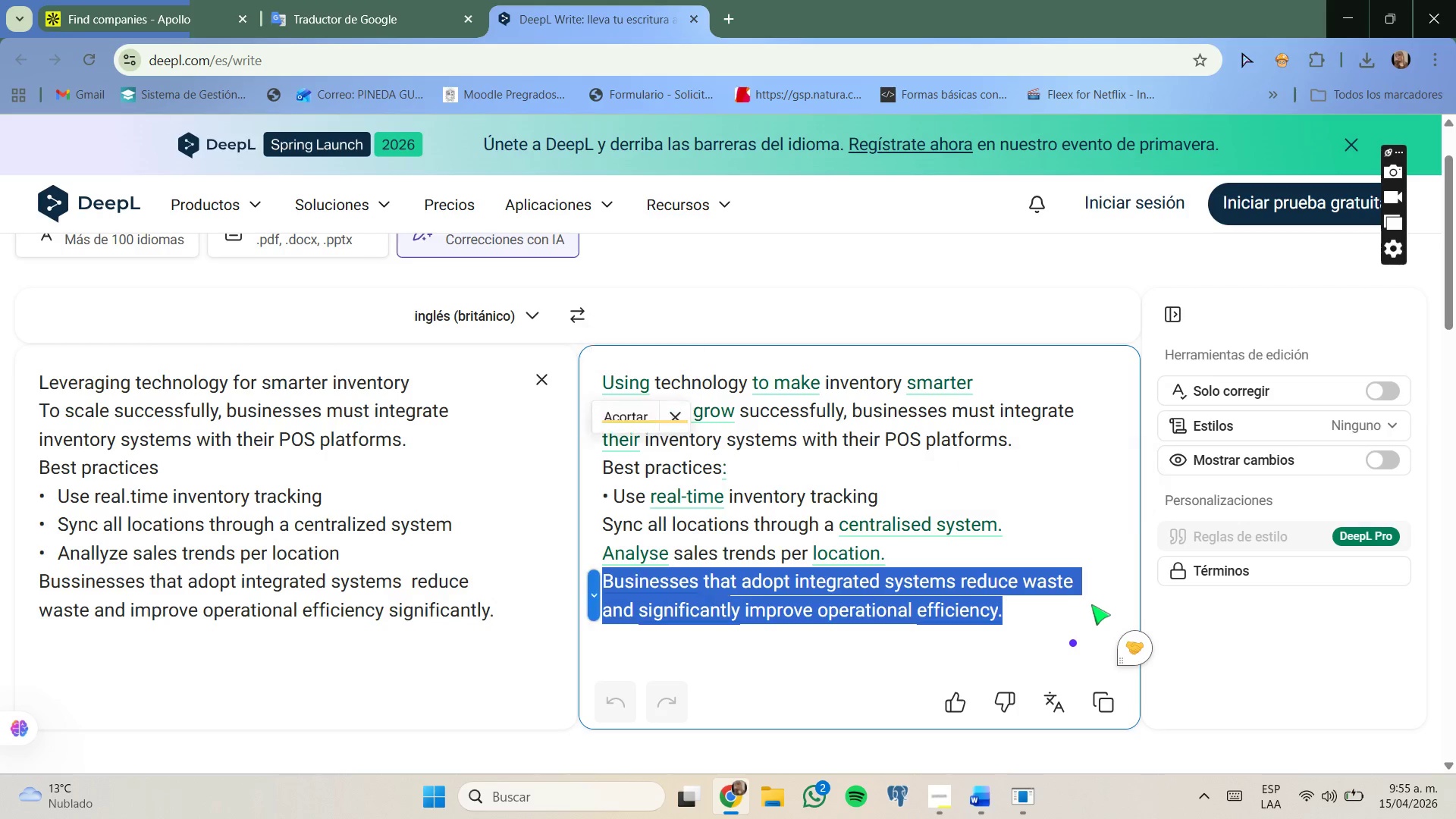 
key(Control+C)
 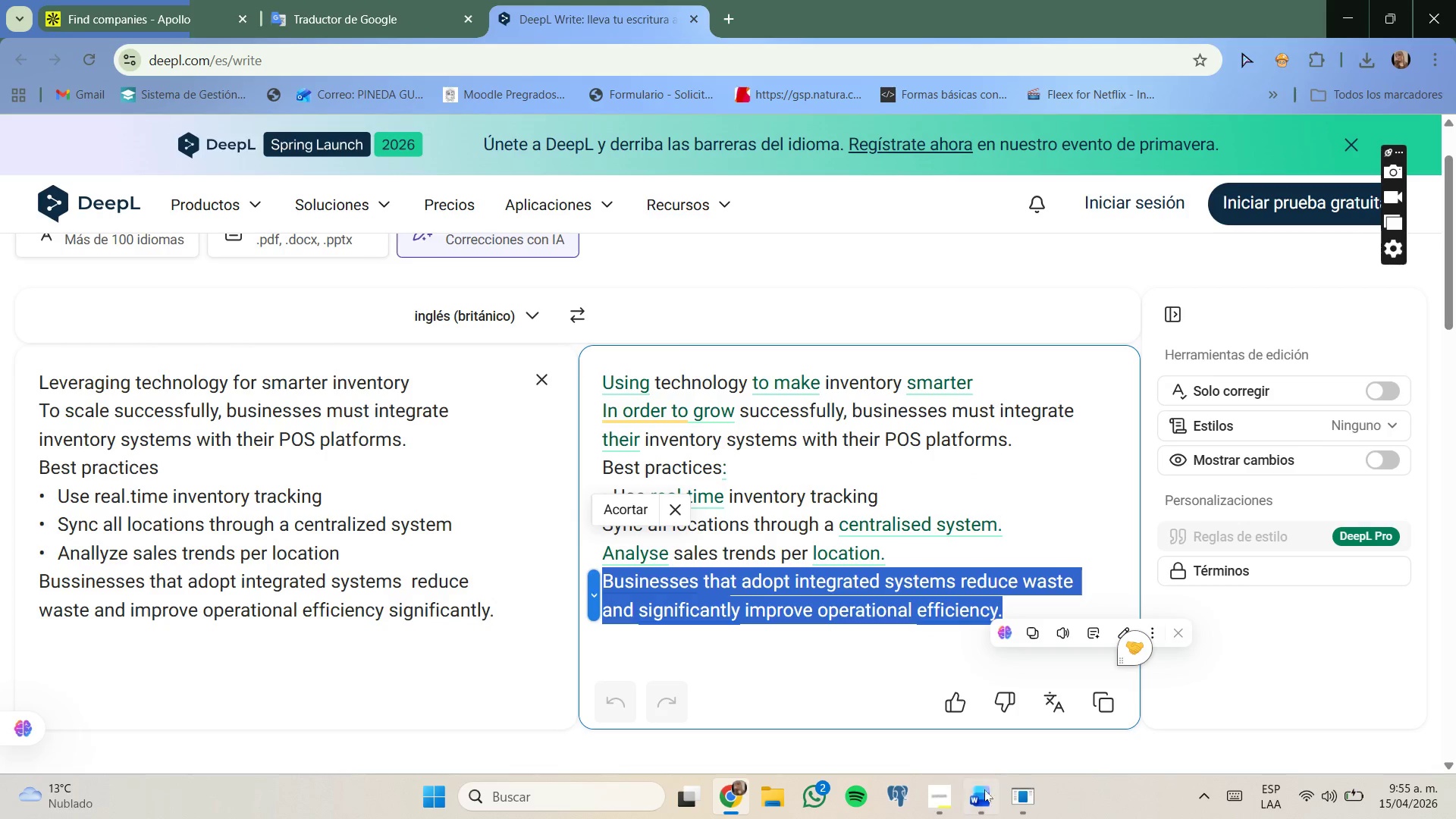 
left_click([971, 799])
 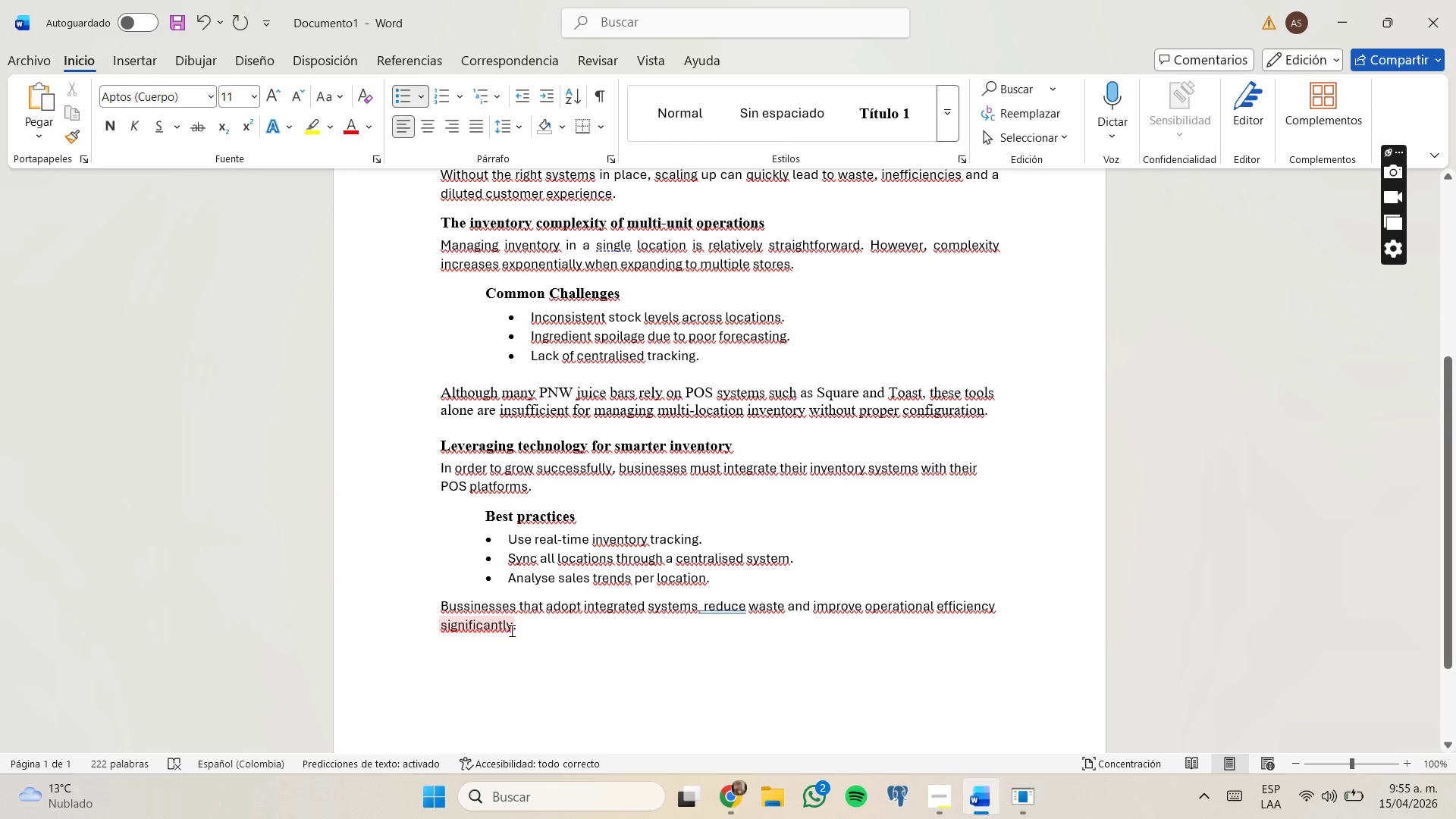 
left_click_drag(start_coordinate=[523, 630], to_coordinate=[422, 609])
 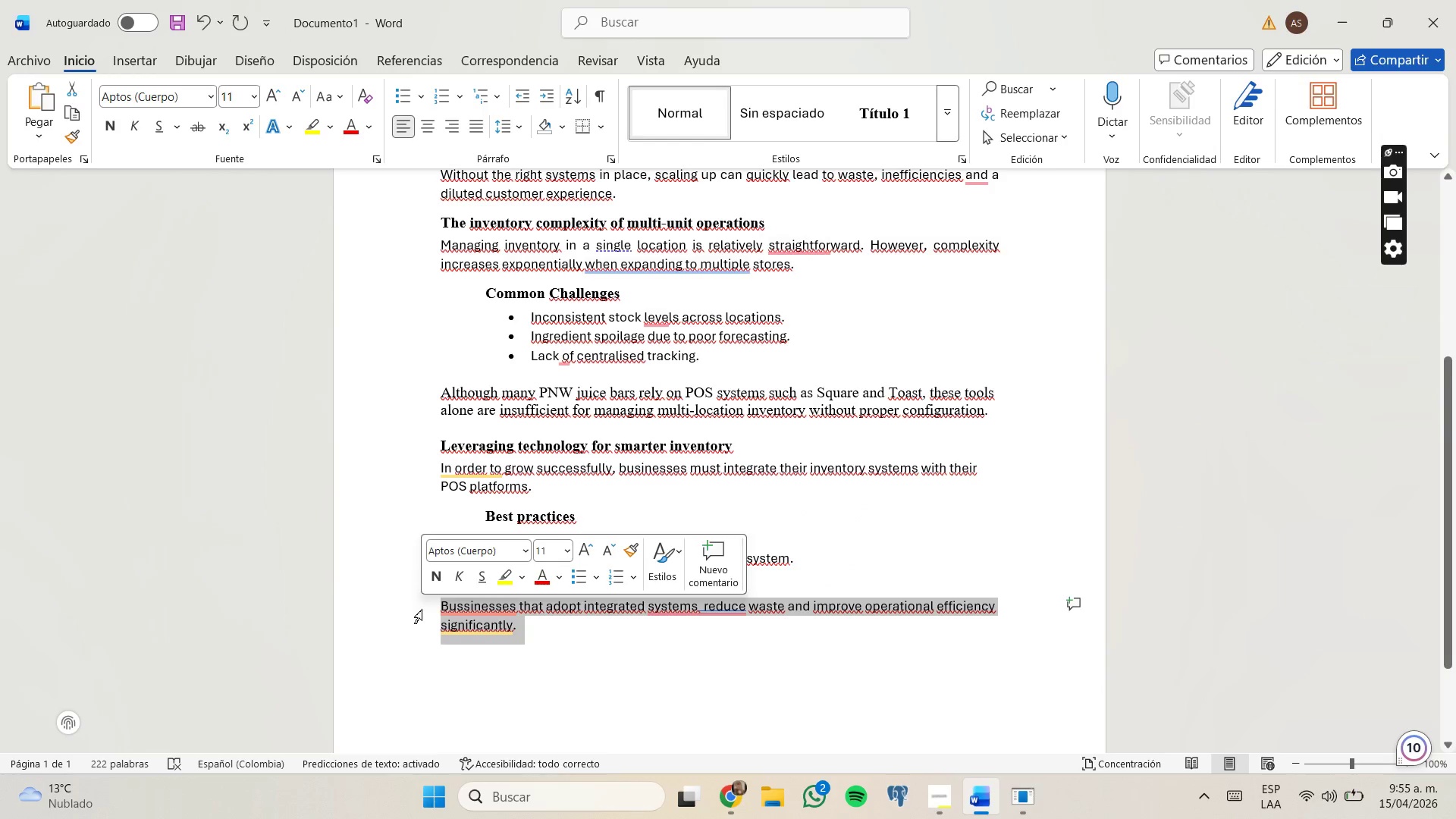 
key(Control+Shift+V)
 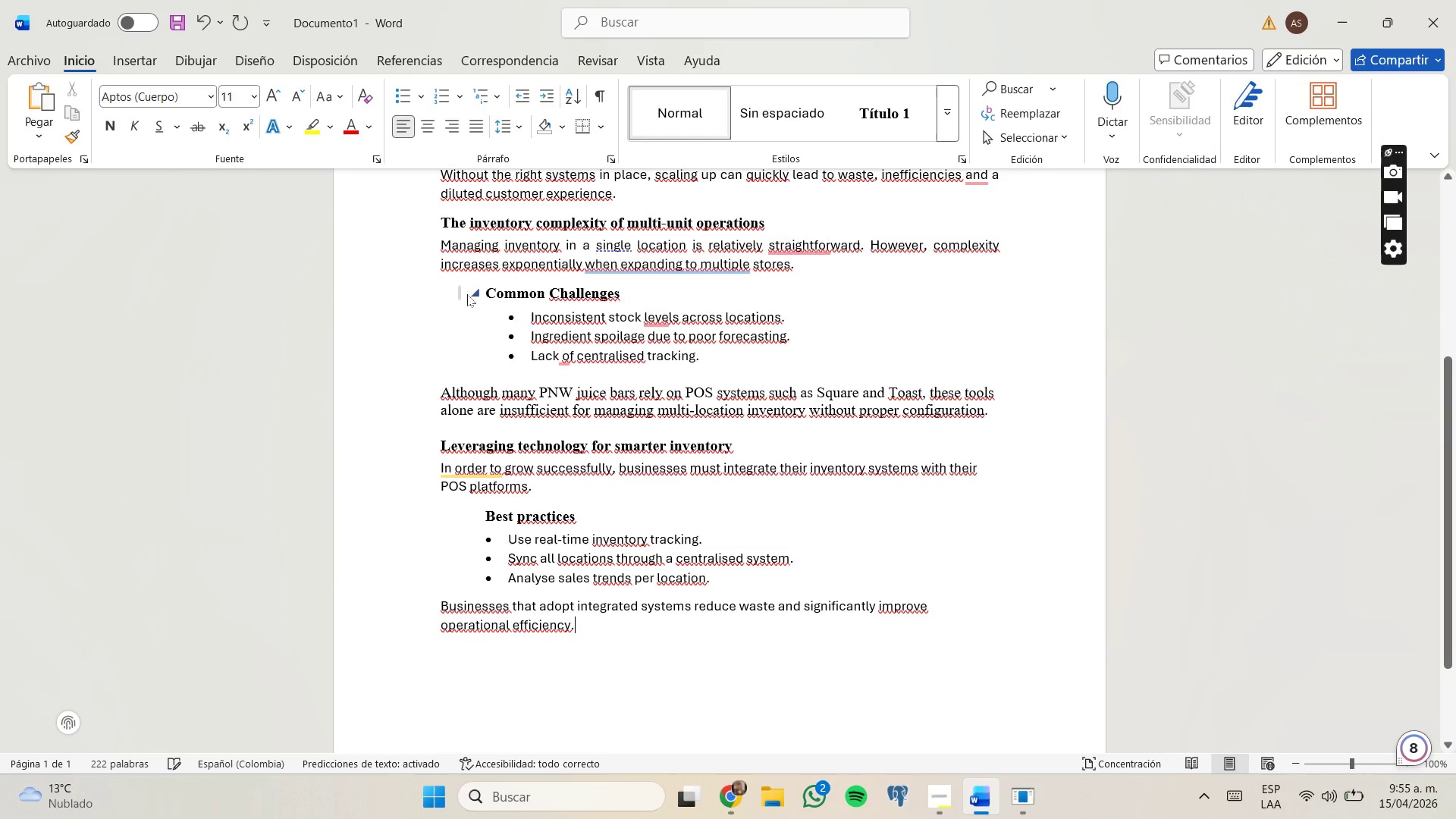 
left_click_drag(start_coordinate=[439, 237], to_coordinate=[779, 632])
 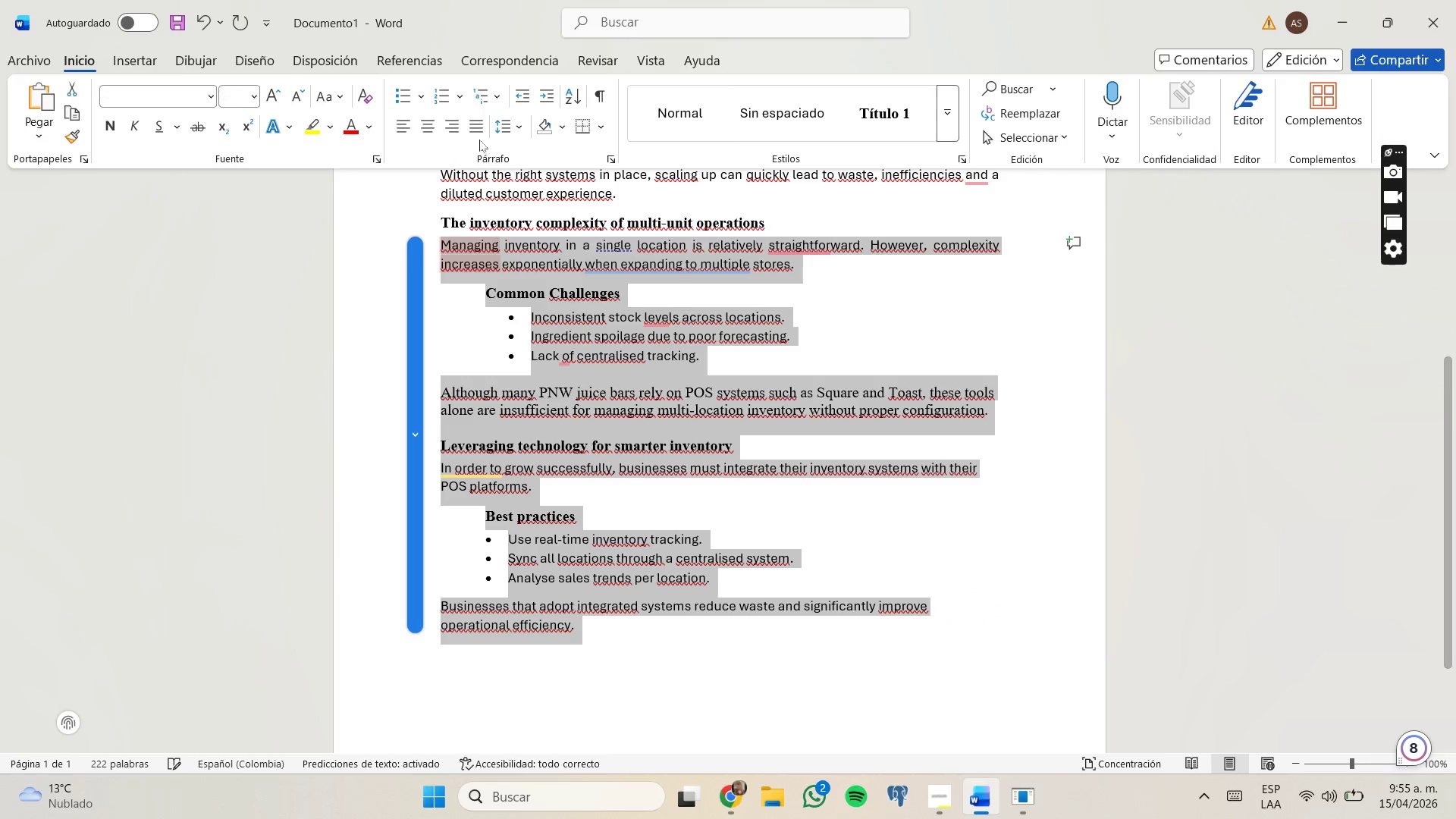 
left_click([478, 118])
 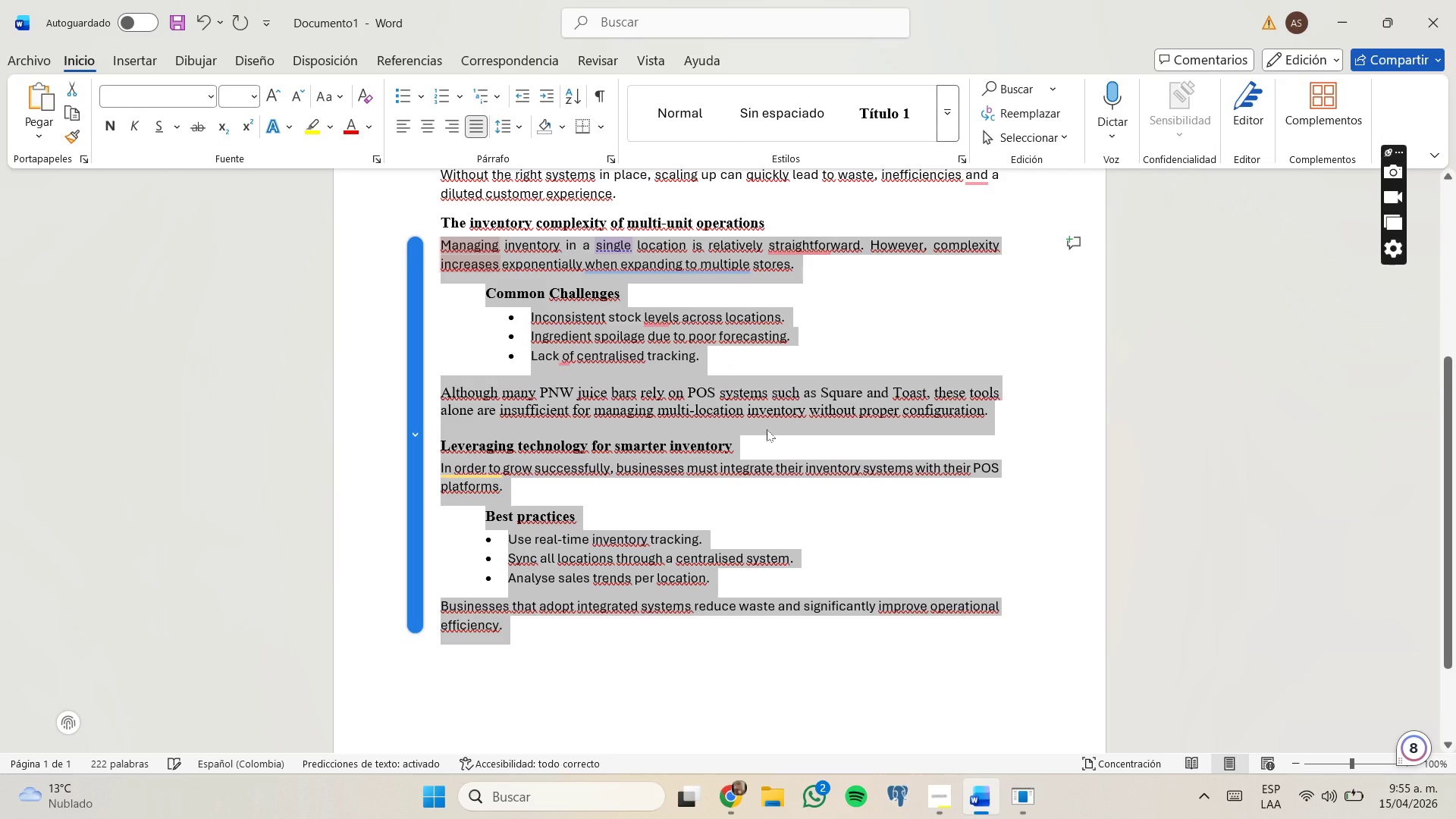 
left_click([866, 516])
 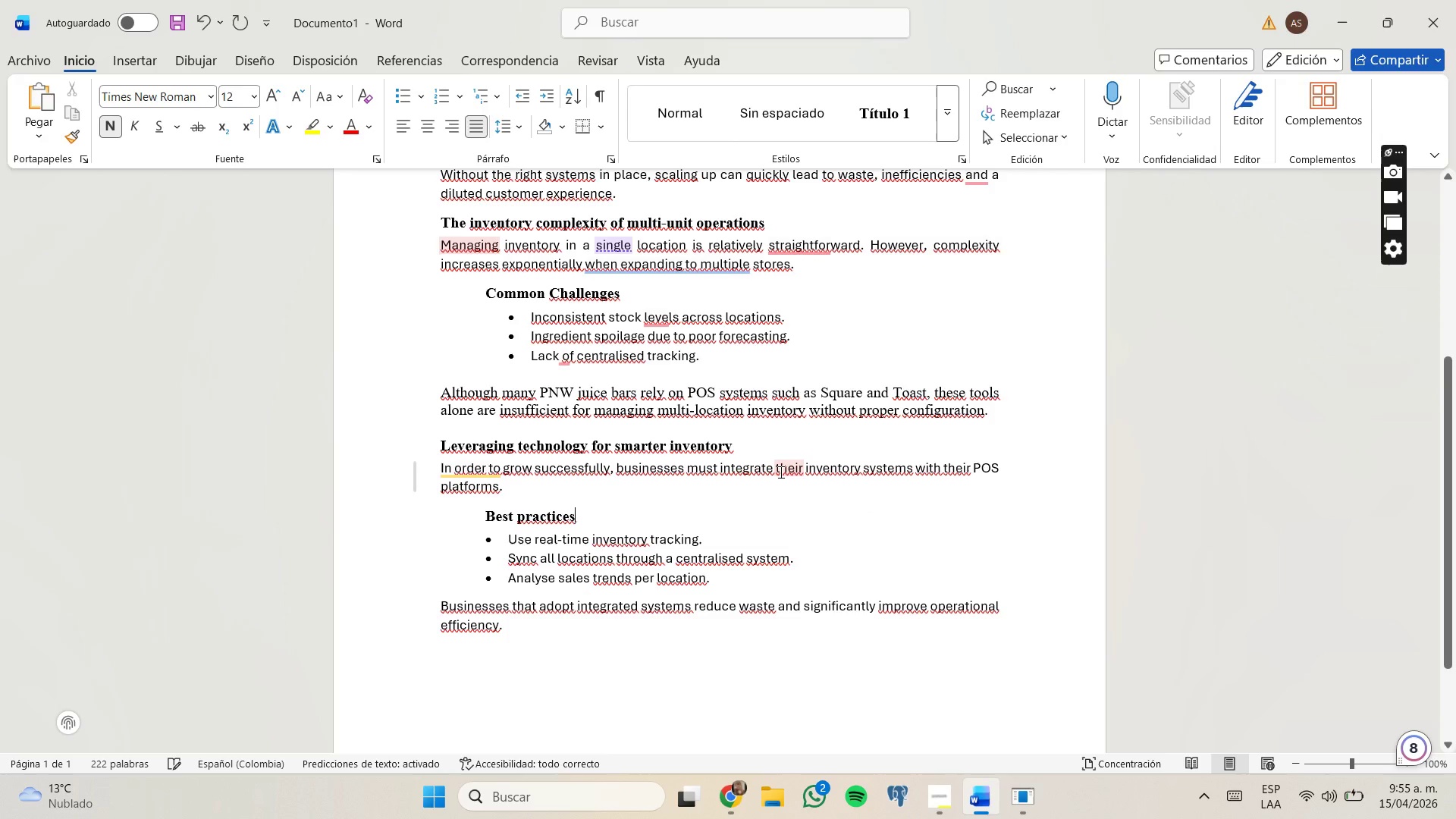 
scroll: coordinate [579, 334], scroll_direction: up, amount: 4.0
 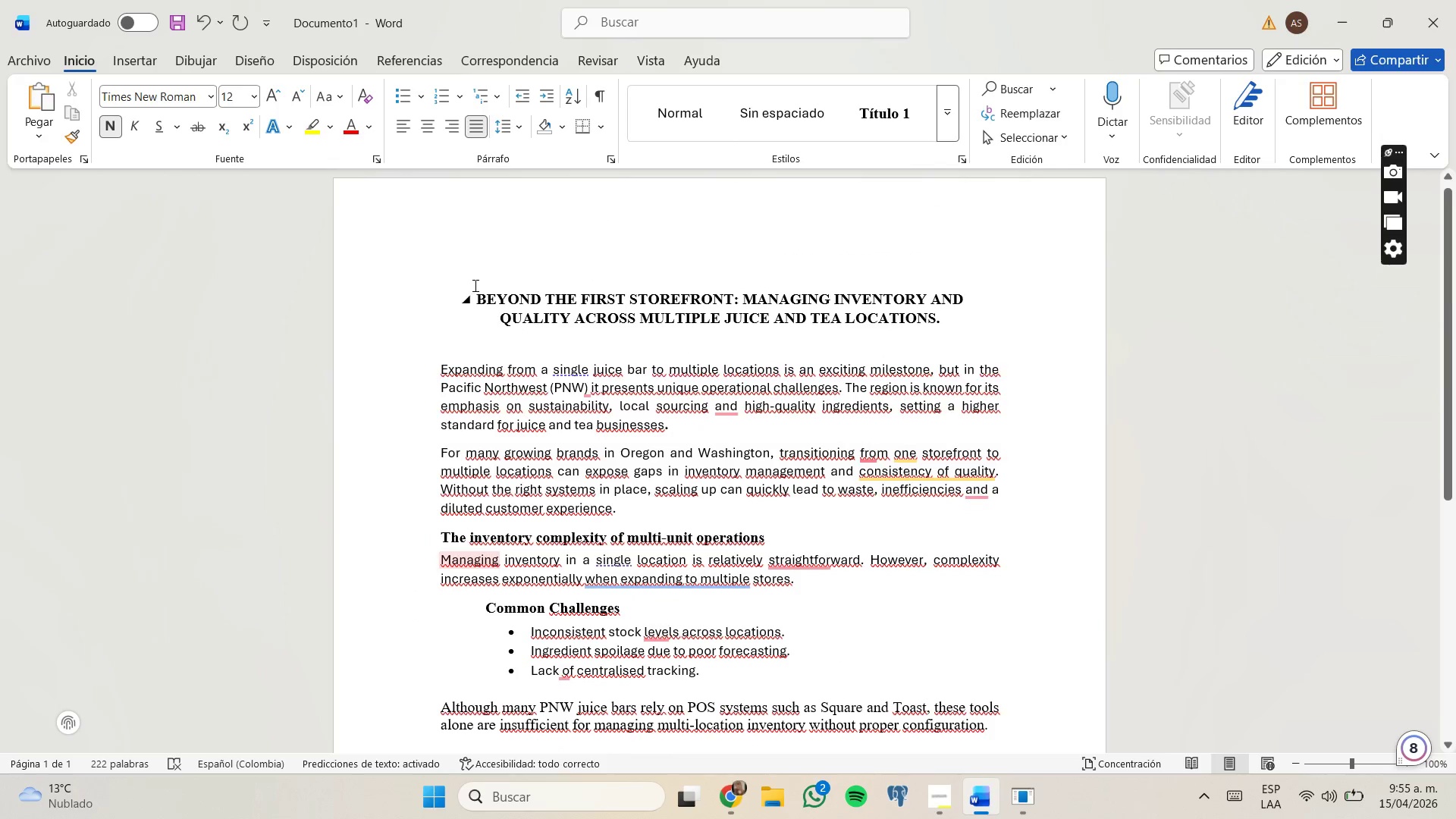 
left_click_drag(start_coordinate=[475, 288], to_coordinate=[759, 682])
 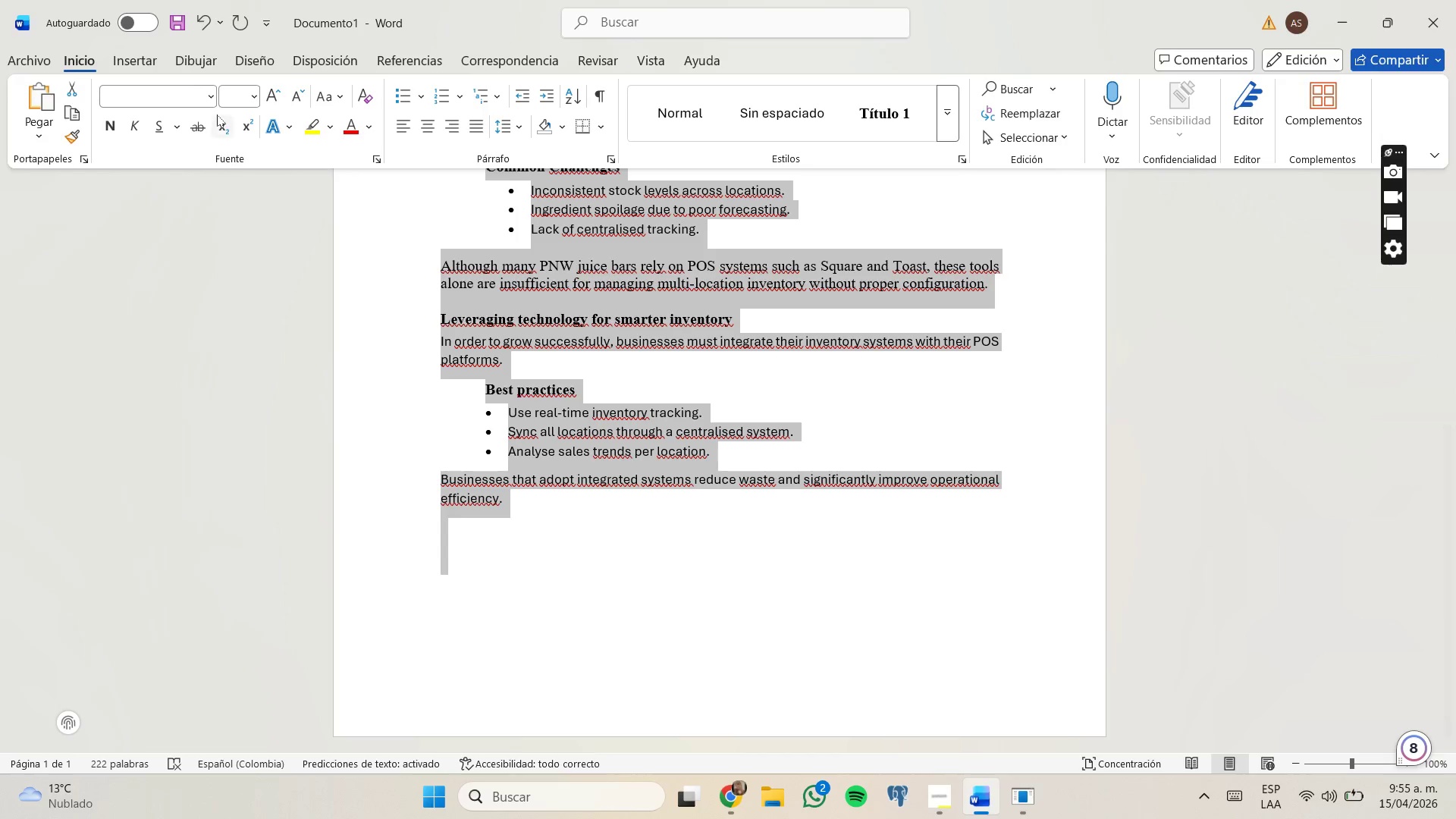 
left_click([209, 101])
 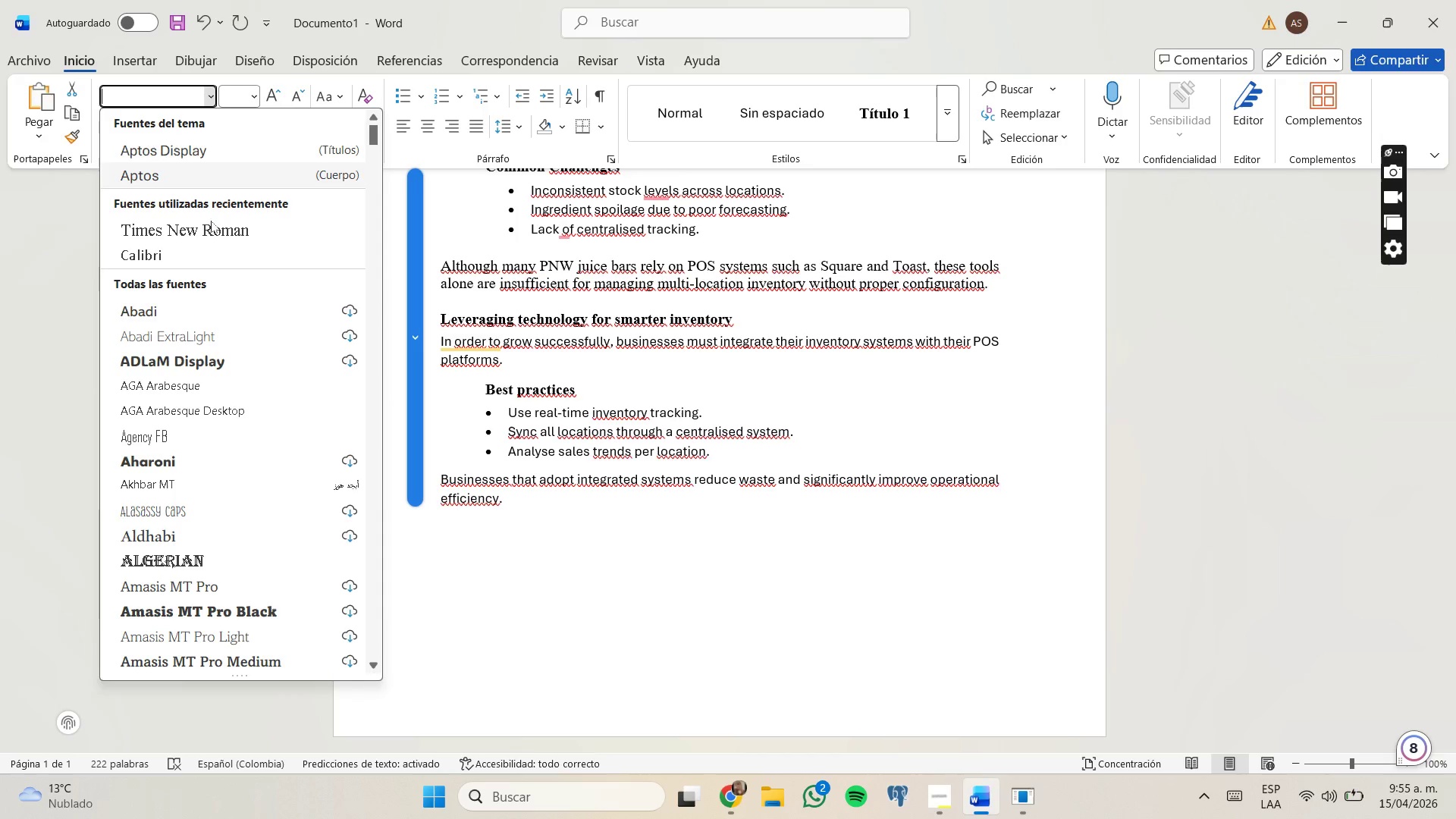 
left_click([211, 237])
 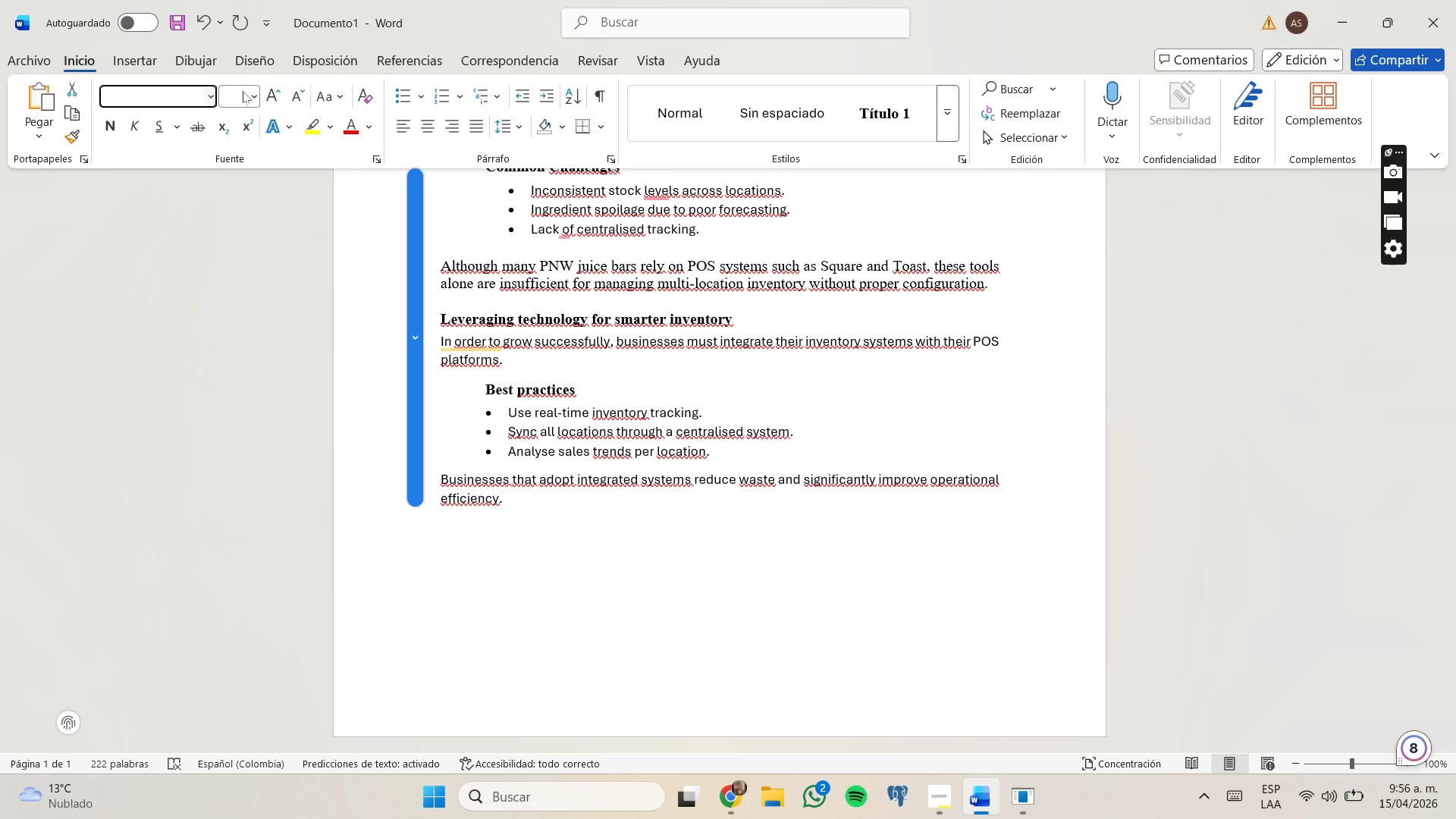 
left_click([230, 94])
 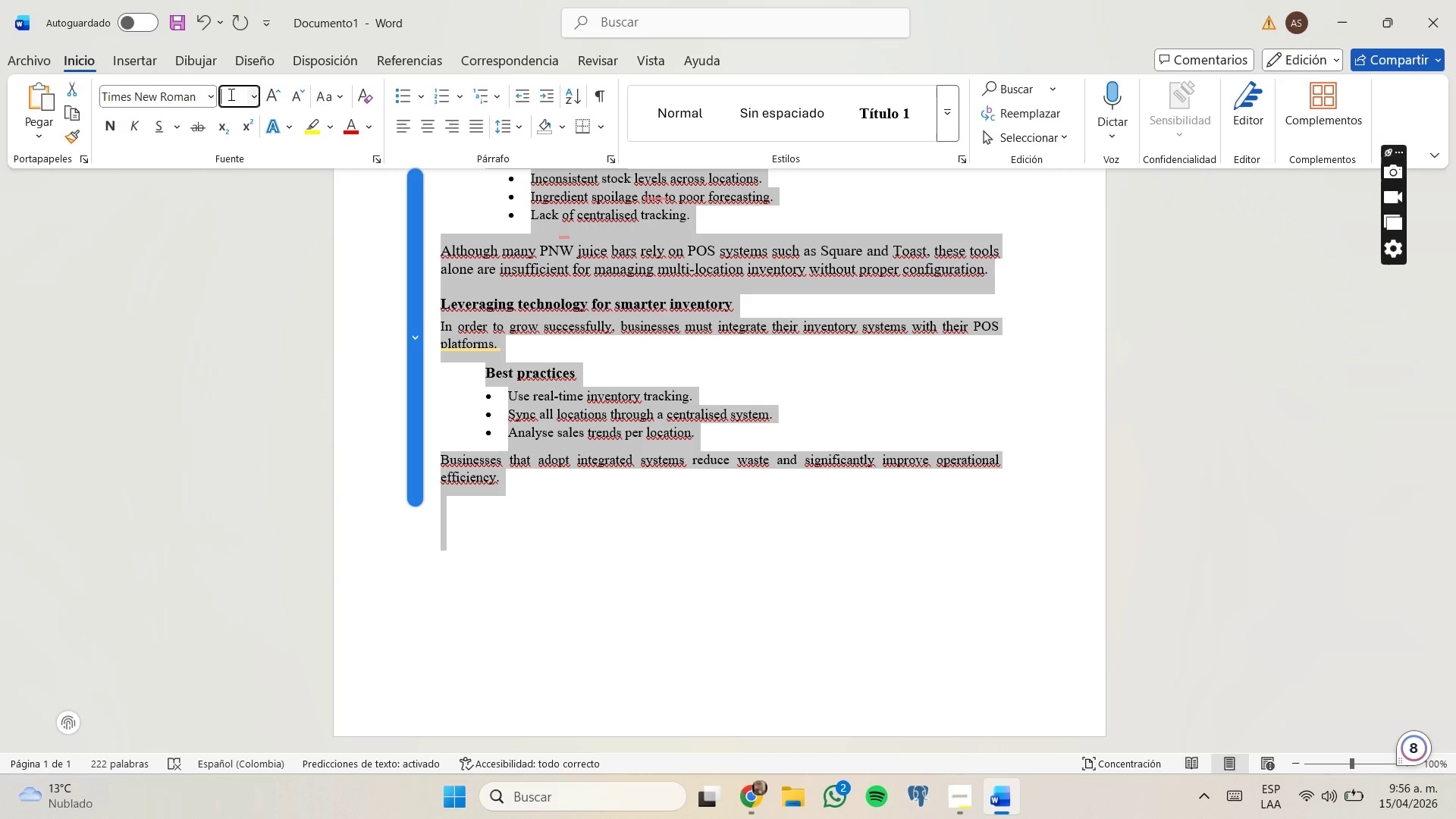 
key(Numpad1)
 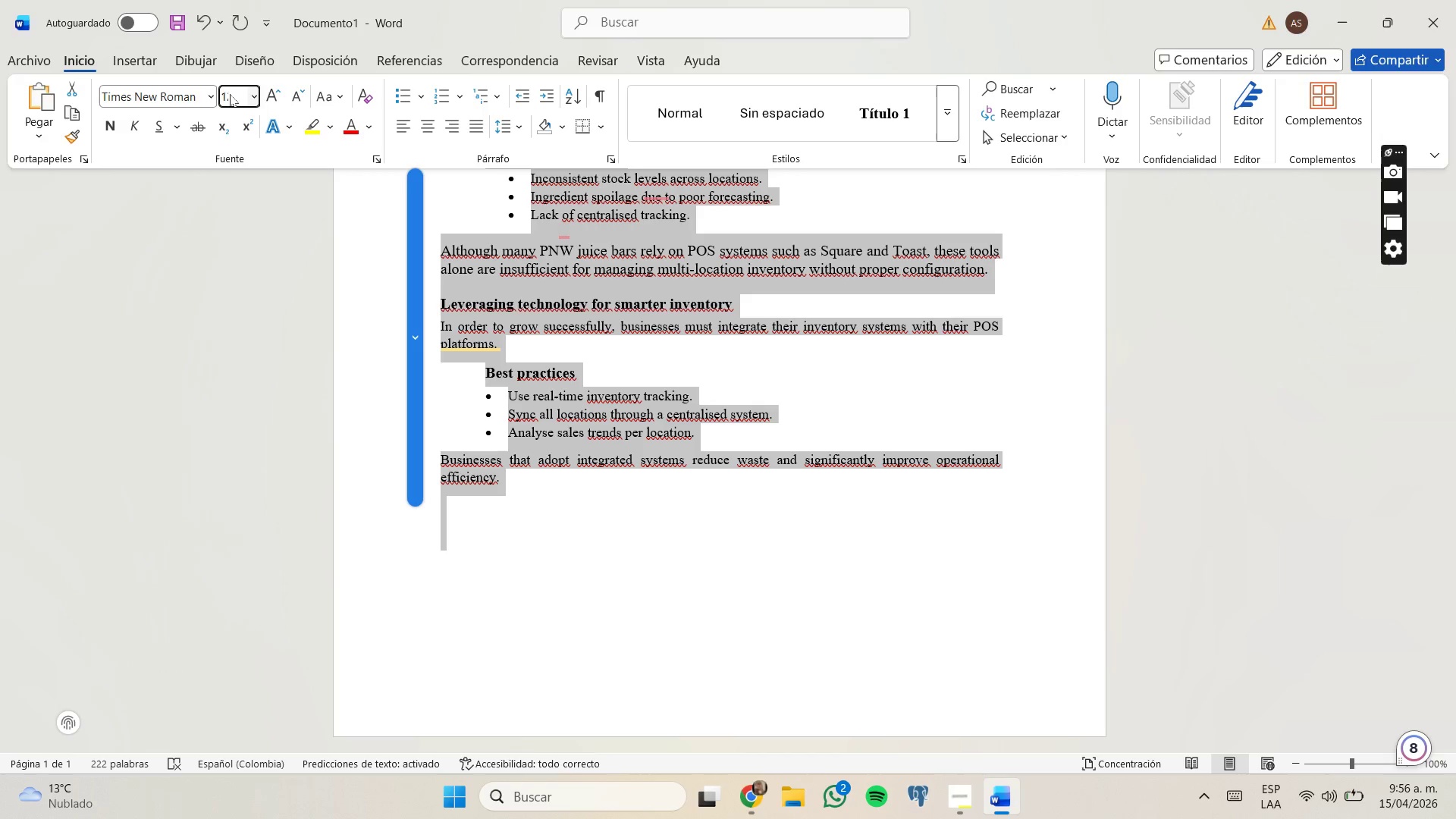 
key(Numpad2)
 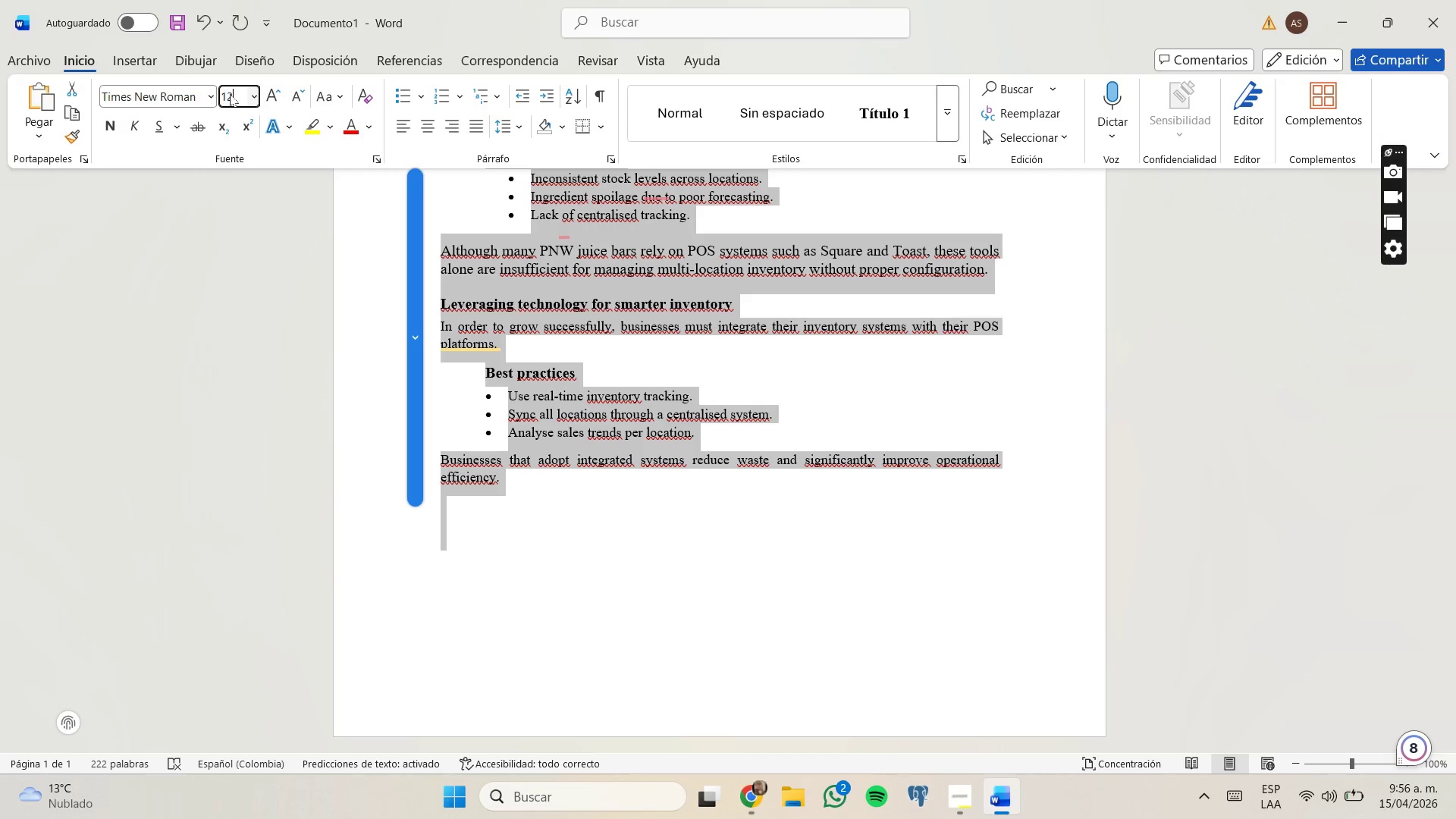 
key(Enter)
 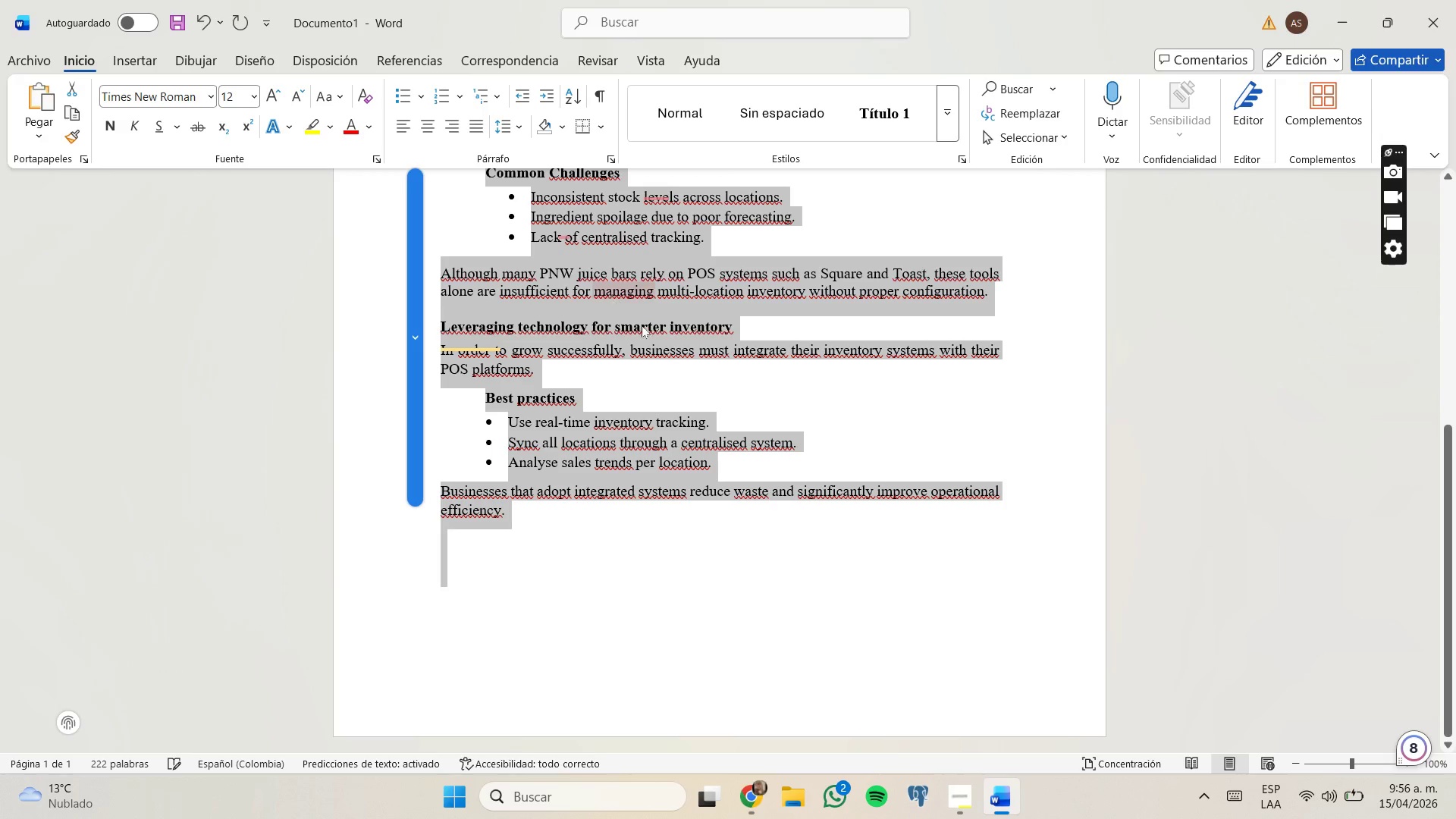 
left_click([651, 538])
 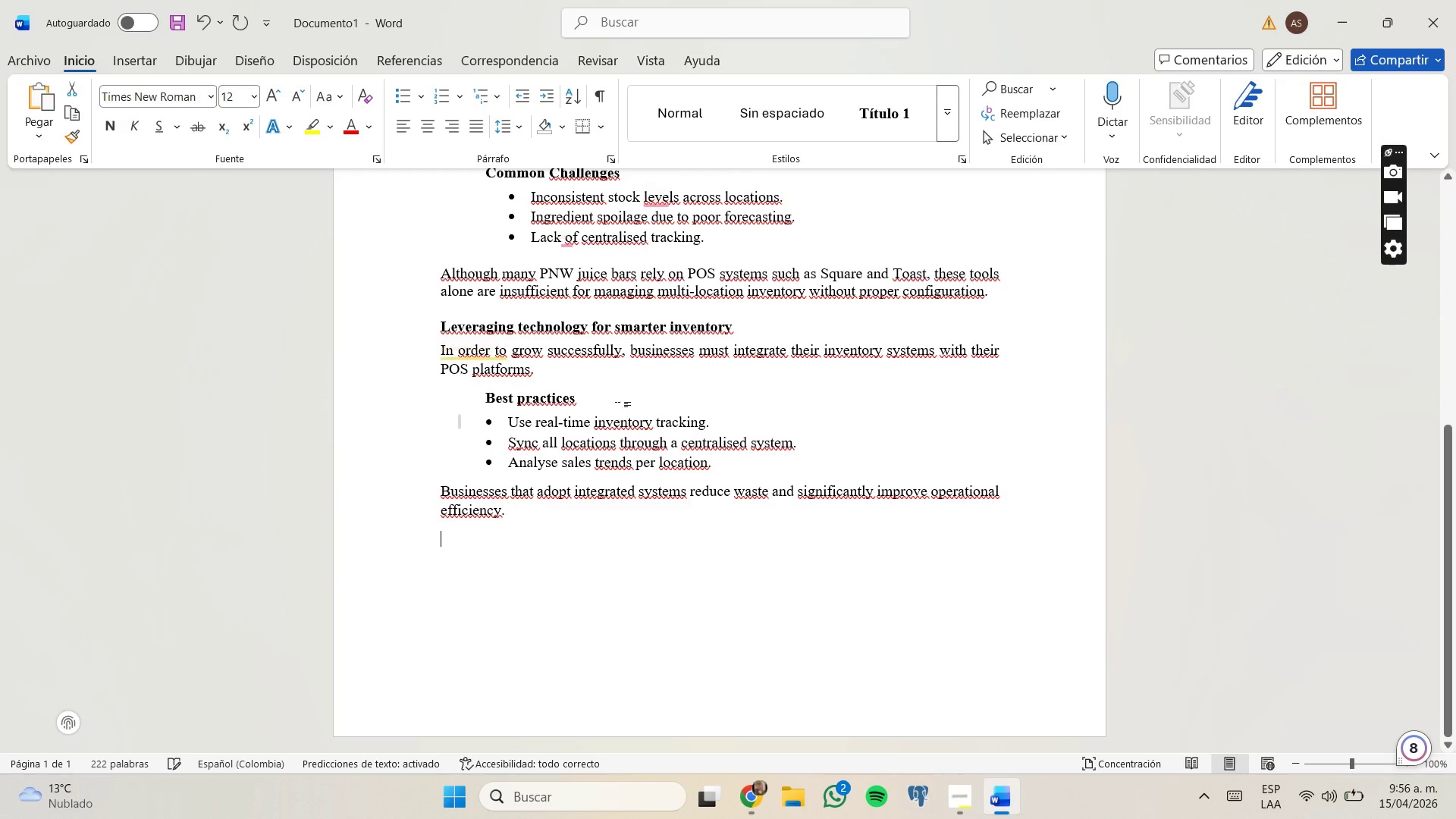 
scroll: coordinate [617, 407], scroll_direction: up, amount: 7.0
 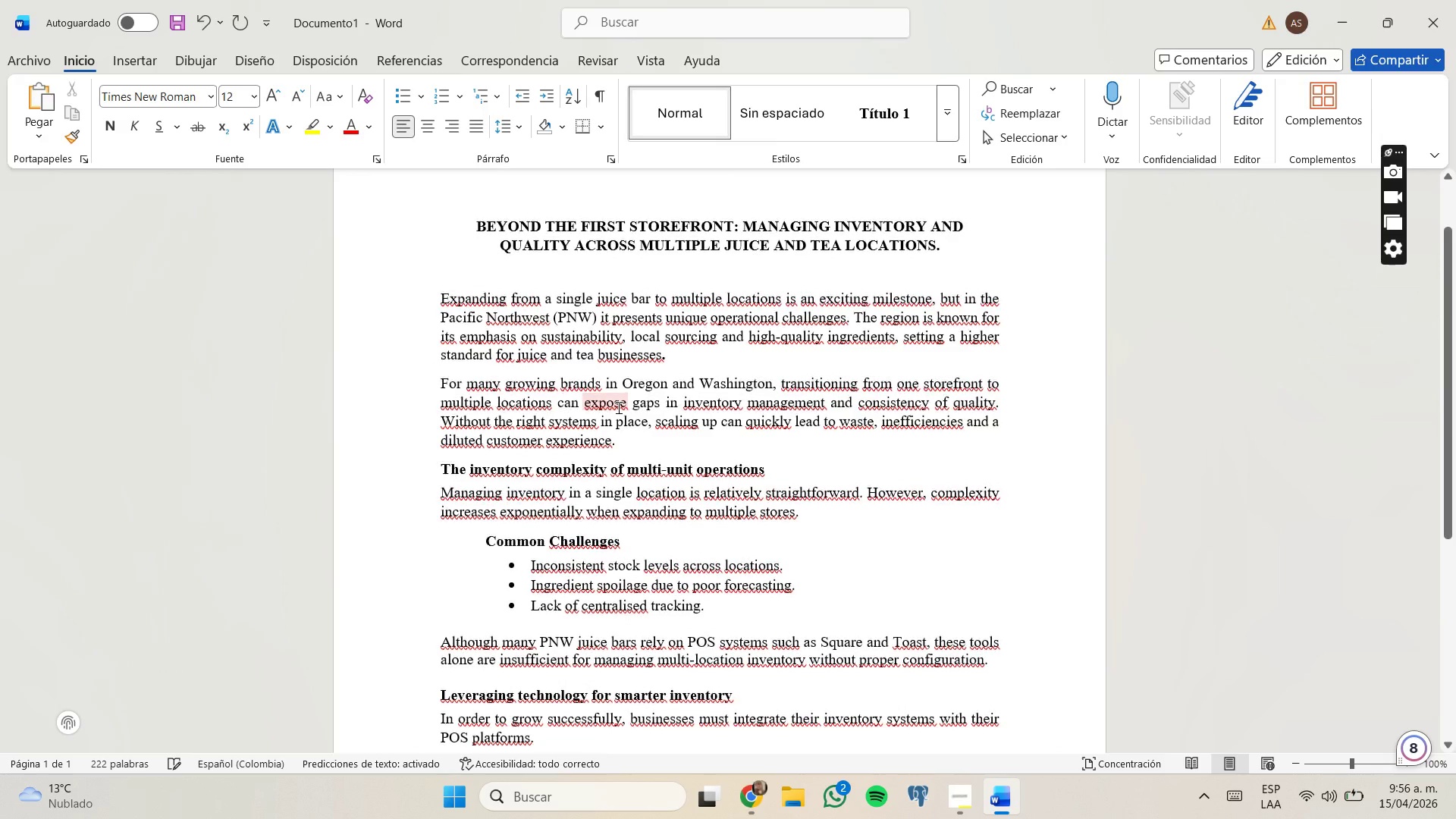 
scroll: coordinate [617, 407], scroll_direction: down, amount: 5.0
 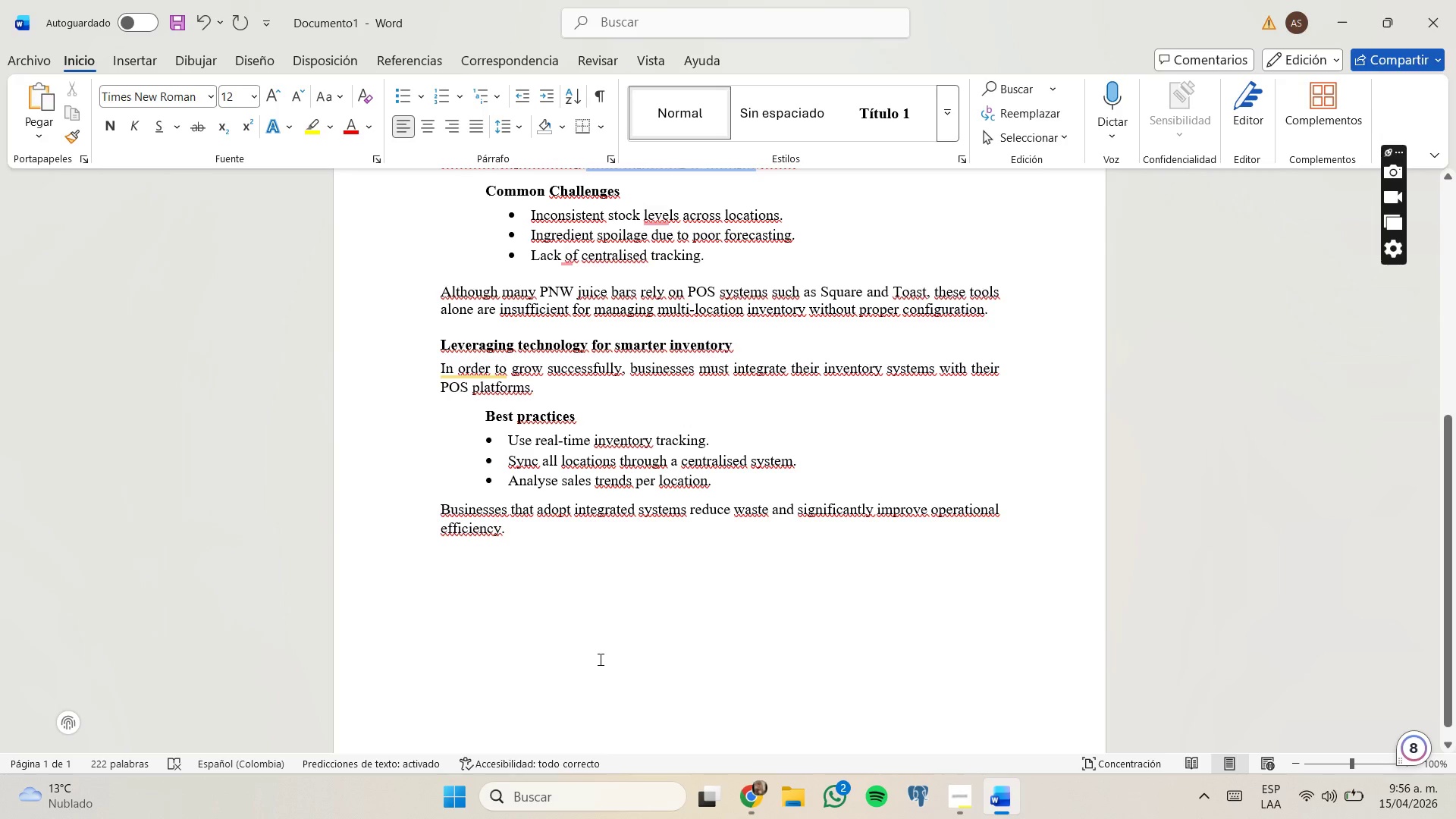 
type(Maint)
 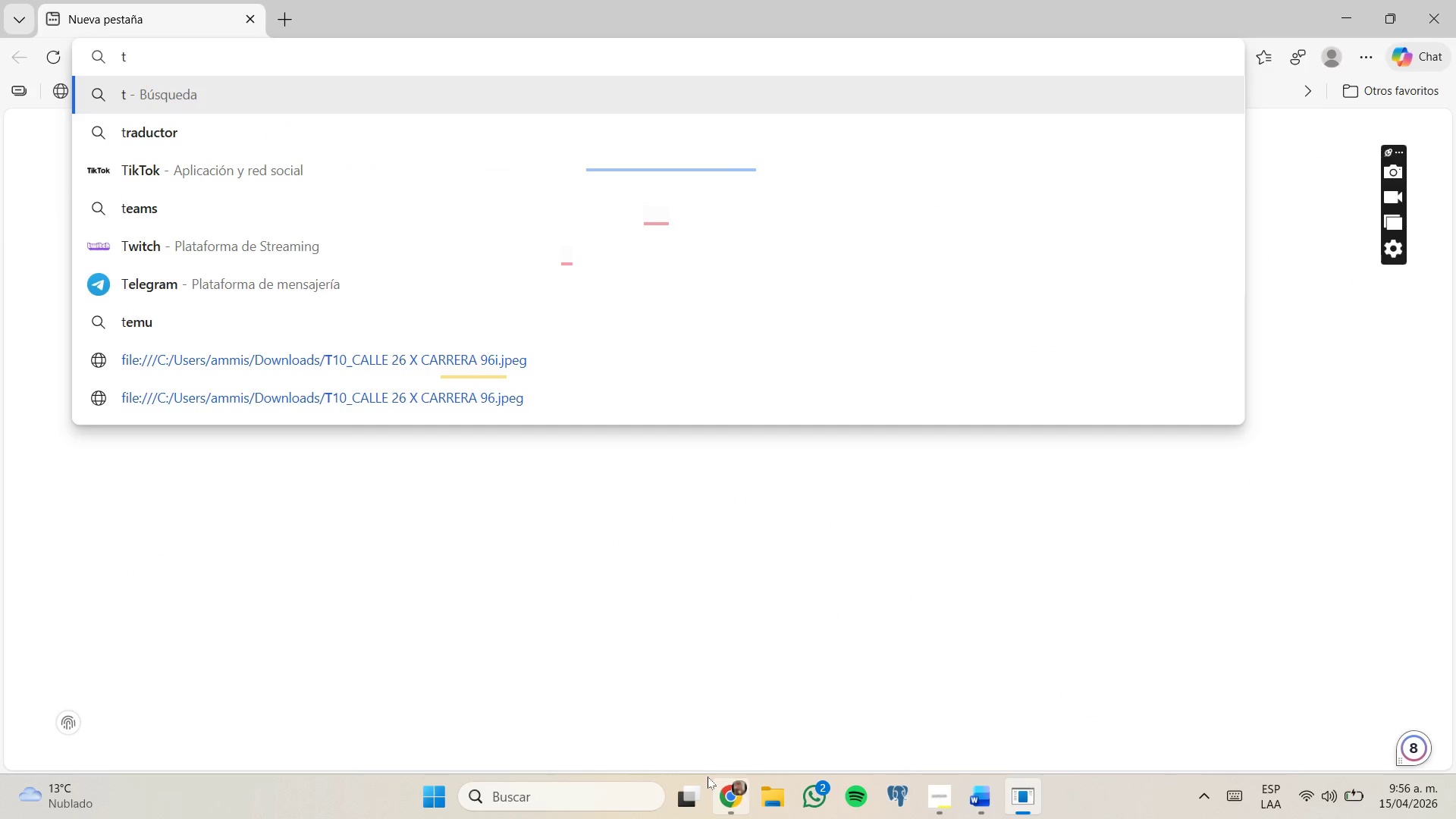 
left_click_drag(start_coordinate=[735, 786], to_coordinate=[978, 786])
 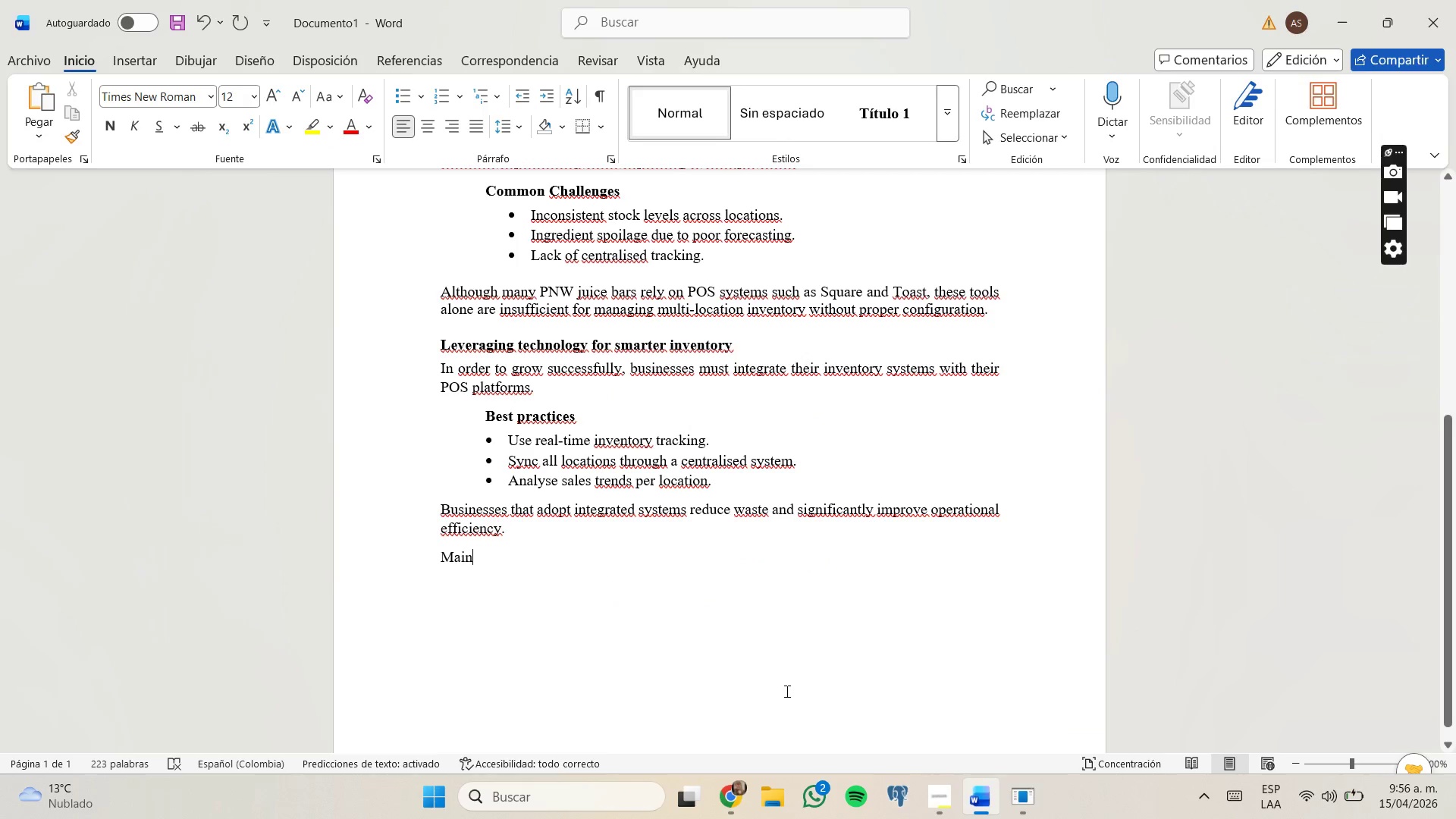 
left_click([978, 786])
 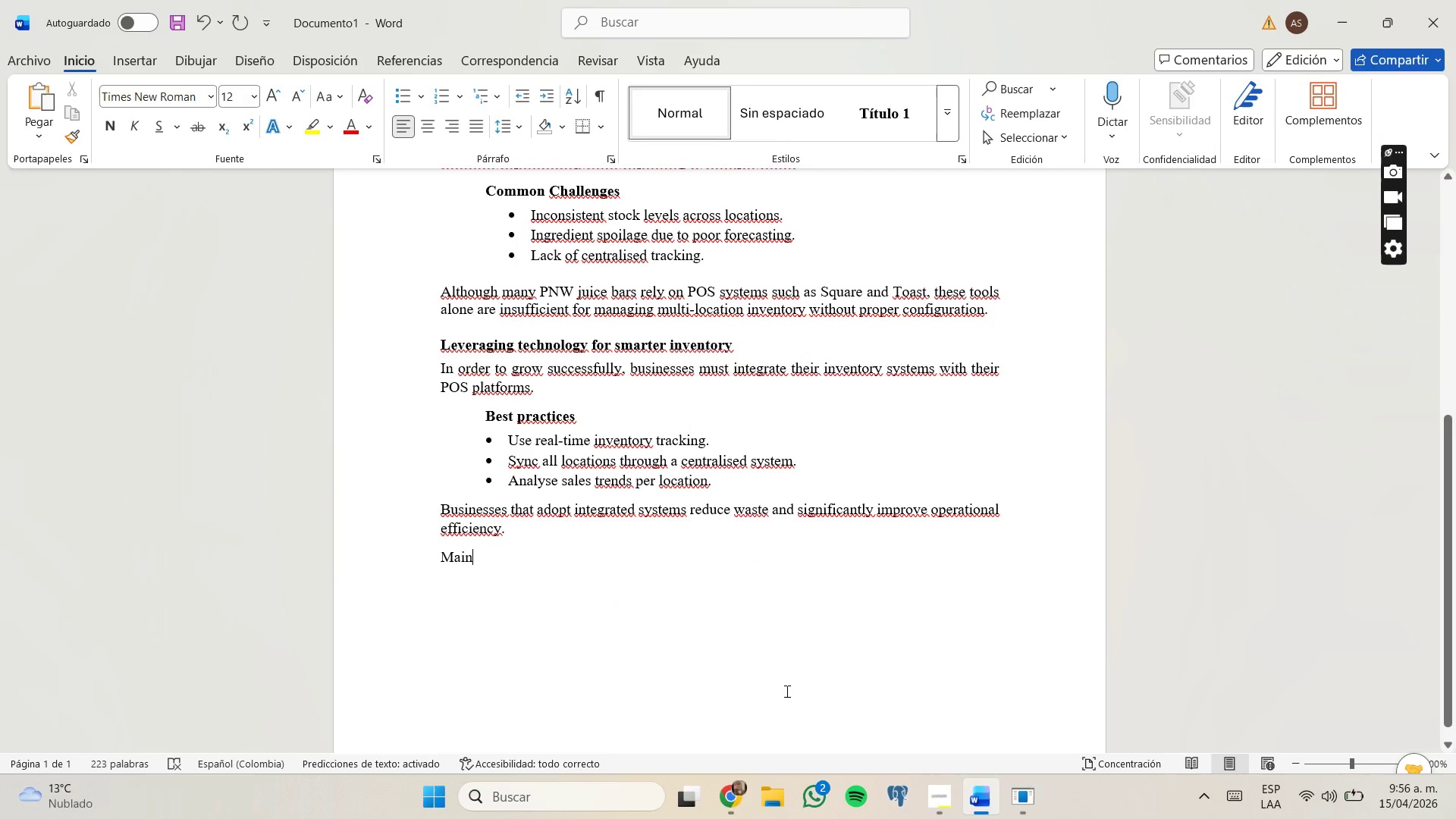 
type(taining quality across locations)
 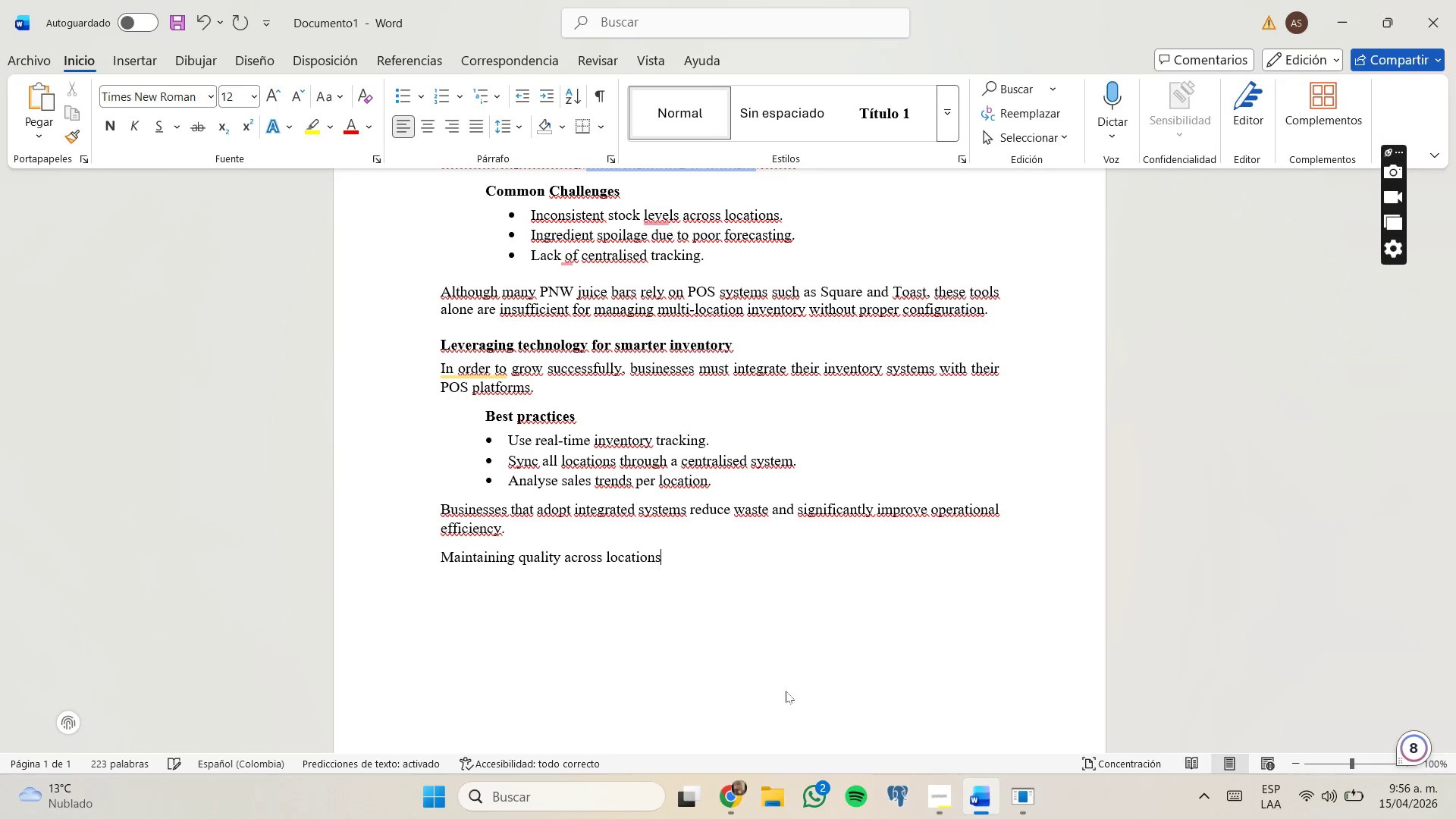 
key(Enter)
 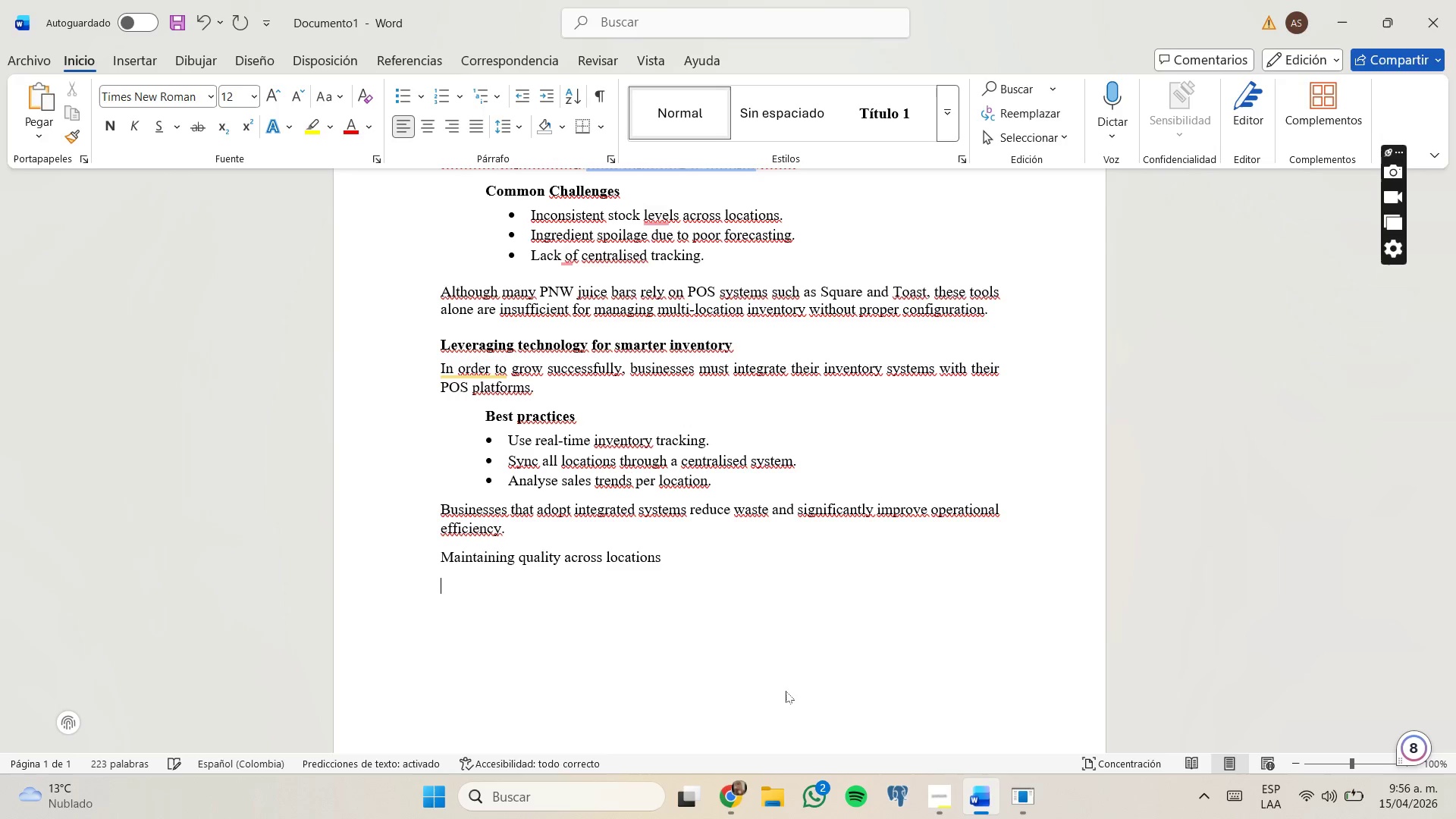 
type(In the PNW )
key(Backspace)
type(, customers expect consistency- especially when brands prmote organic, cold-pressed, and locally courdec ingredients.)
 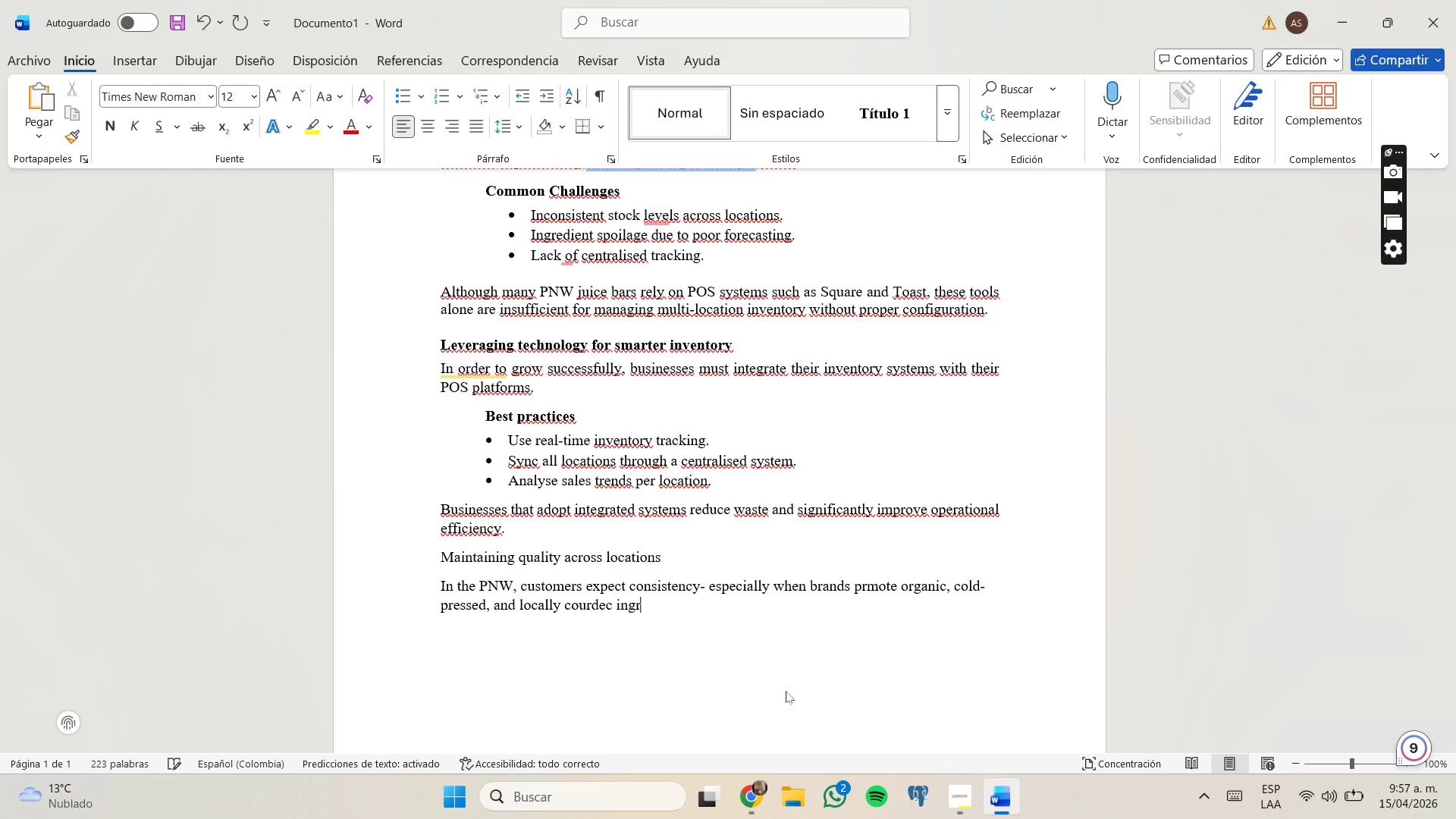 
wait(9.22)
 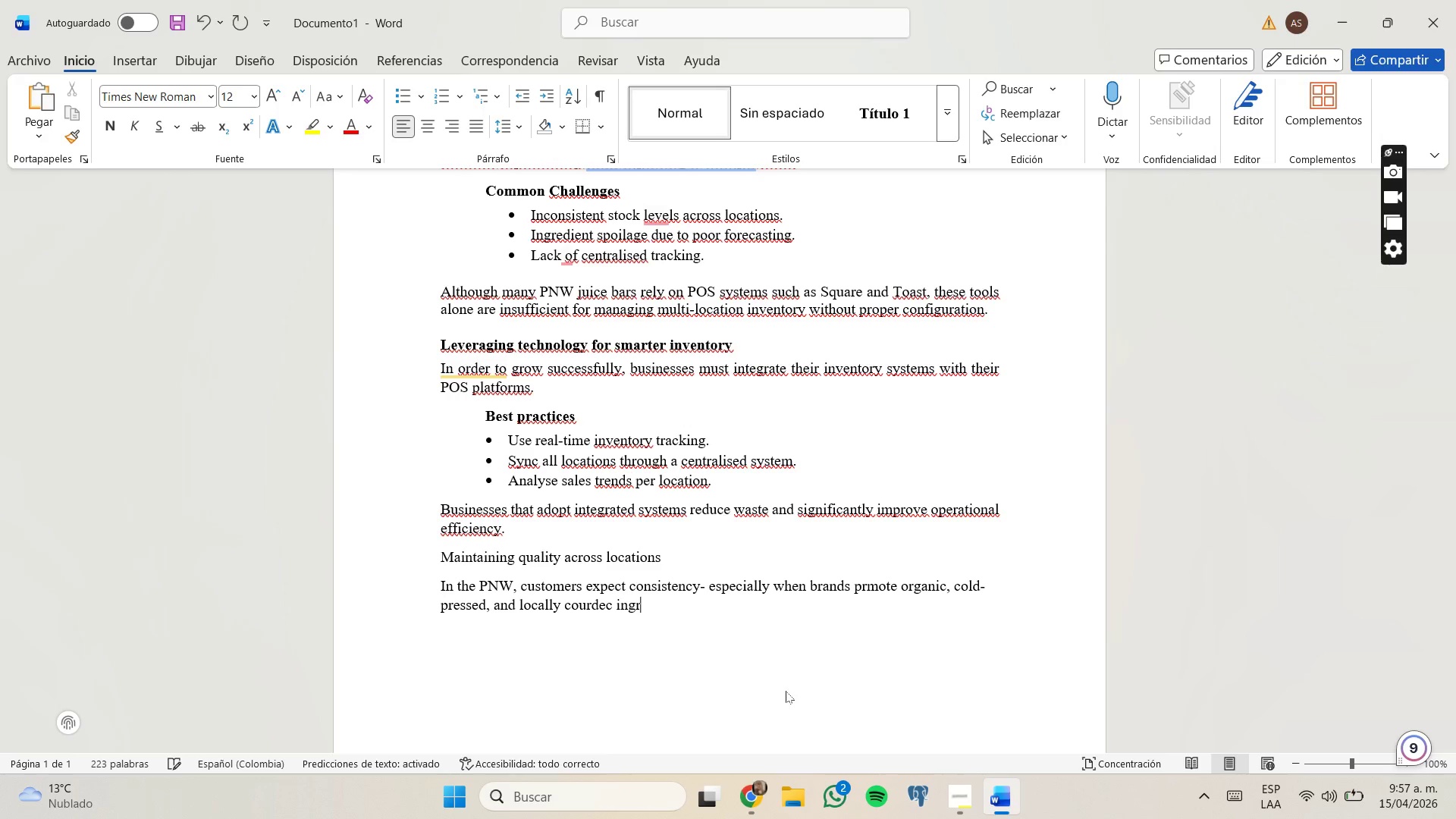 
left_click([573, 604])
 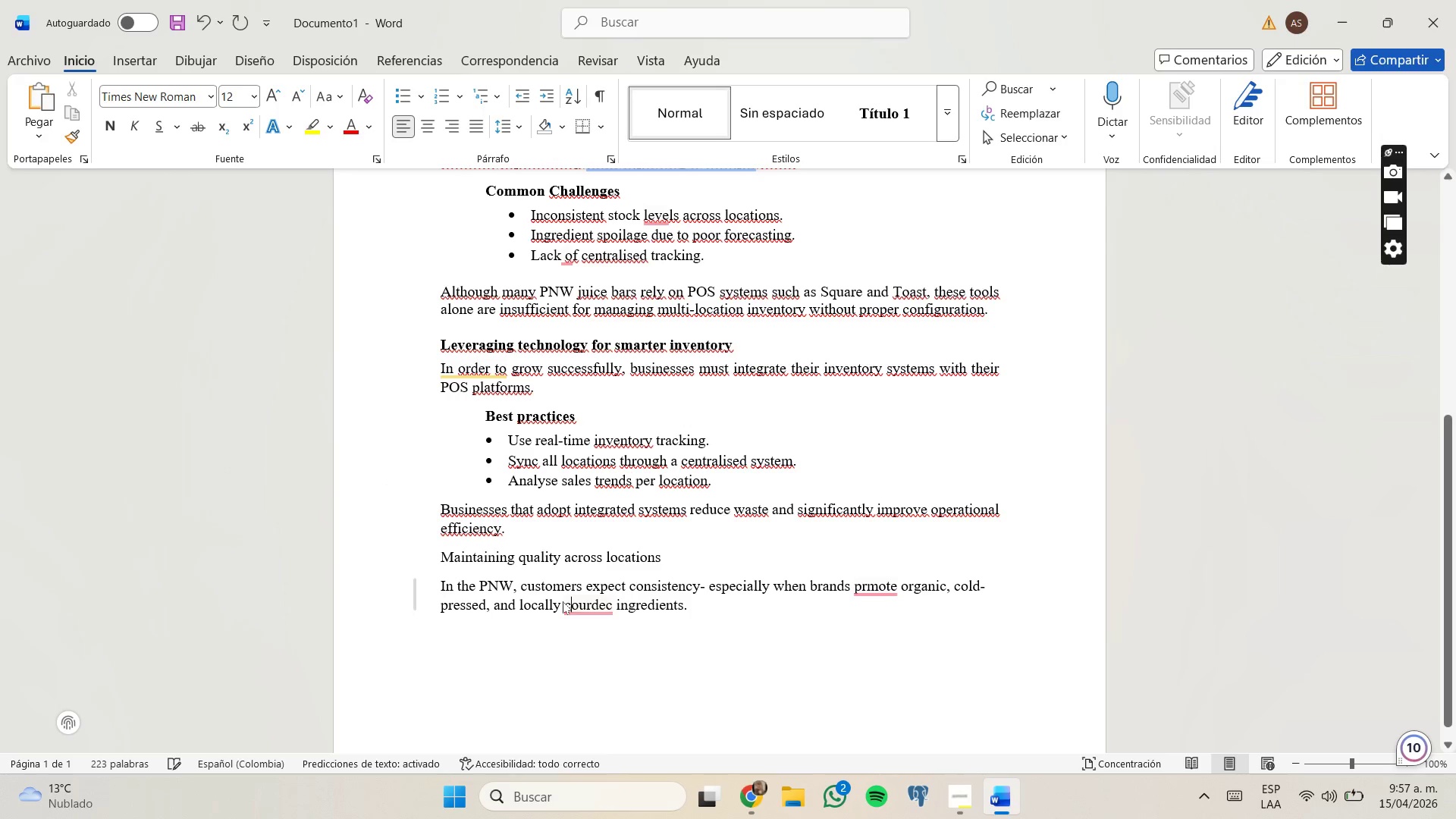 
key(Backspace)
 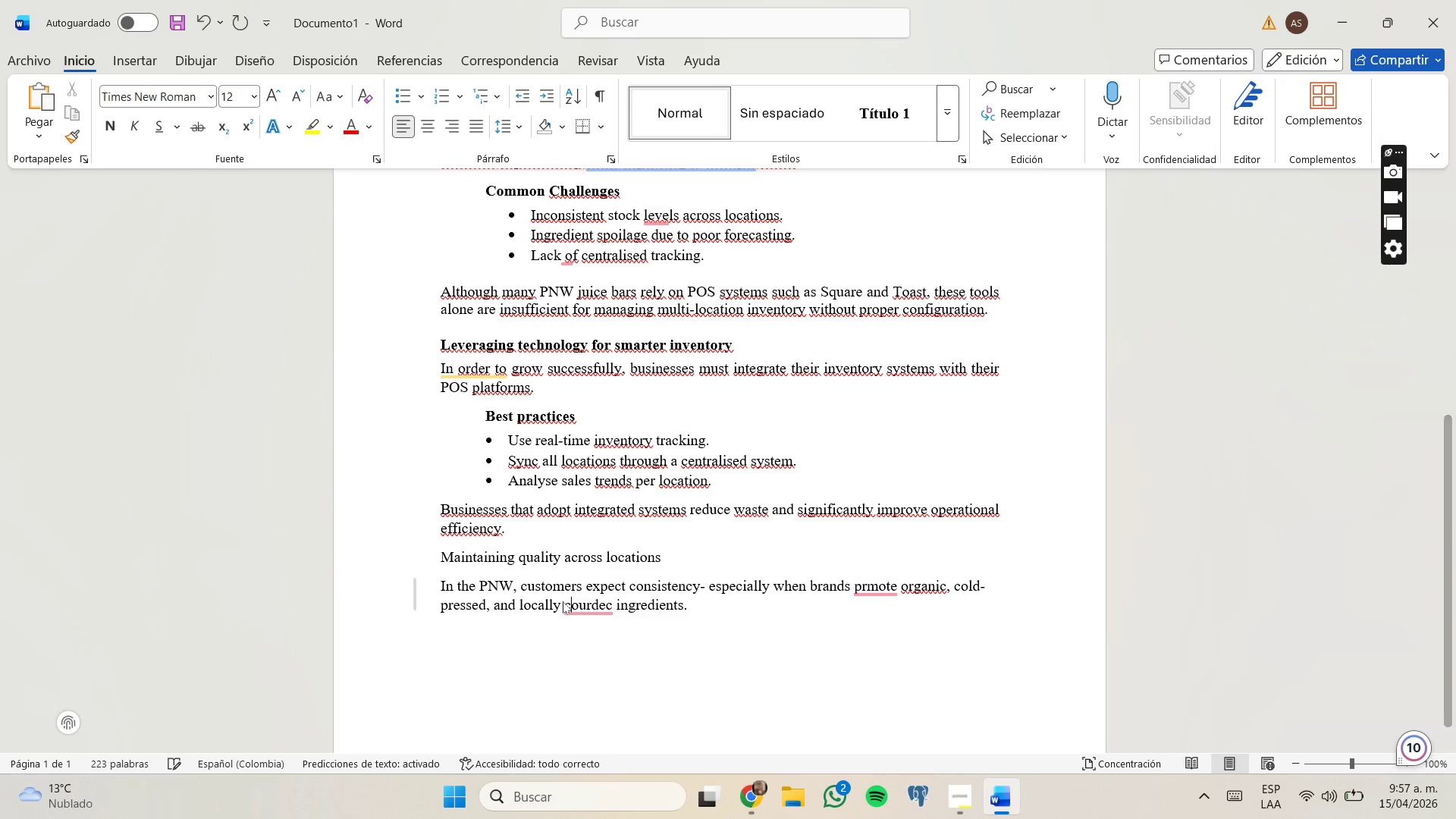 
key(S)
 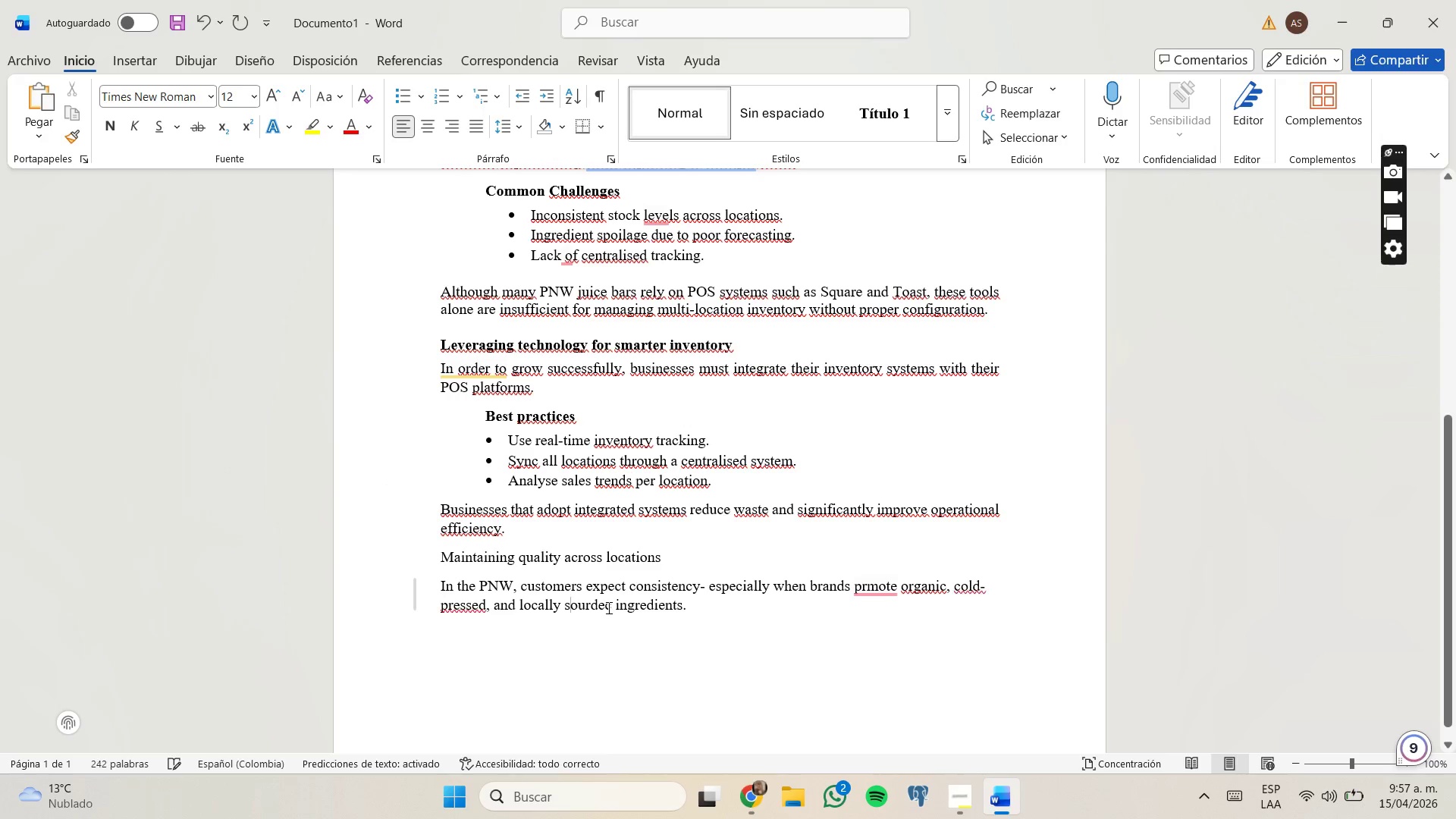 
left_click([598, 607])
 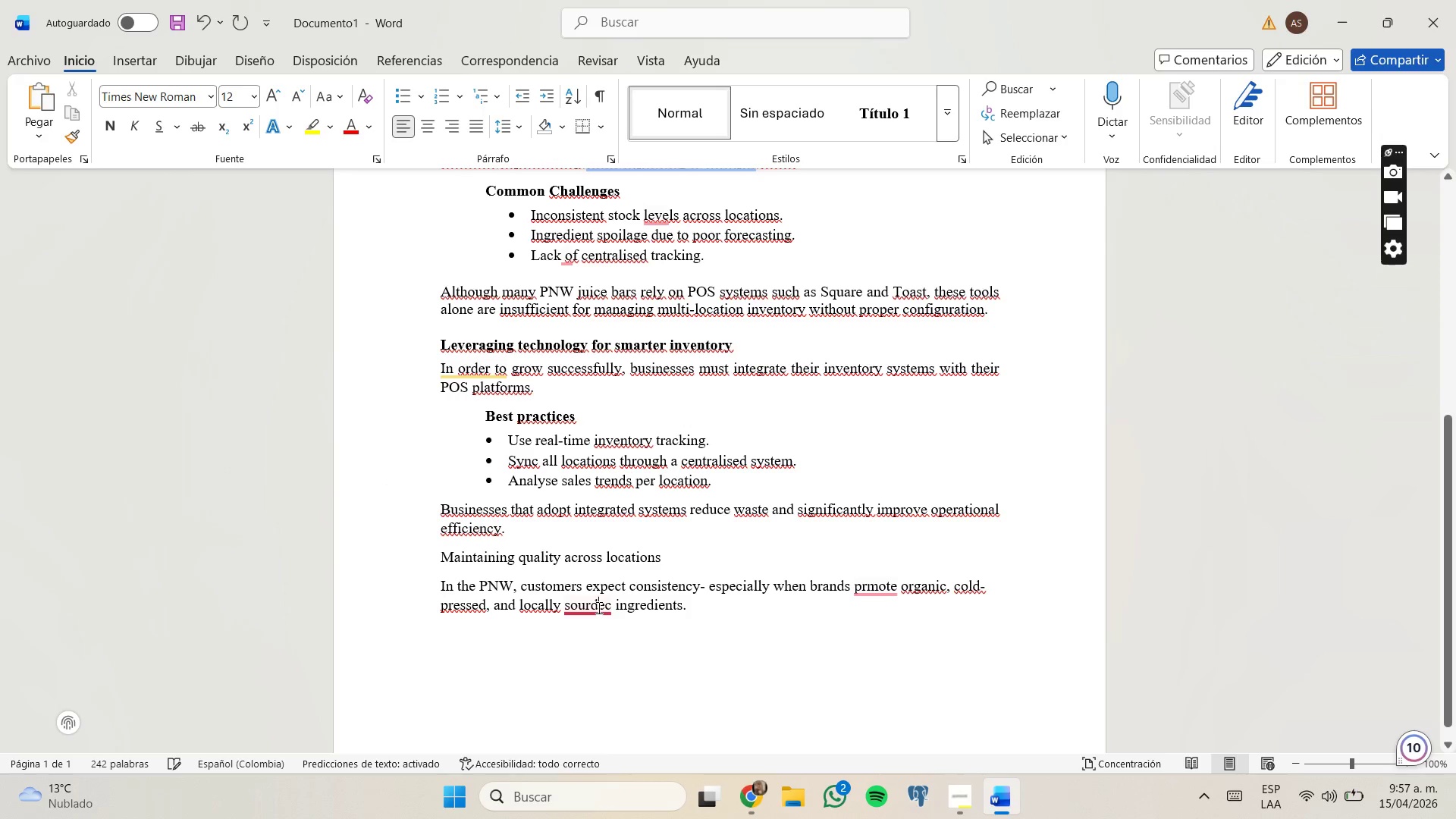 
key(Backspace)
 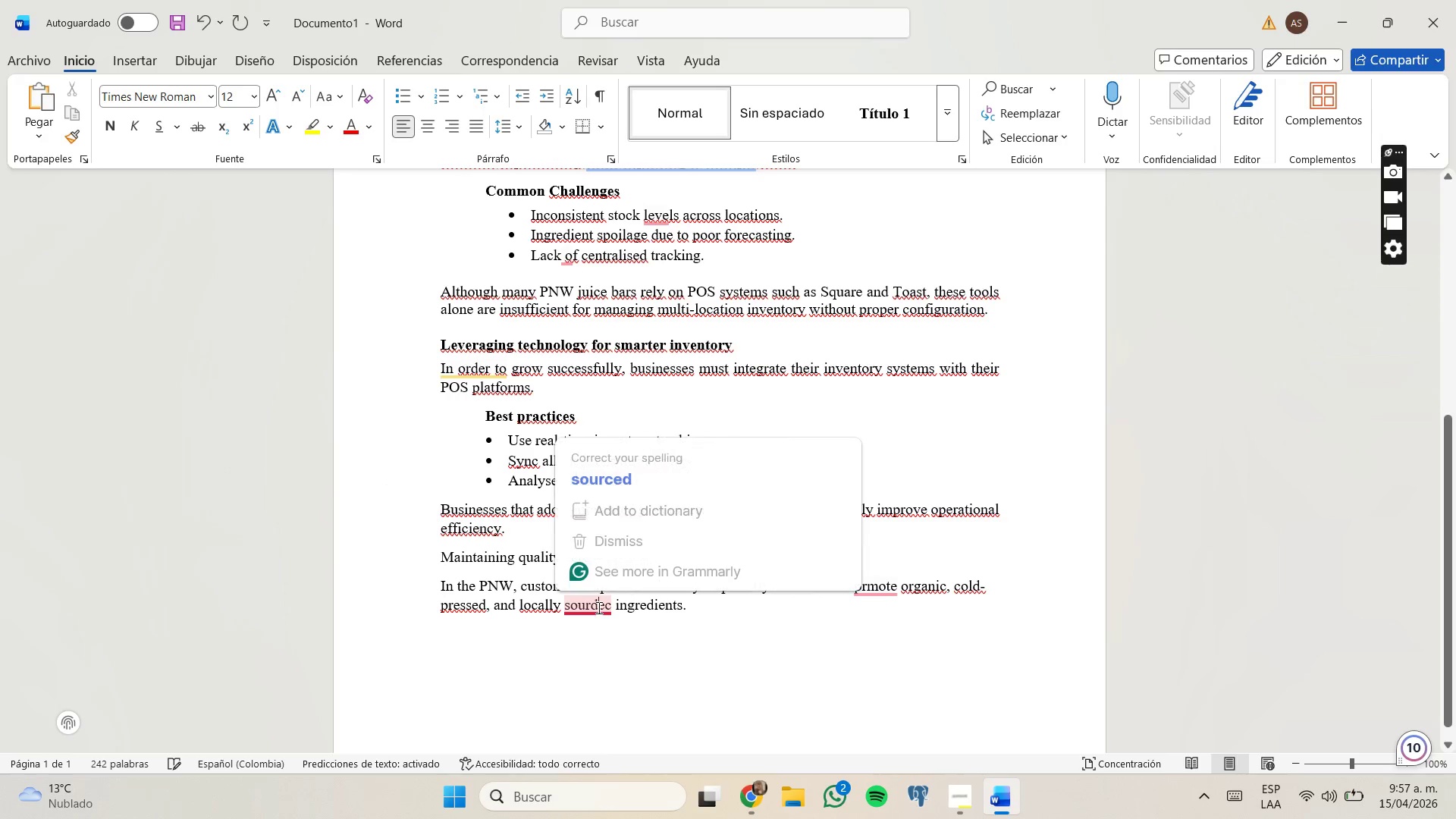 
key(C)
 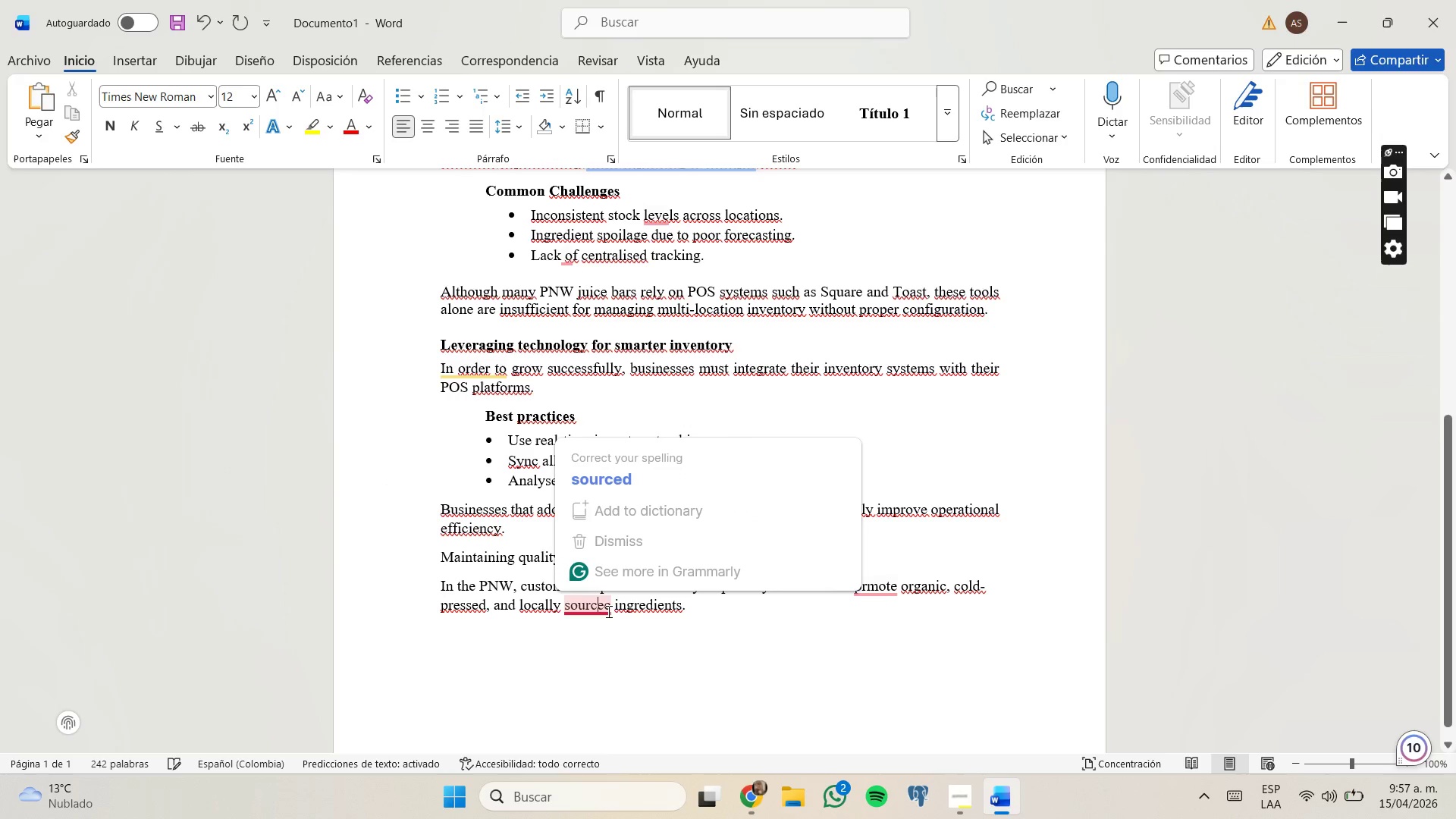 
left_click([608, 610])
 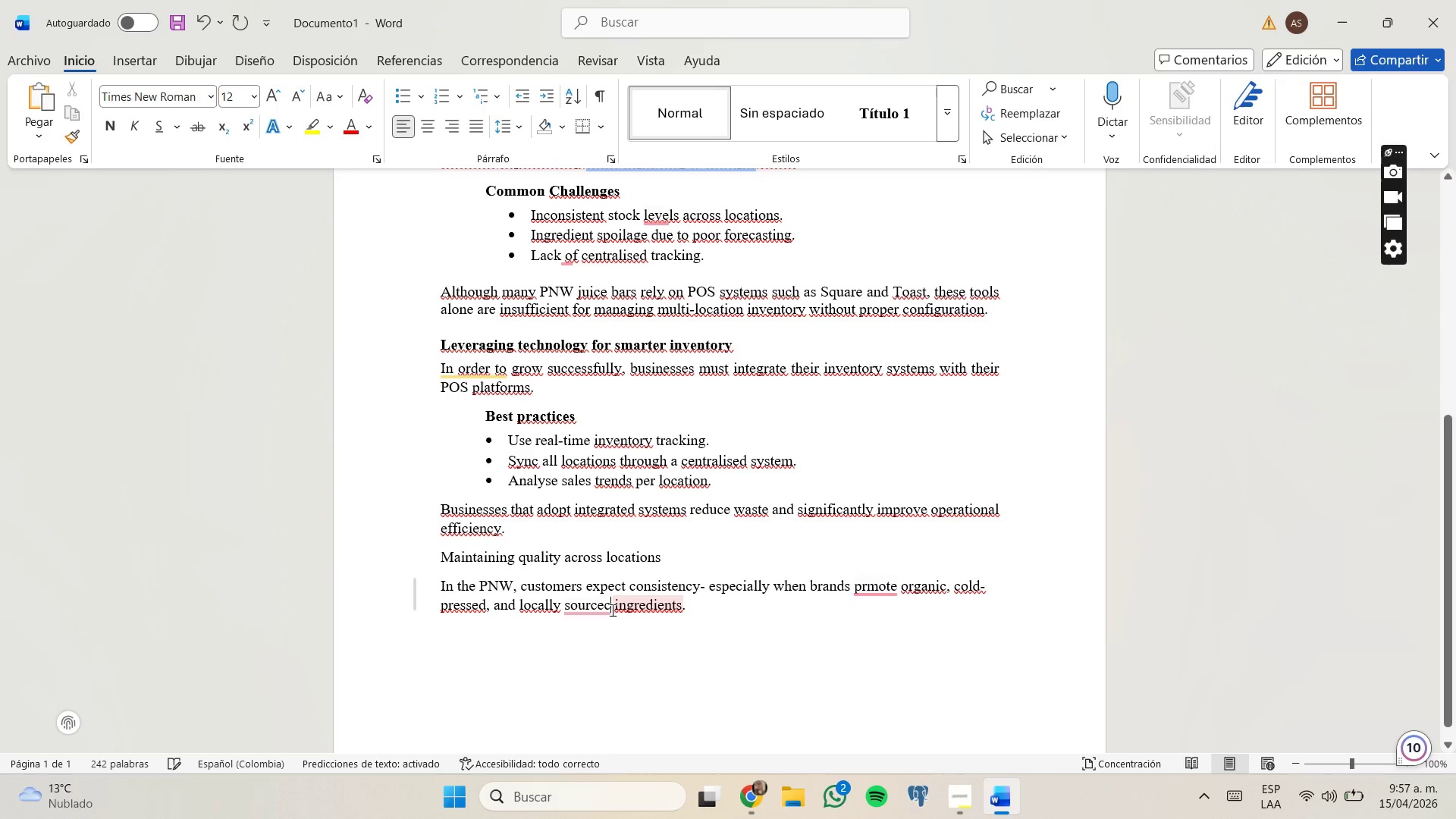 
key(Backspace)
 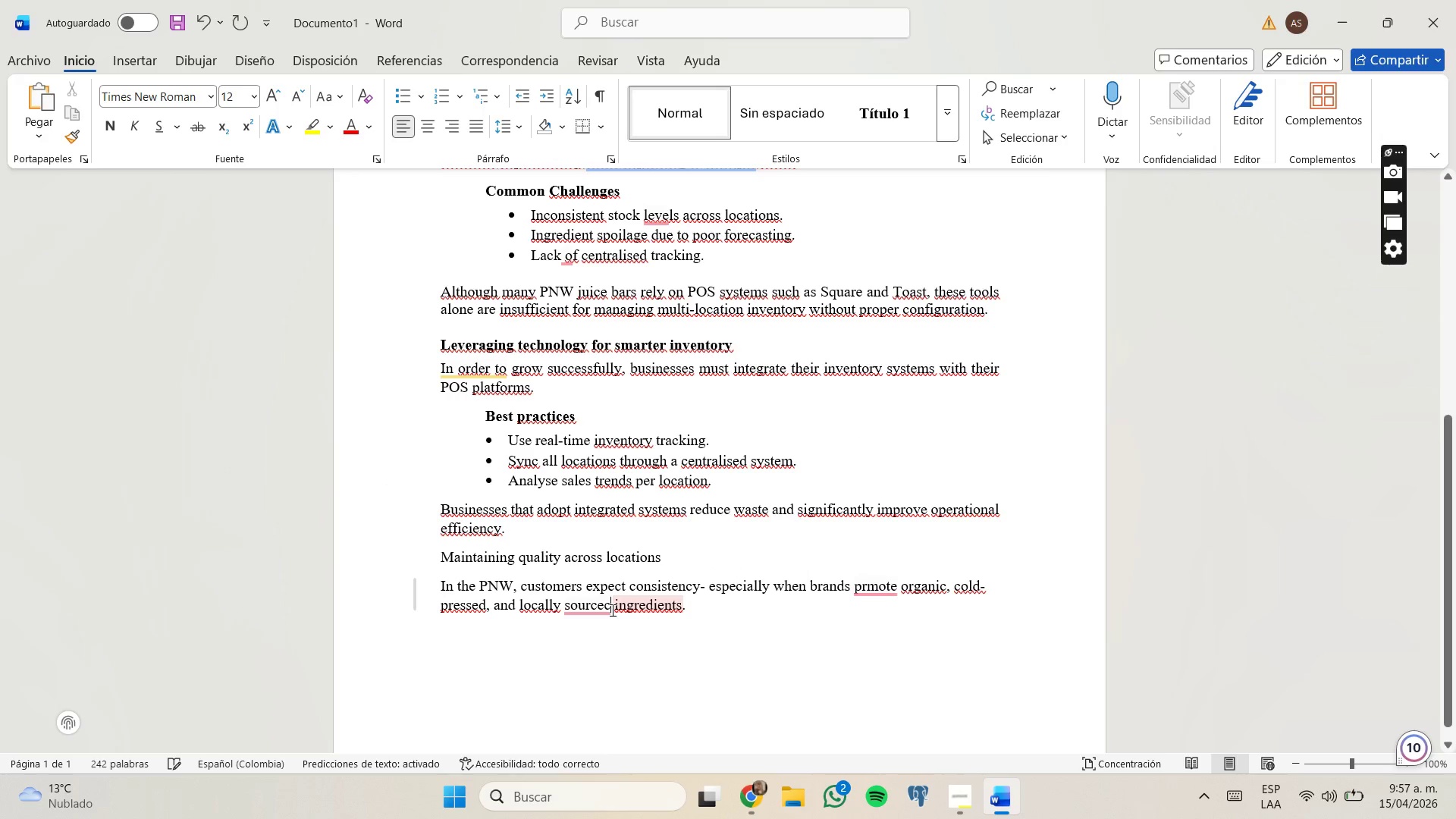 
key(D)
 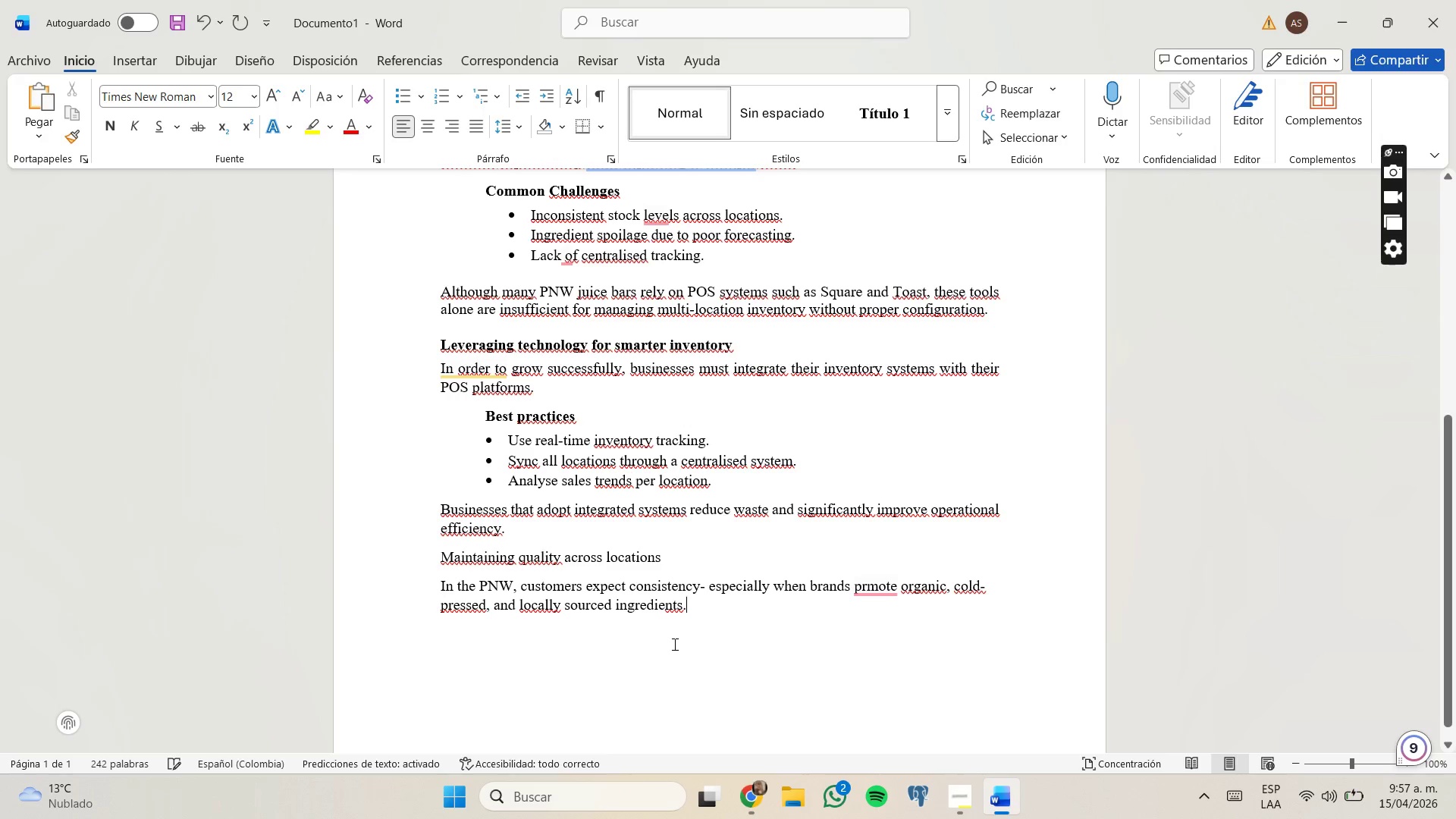 
key(Enter)
 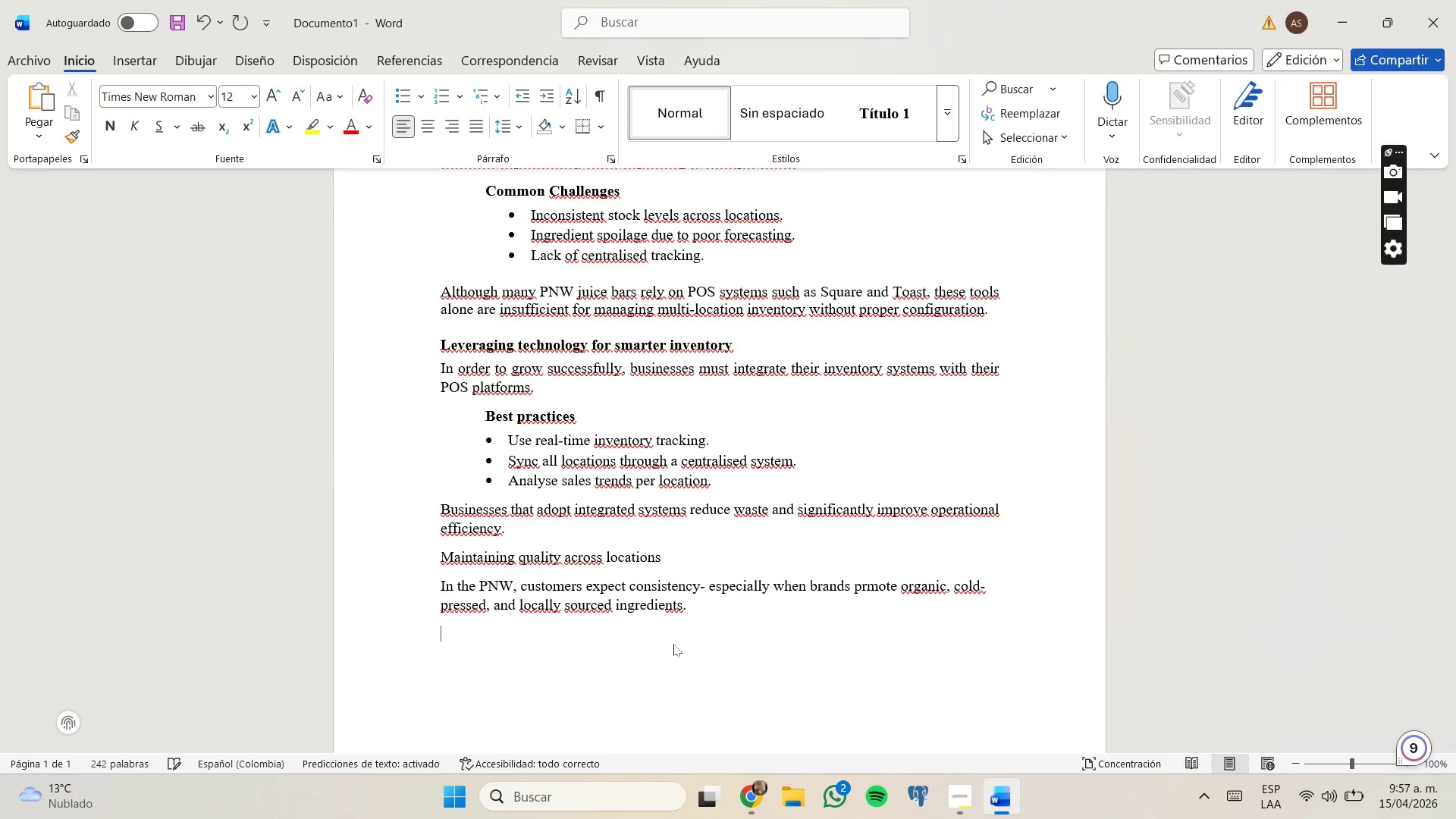 
type(Stat)
key(Backspace)
type(ndari)
 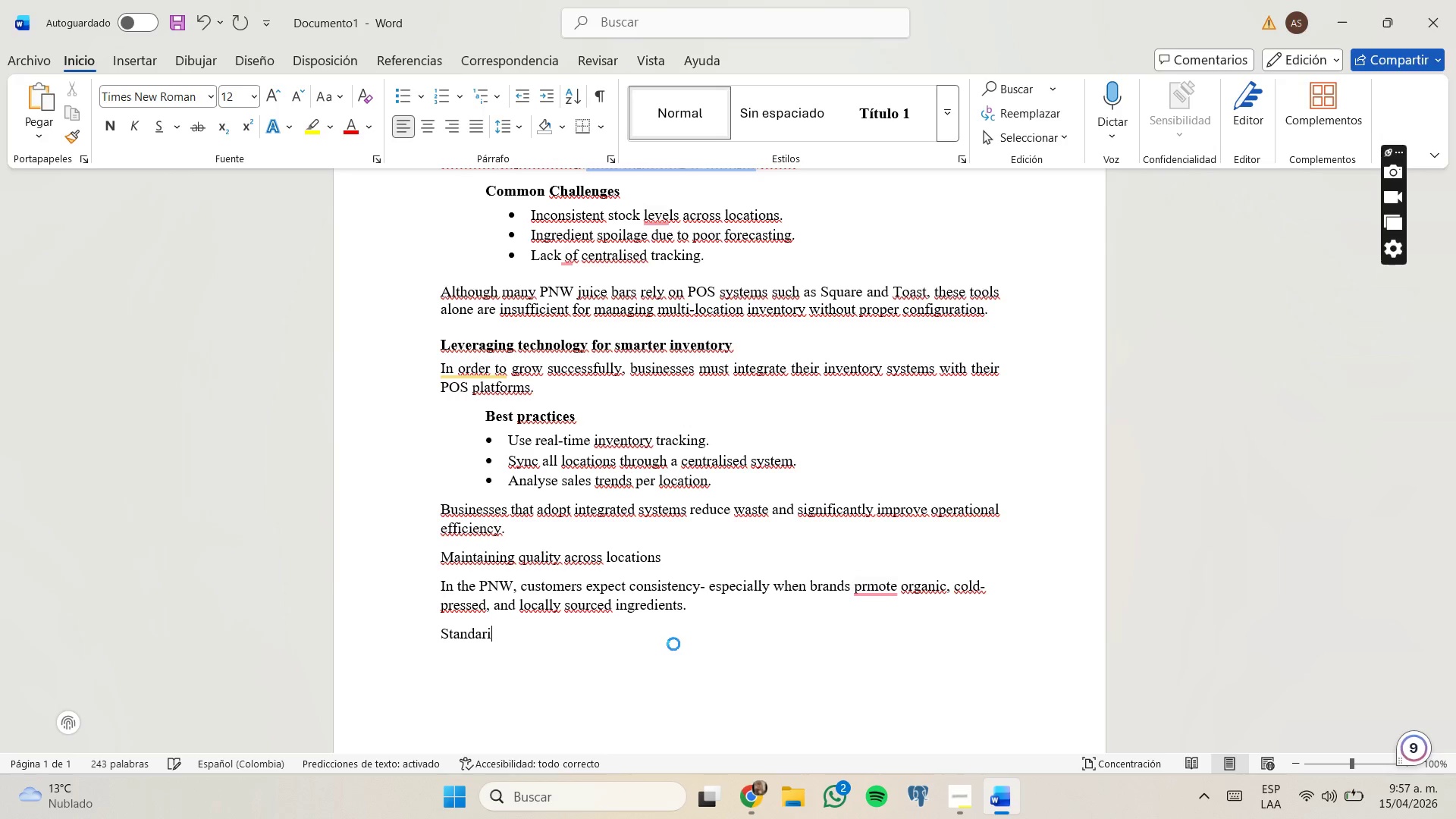 
key(Backspace)
type(dization ir key)
 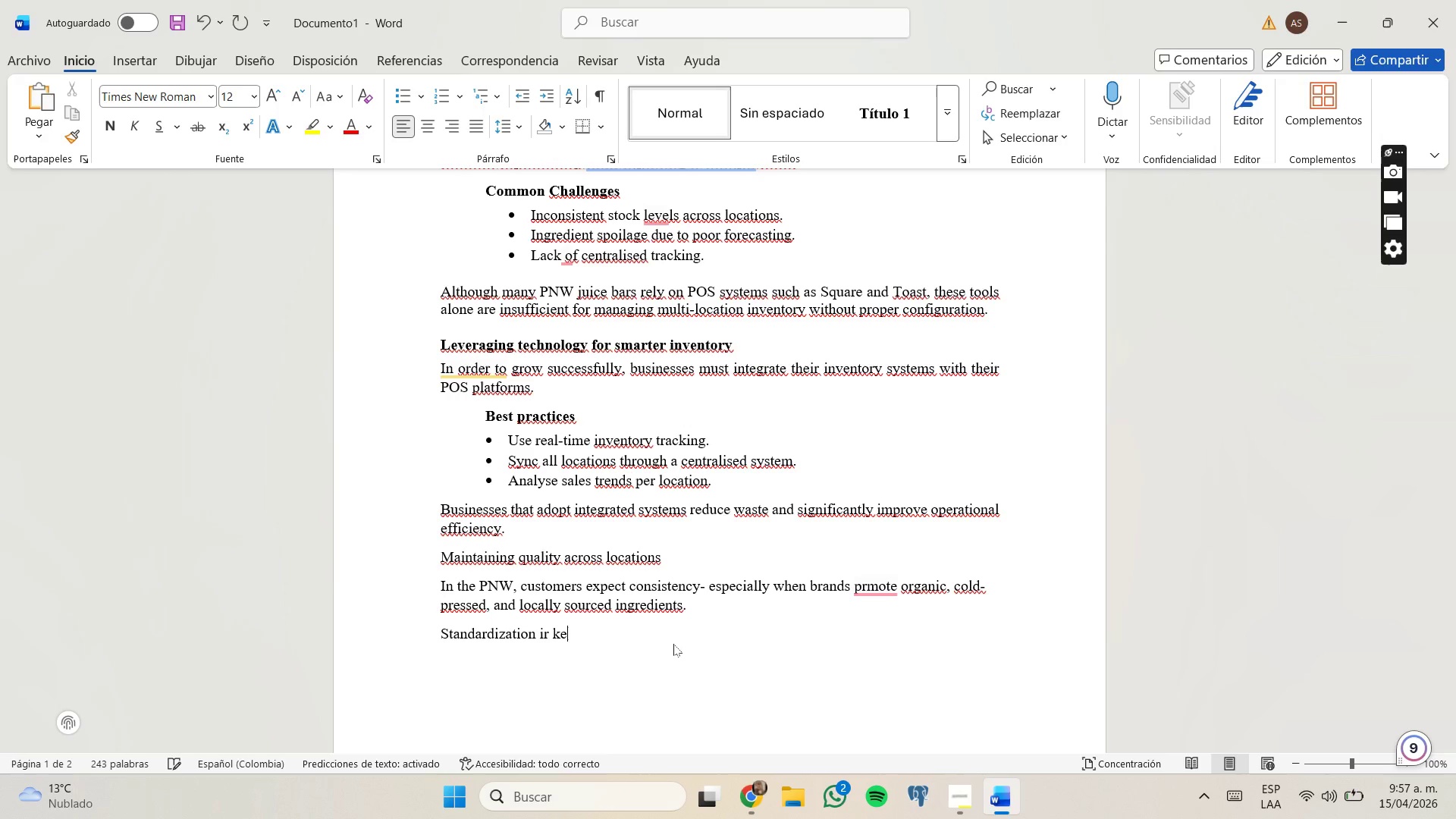 
key(Shift+Enter)
 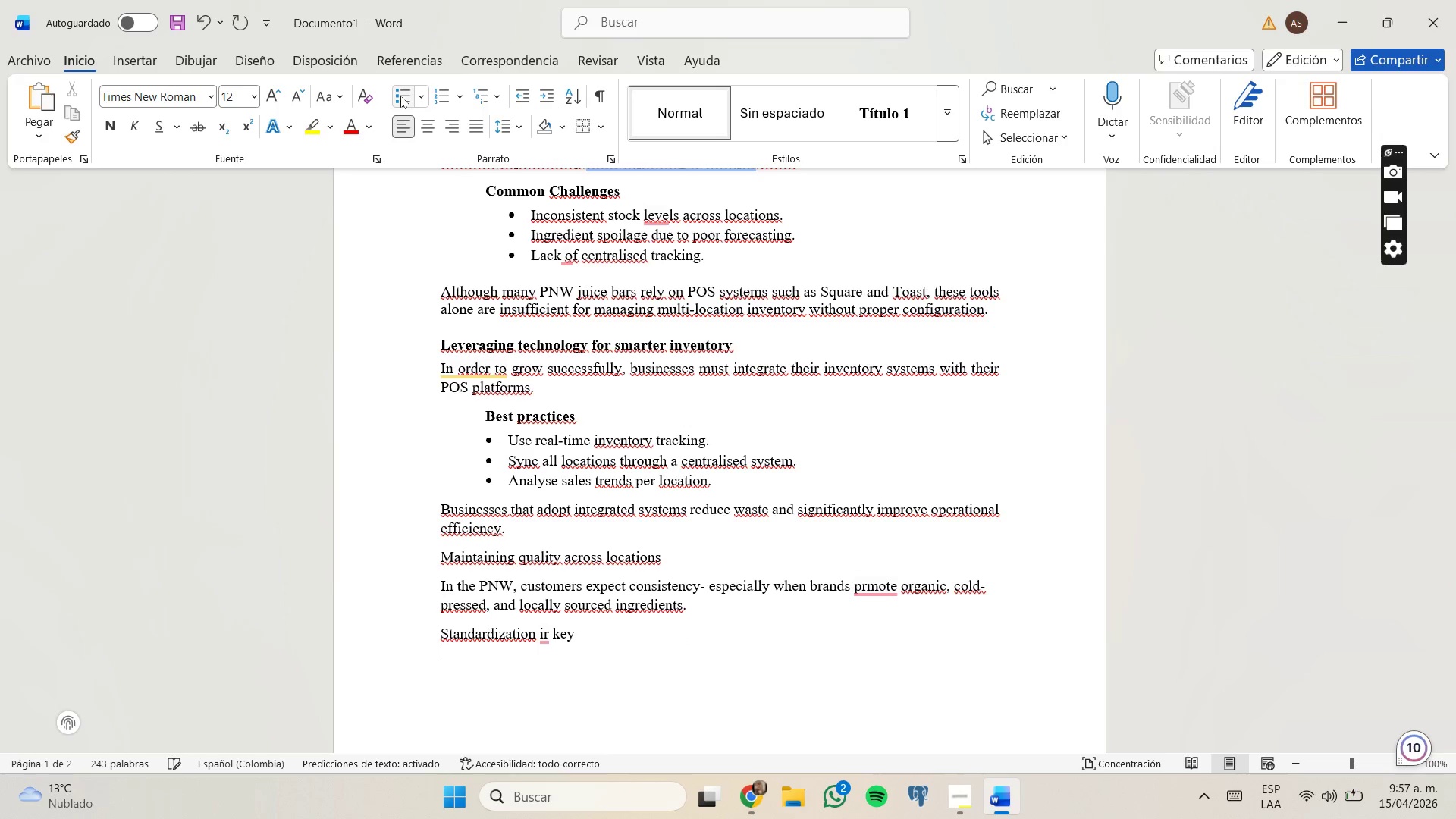 
type( Docuemnt preparation proces)
 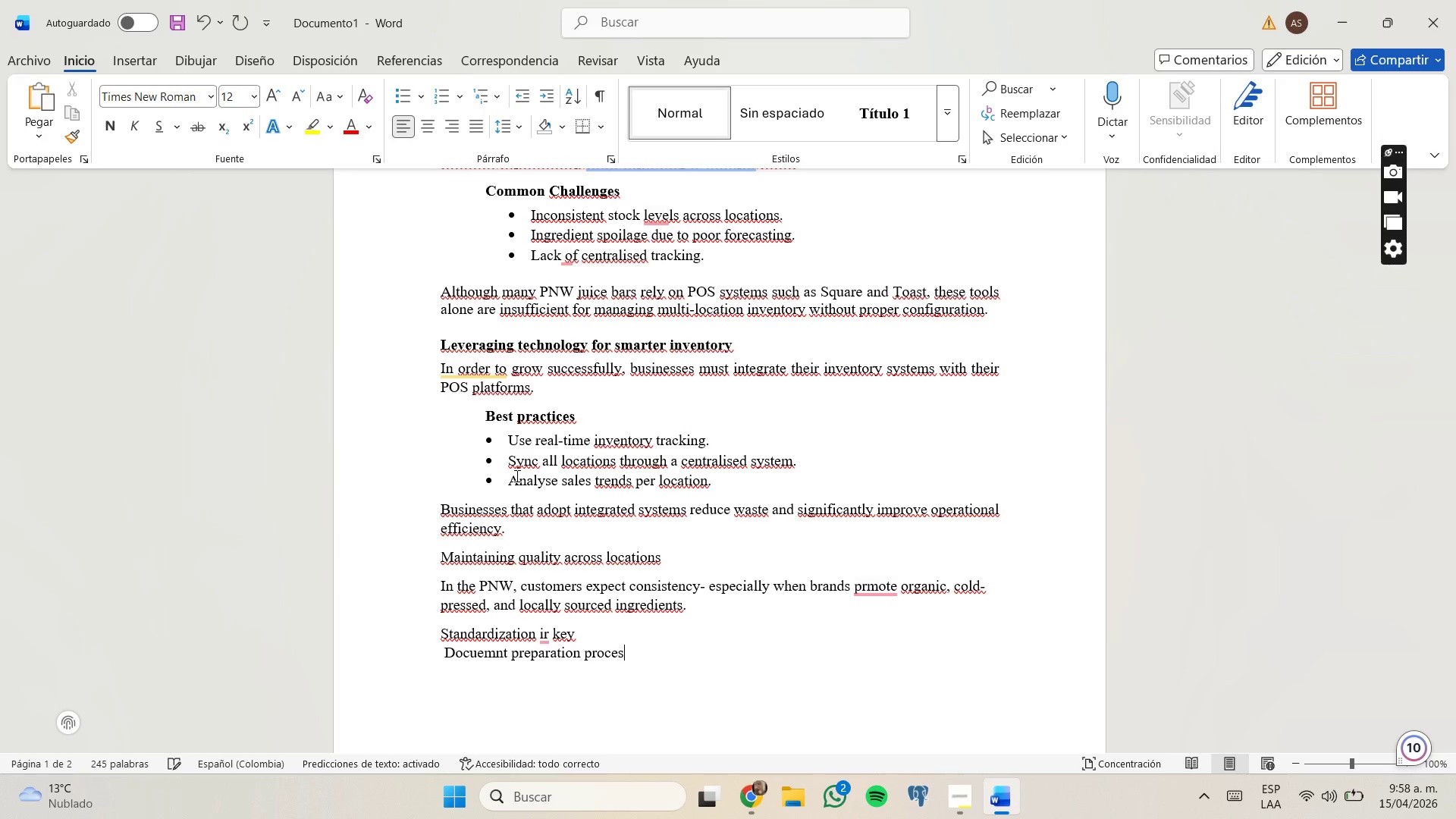 
wait(5.55)
 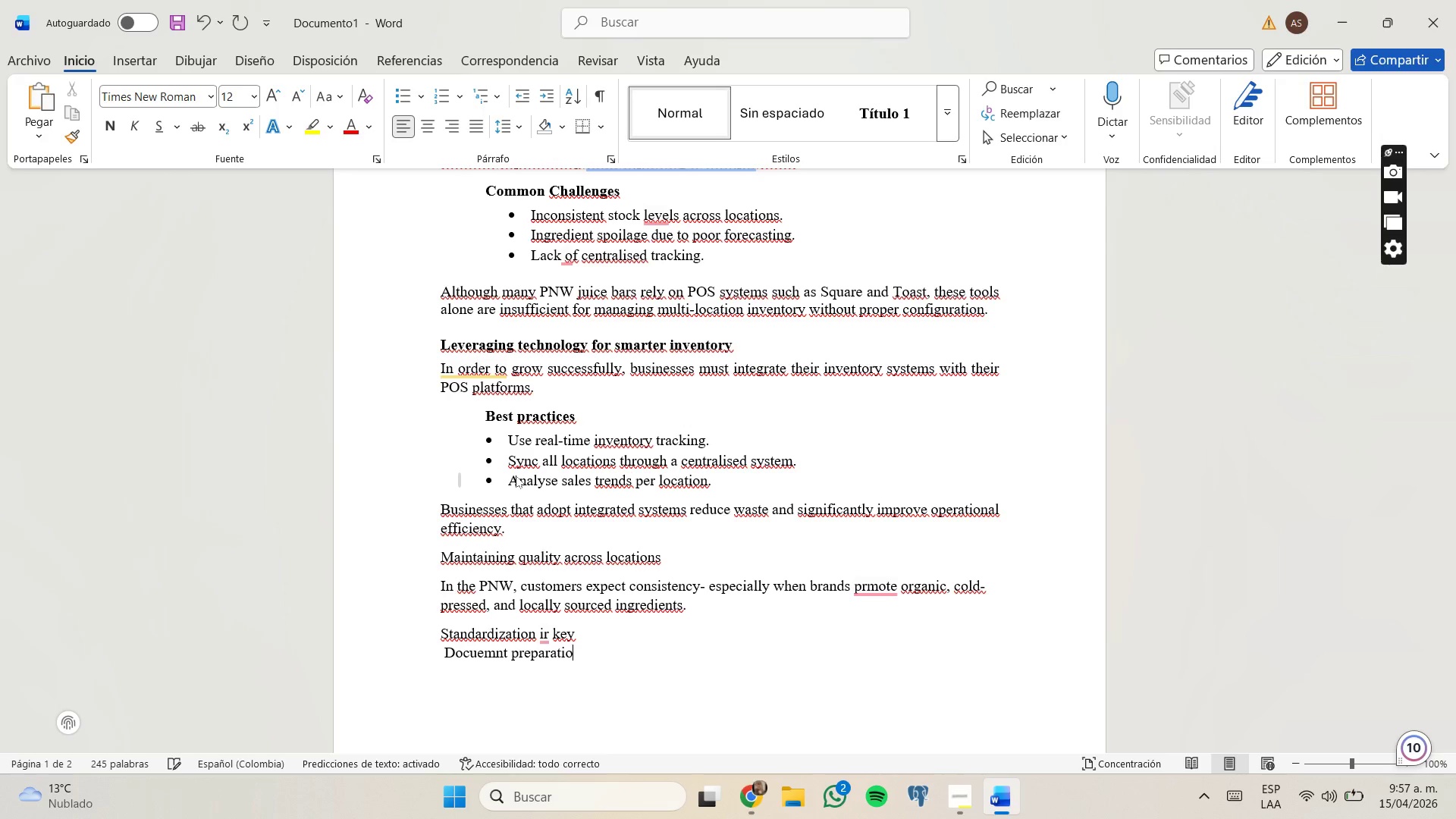 
type(ses)
 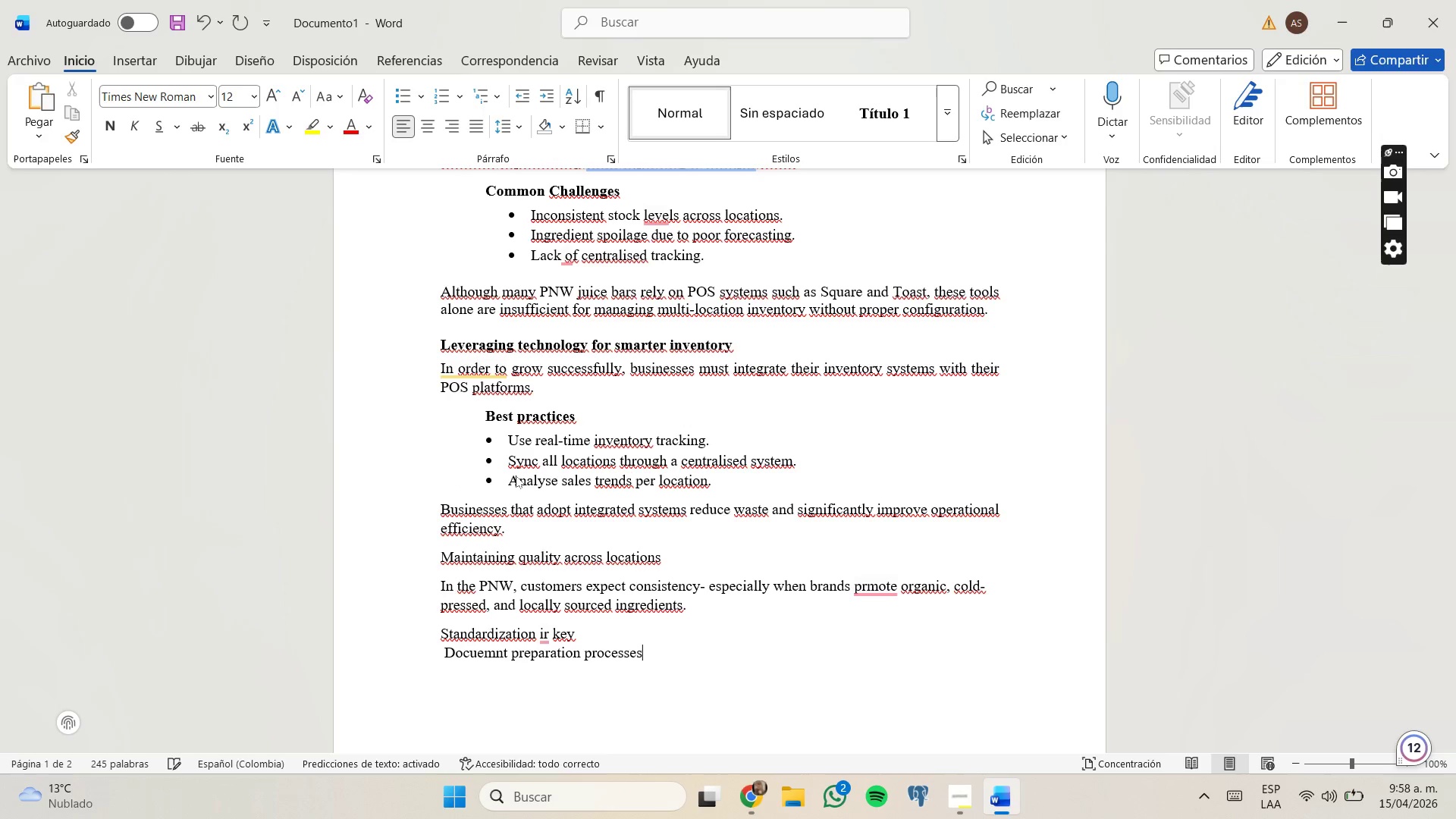 
key(Enter)
 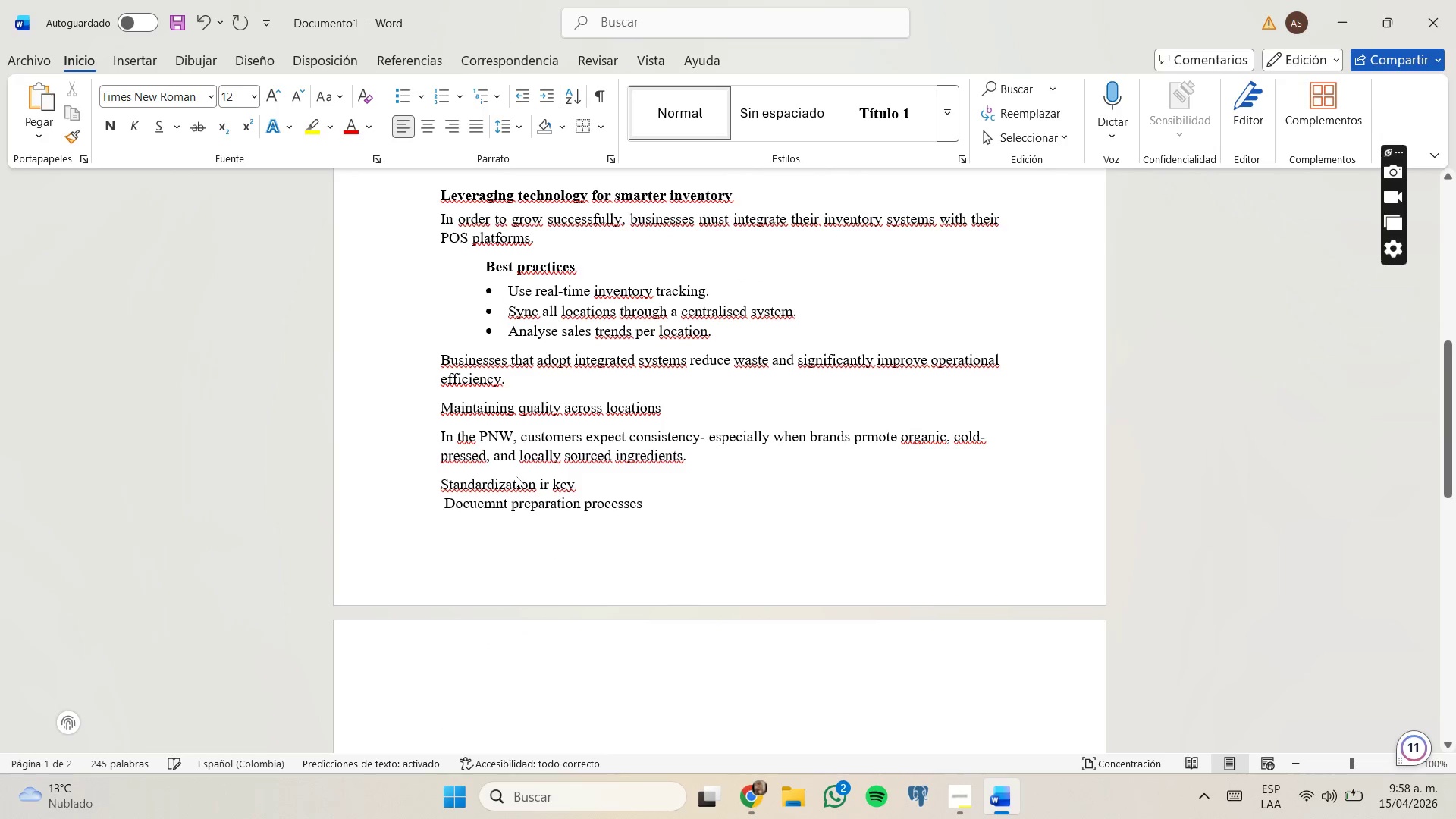 
type(Tarins )
key(Backspace)
key(Backspace)
key(Backspace)
key(Backspace)
key(Backspace)
key(Backspace)
key(Backspace)
key(Backspace)
type(Tra)
 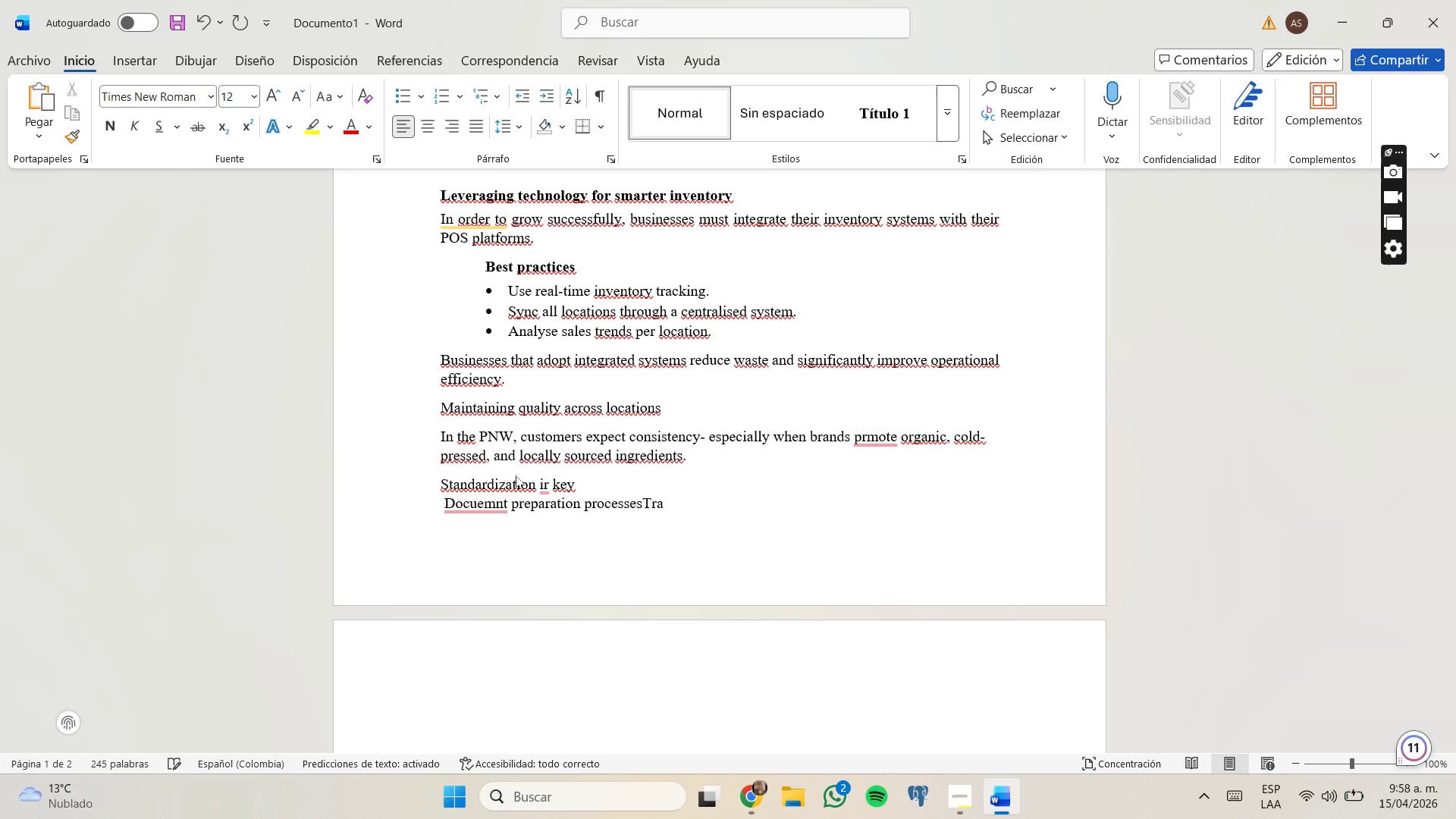 
key(ArrowLeft)
 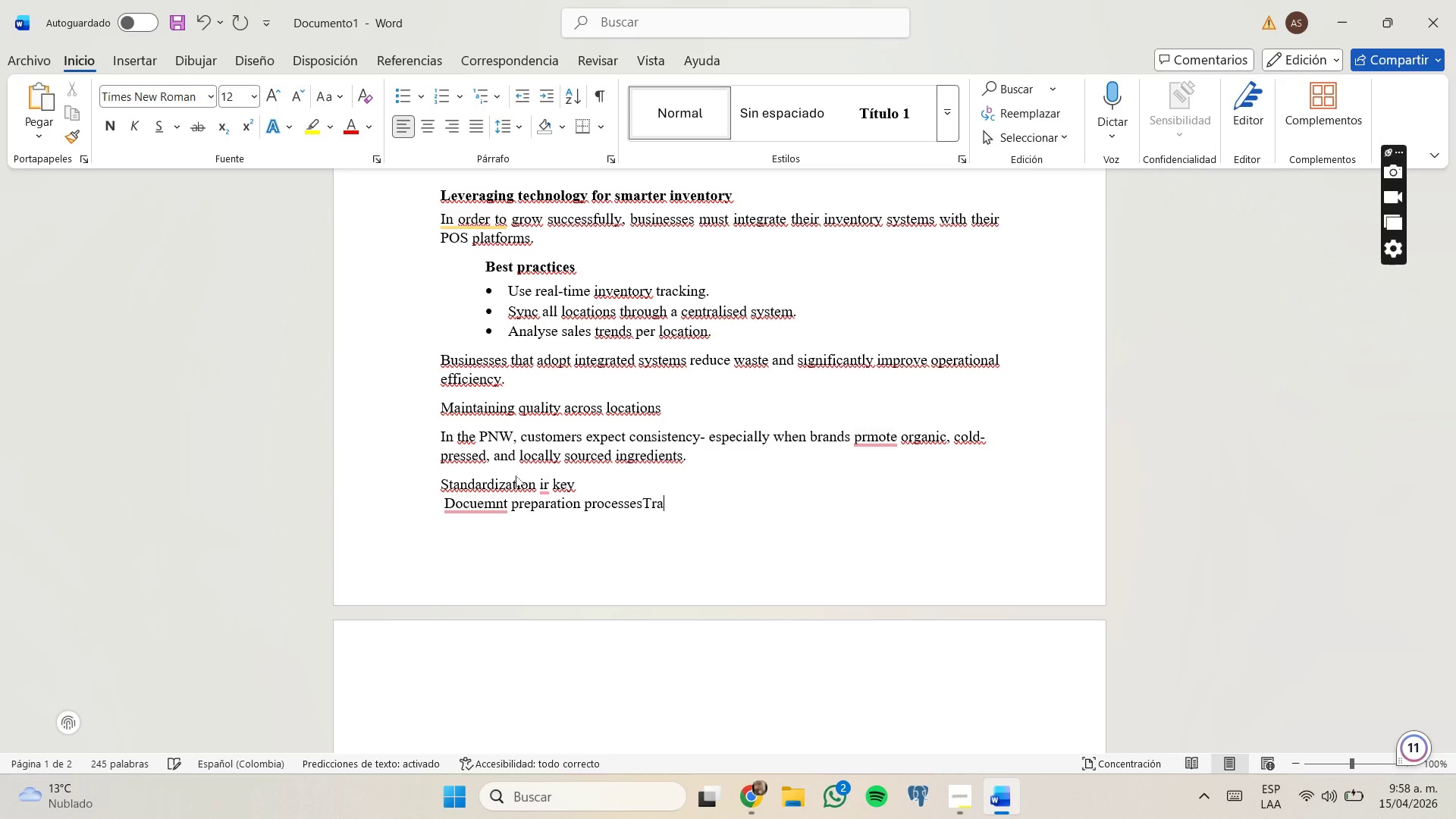 
key(ArrowLeft)
 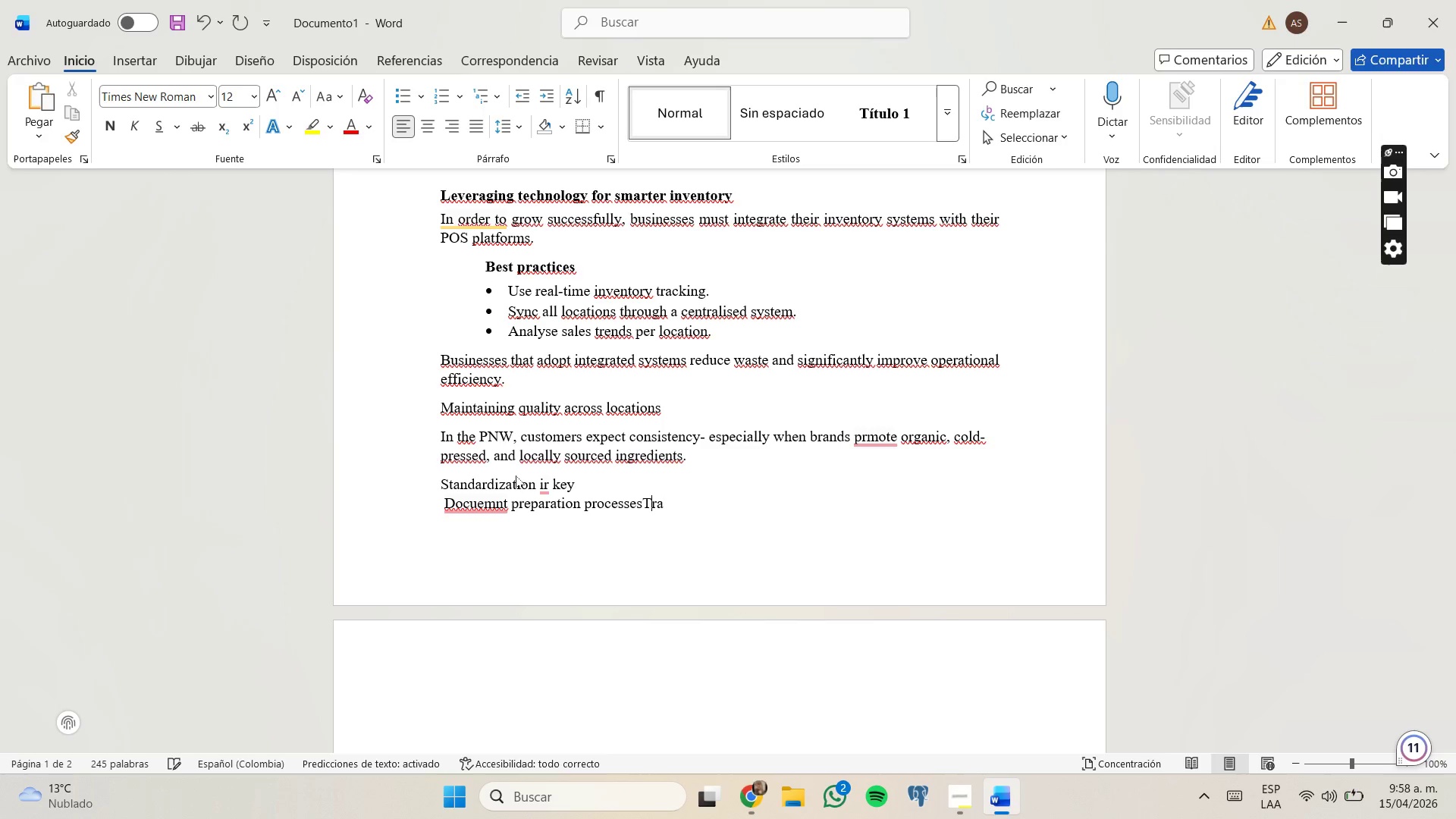 
key(ArrowLeft)
 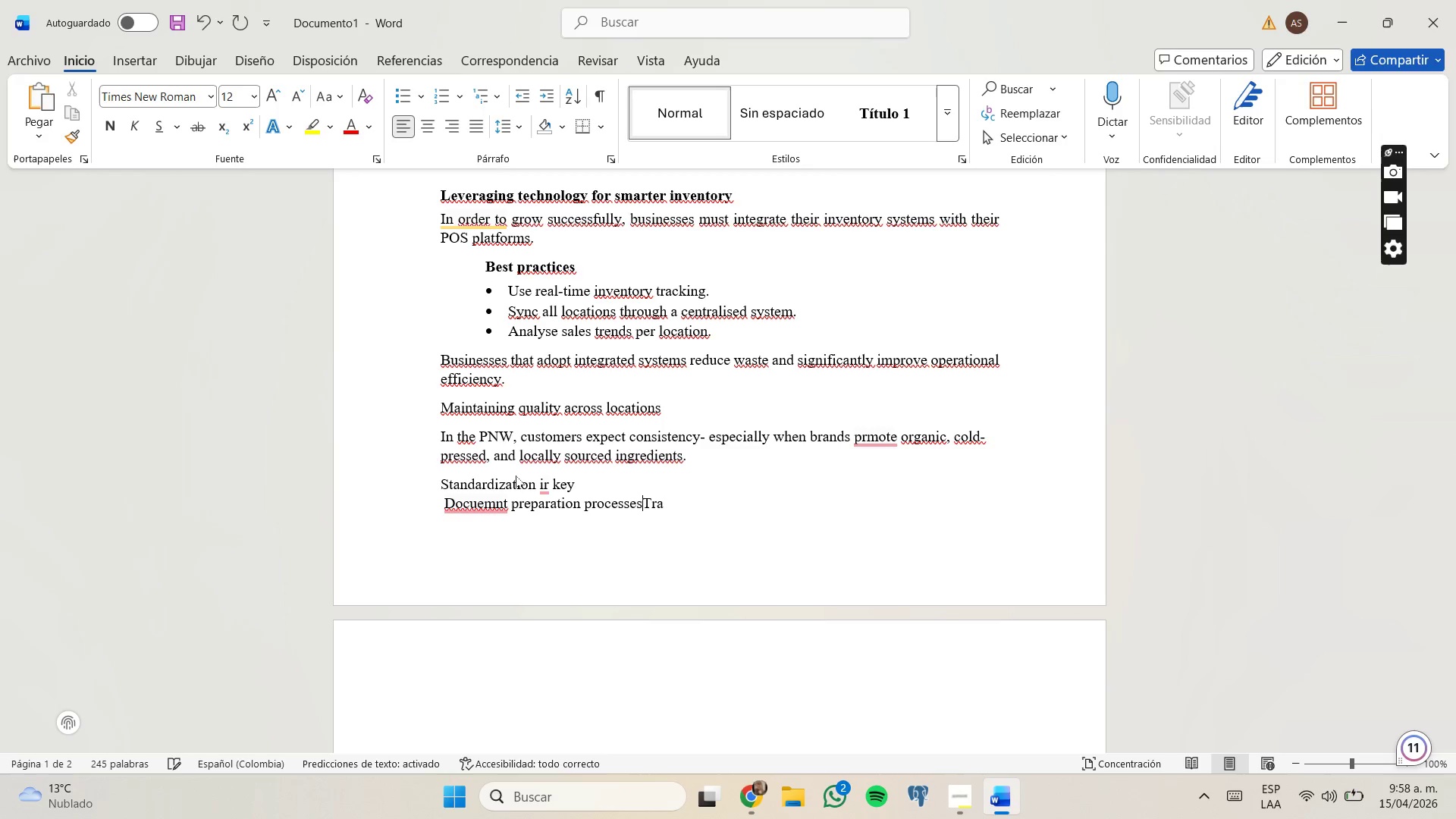 
key(Space)
 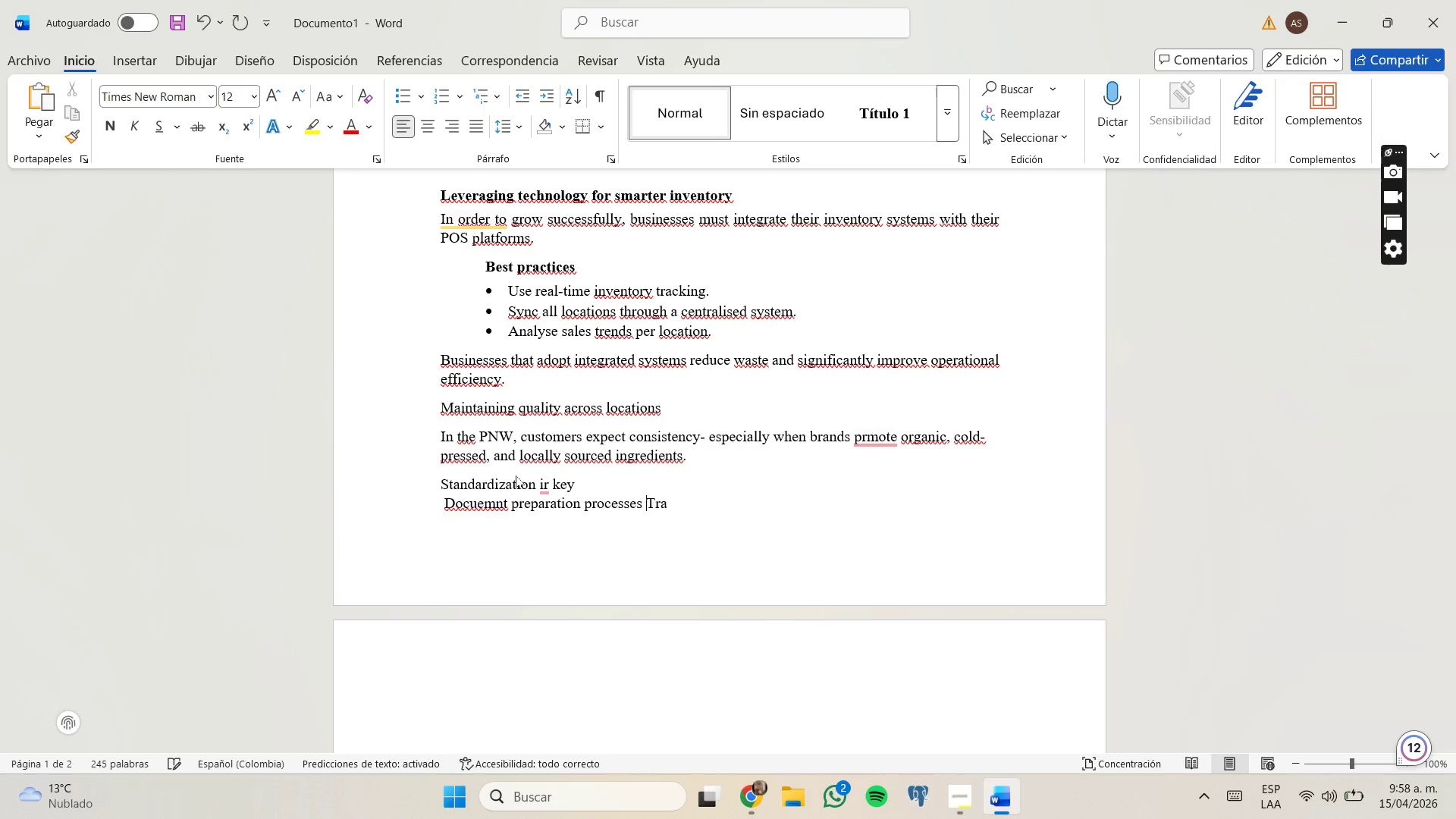 
key(Enter)
 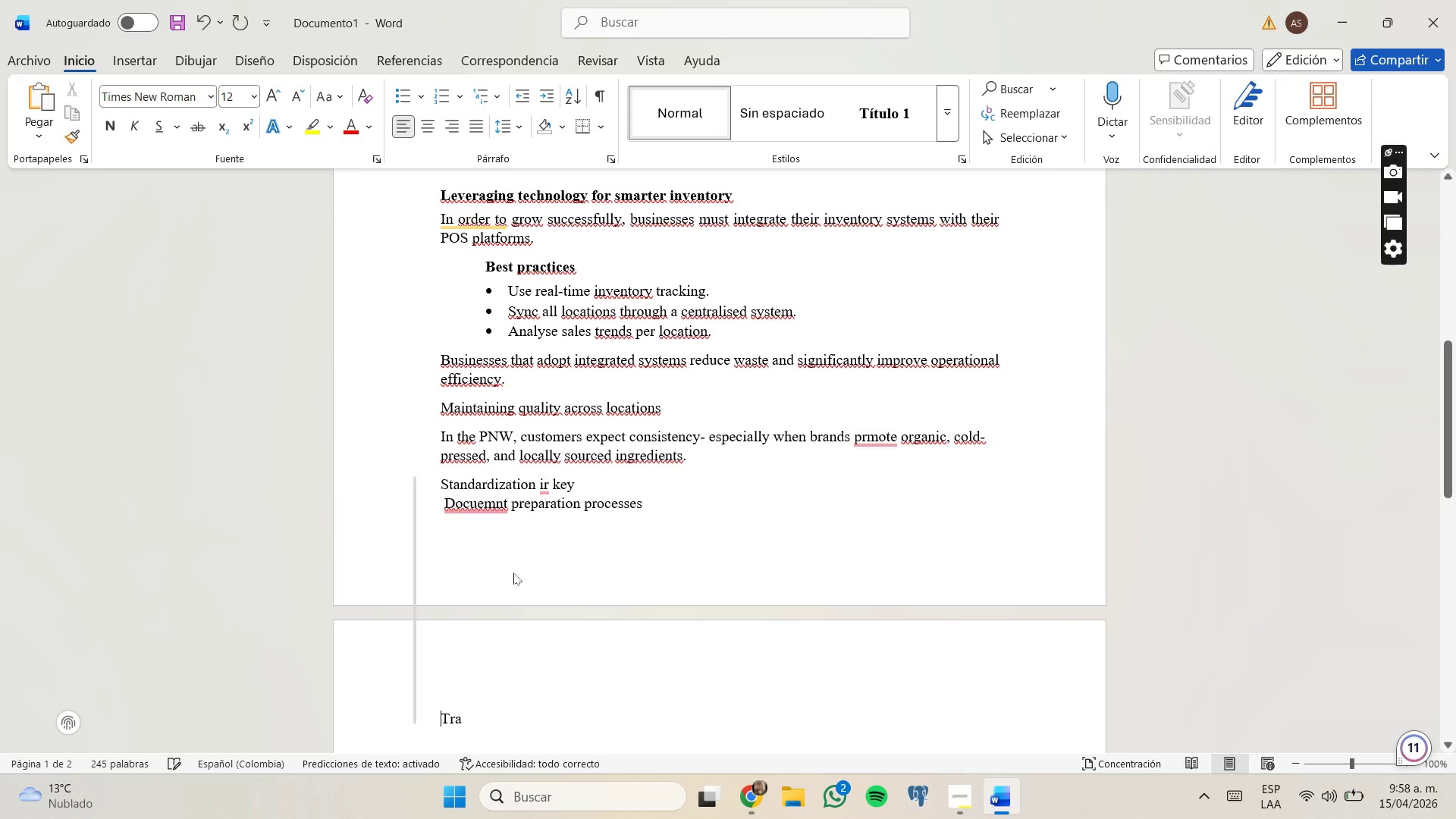 
key(Backspace)
 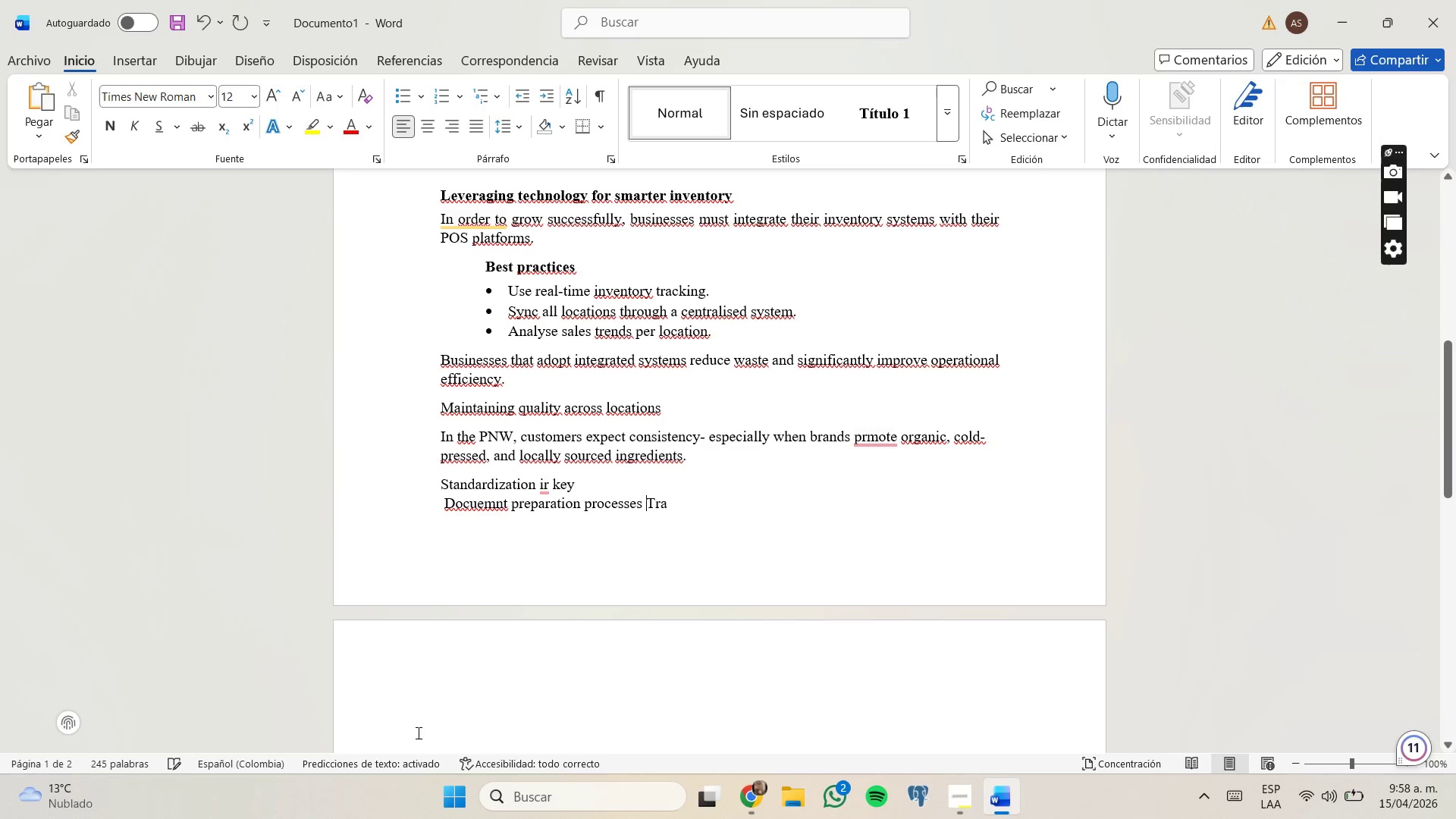 
key(Enter)
 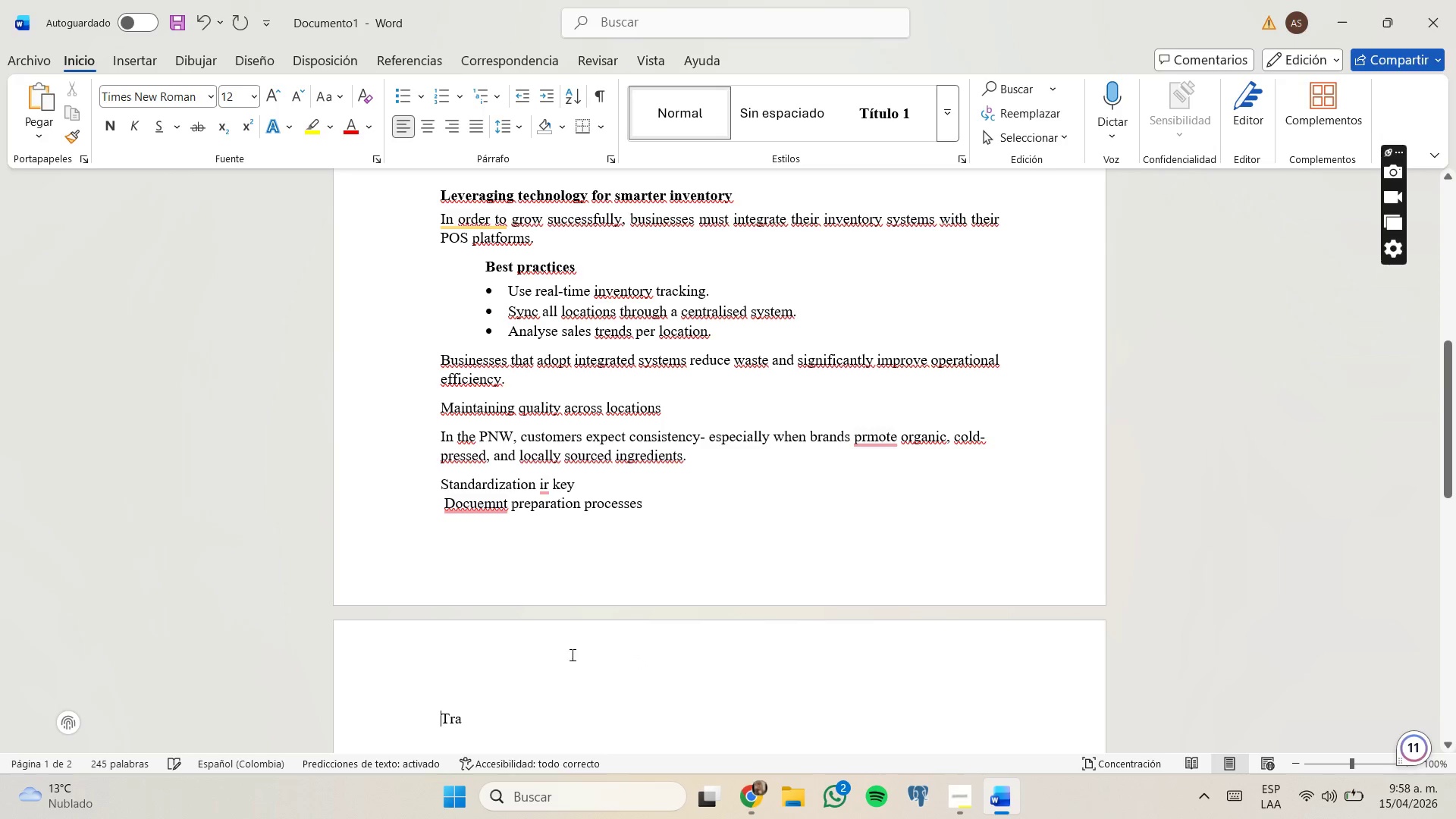 
left_click([492, 719])
 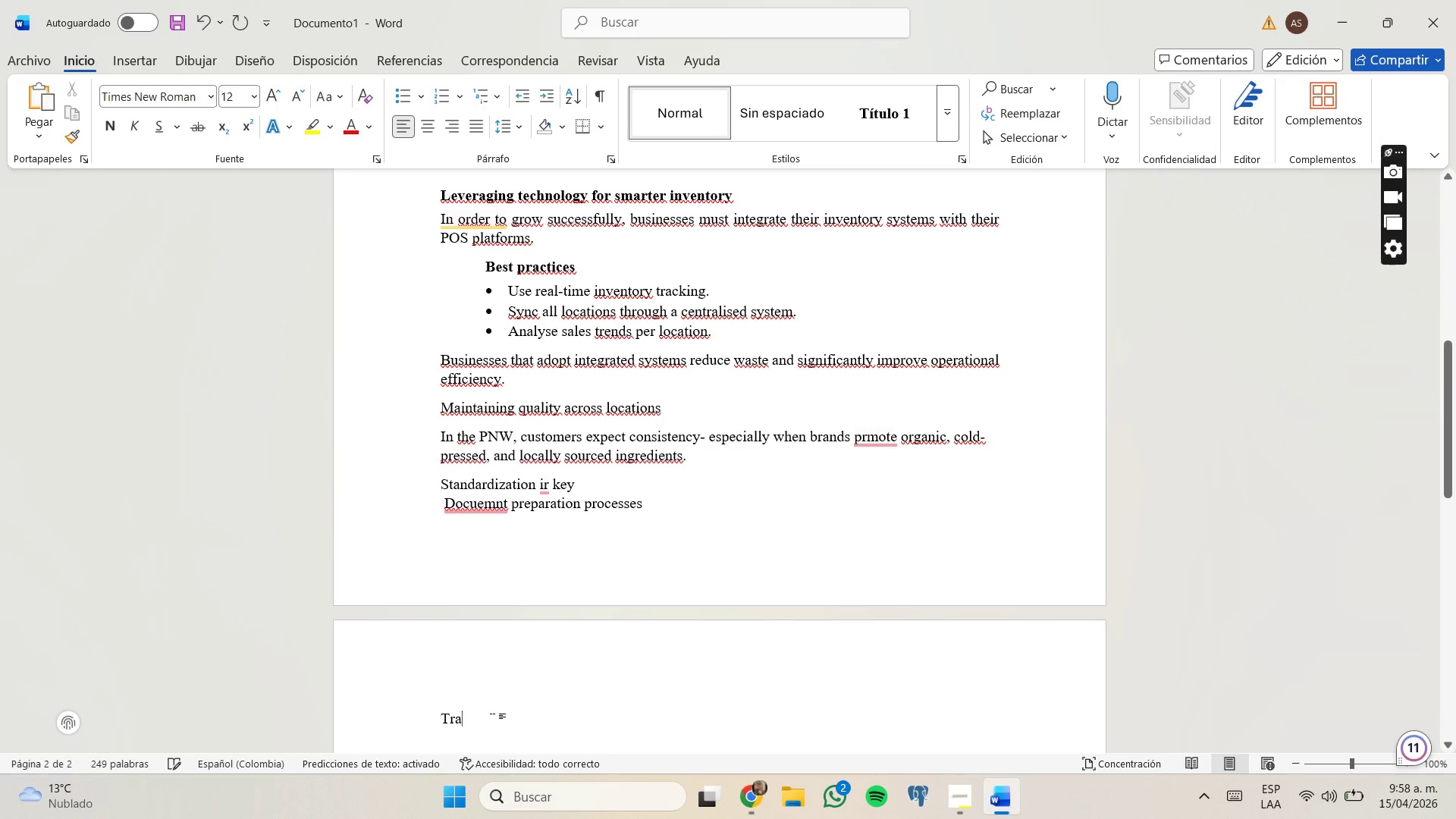 
type(in staff consistently)
 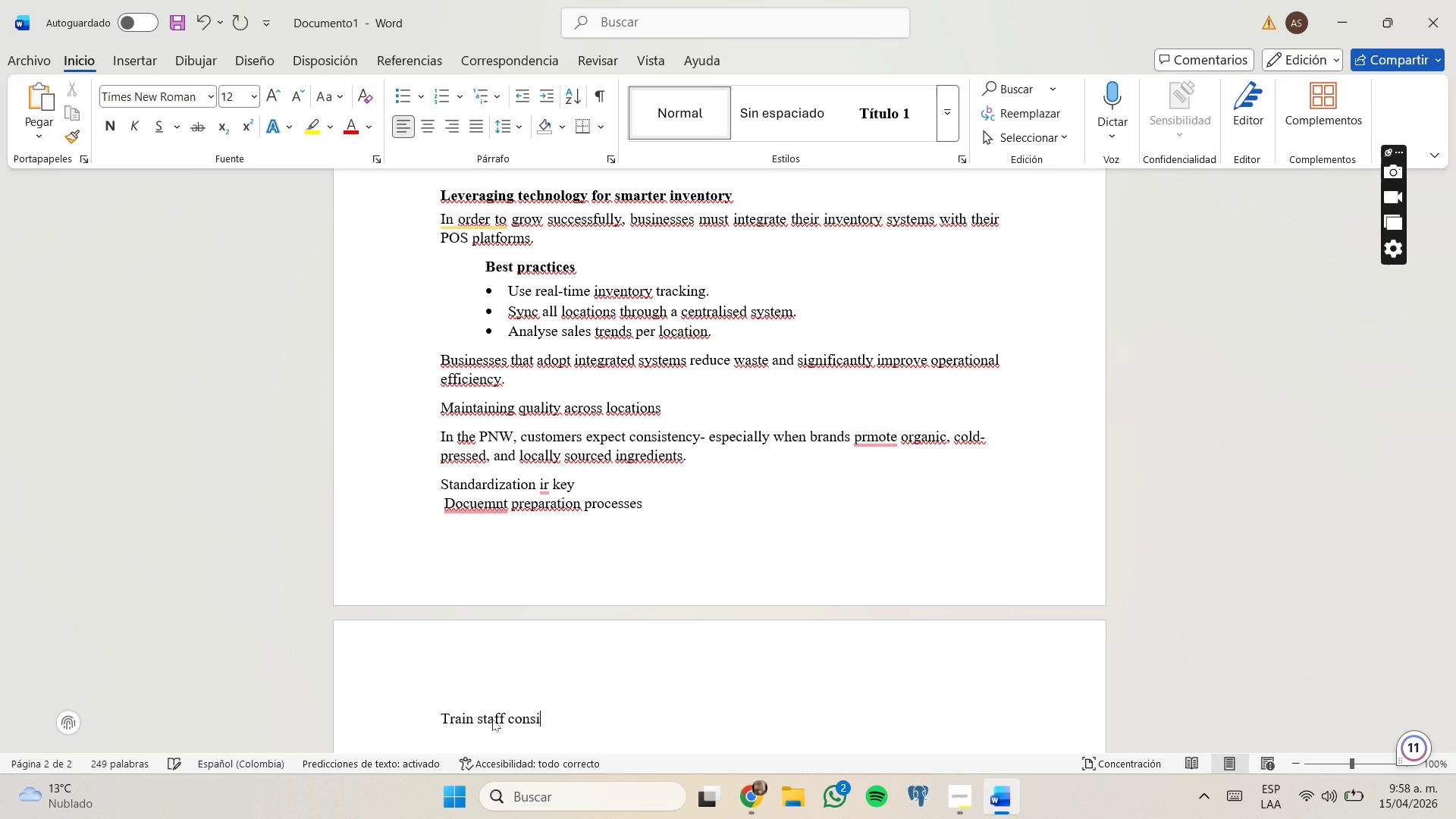 
key(Enter)
 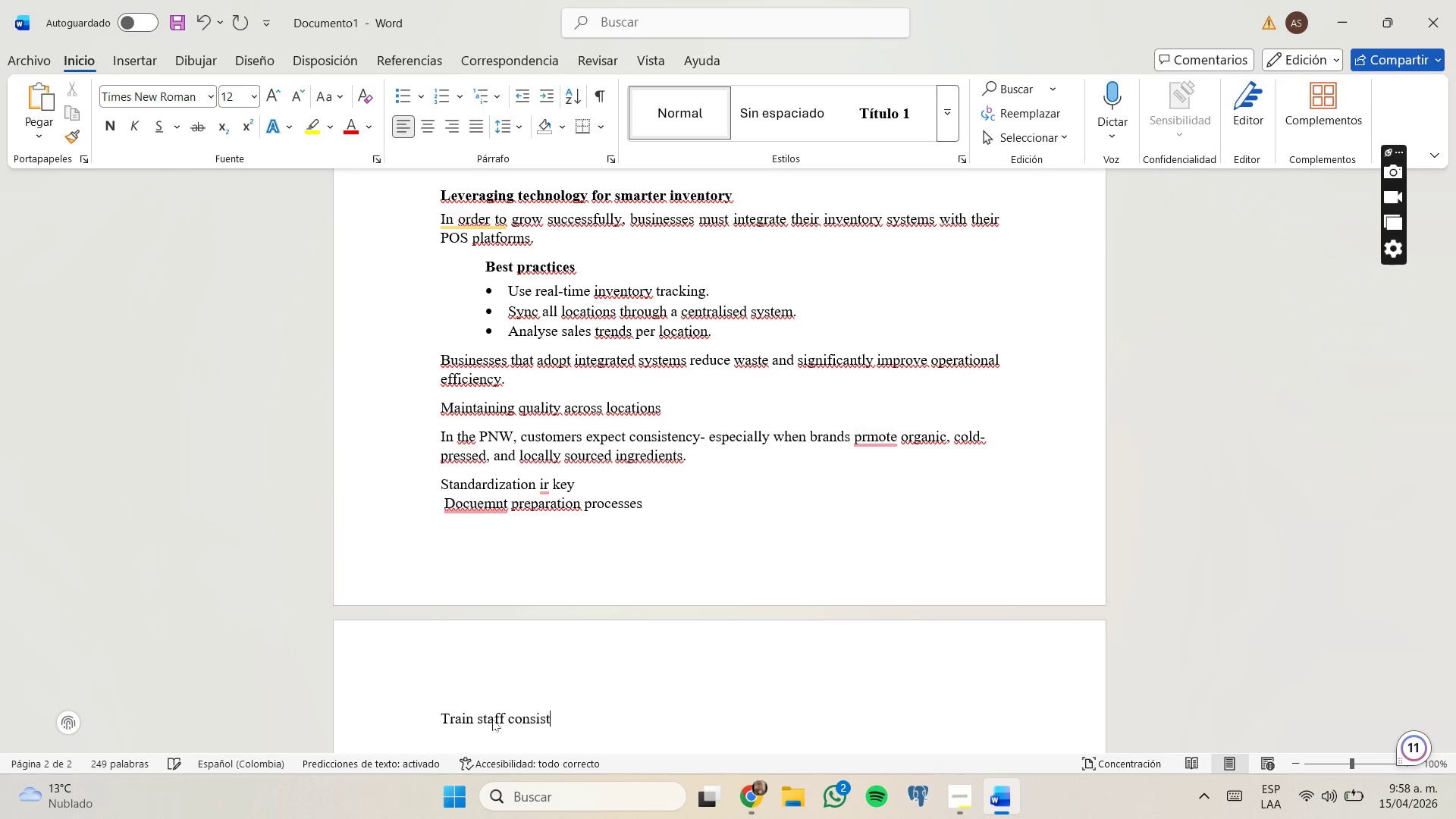 
type(Use standardized ingredient courcing )
 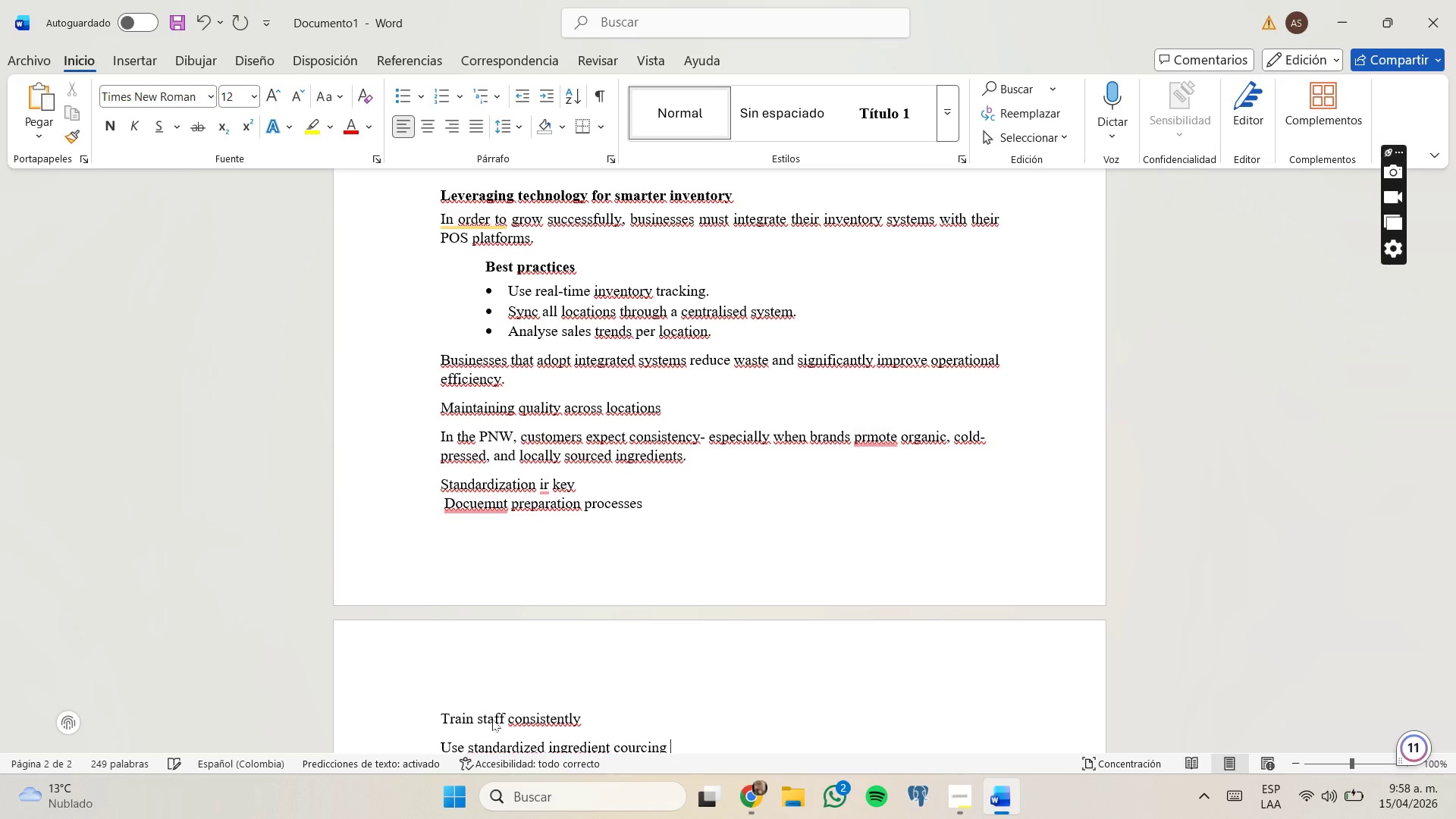 
key(Enter)
 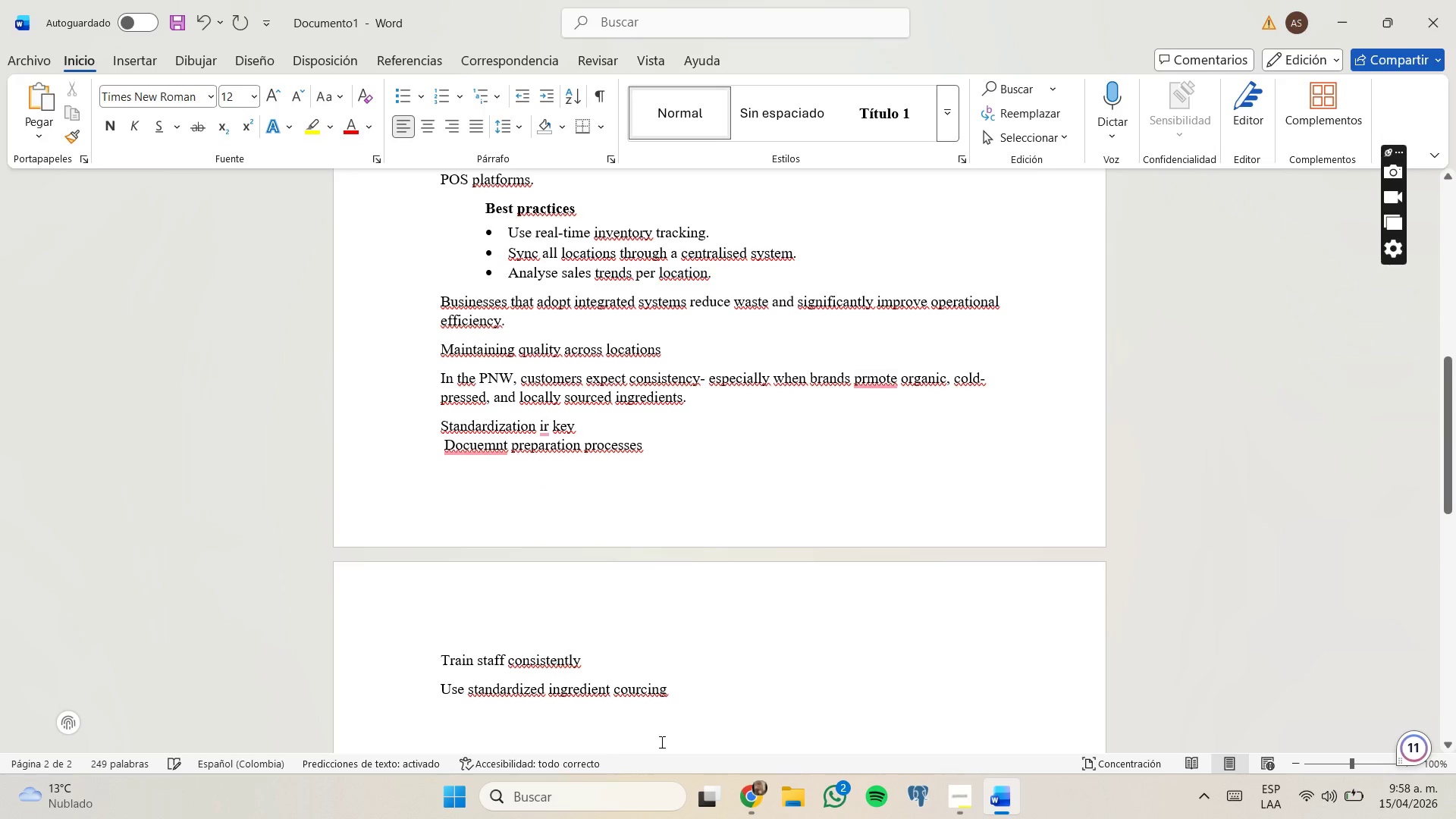 
left_click([617, 692])
 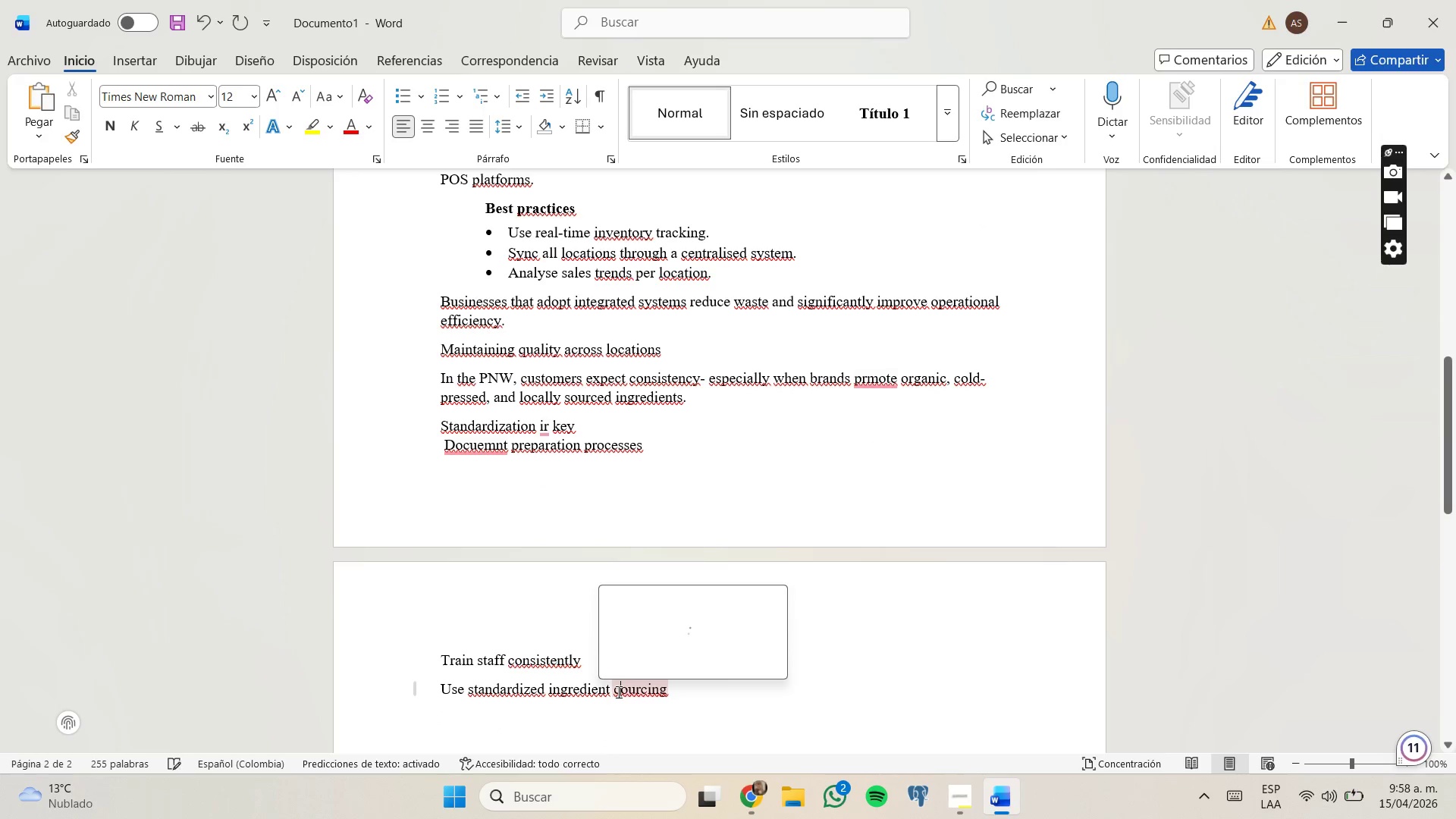 
key(Backspace)
 